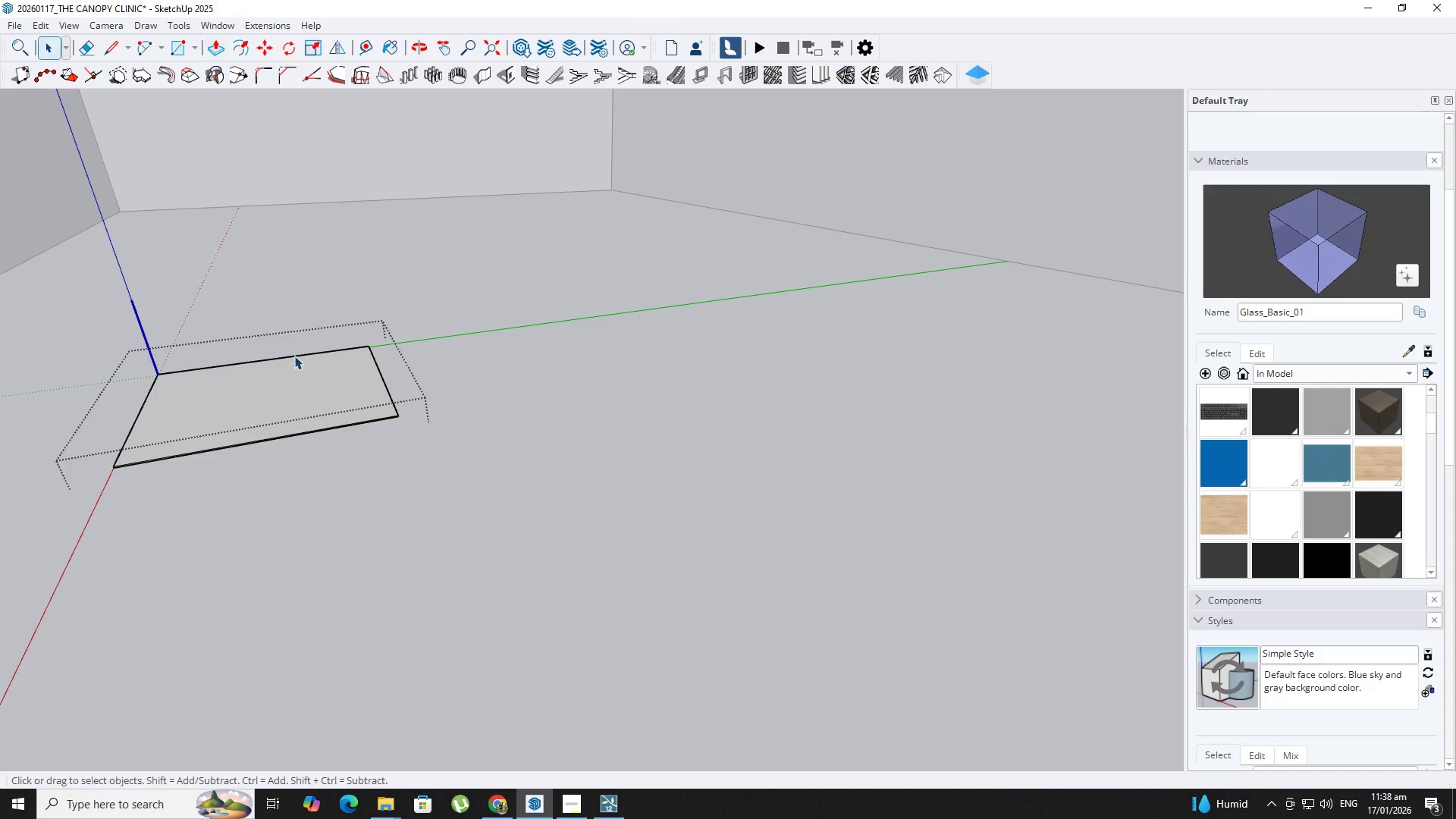 
key(Escape)
 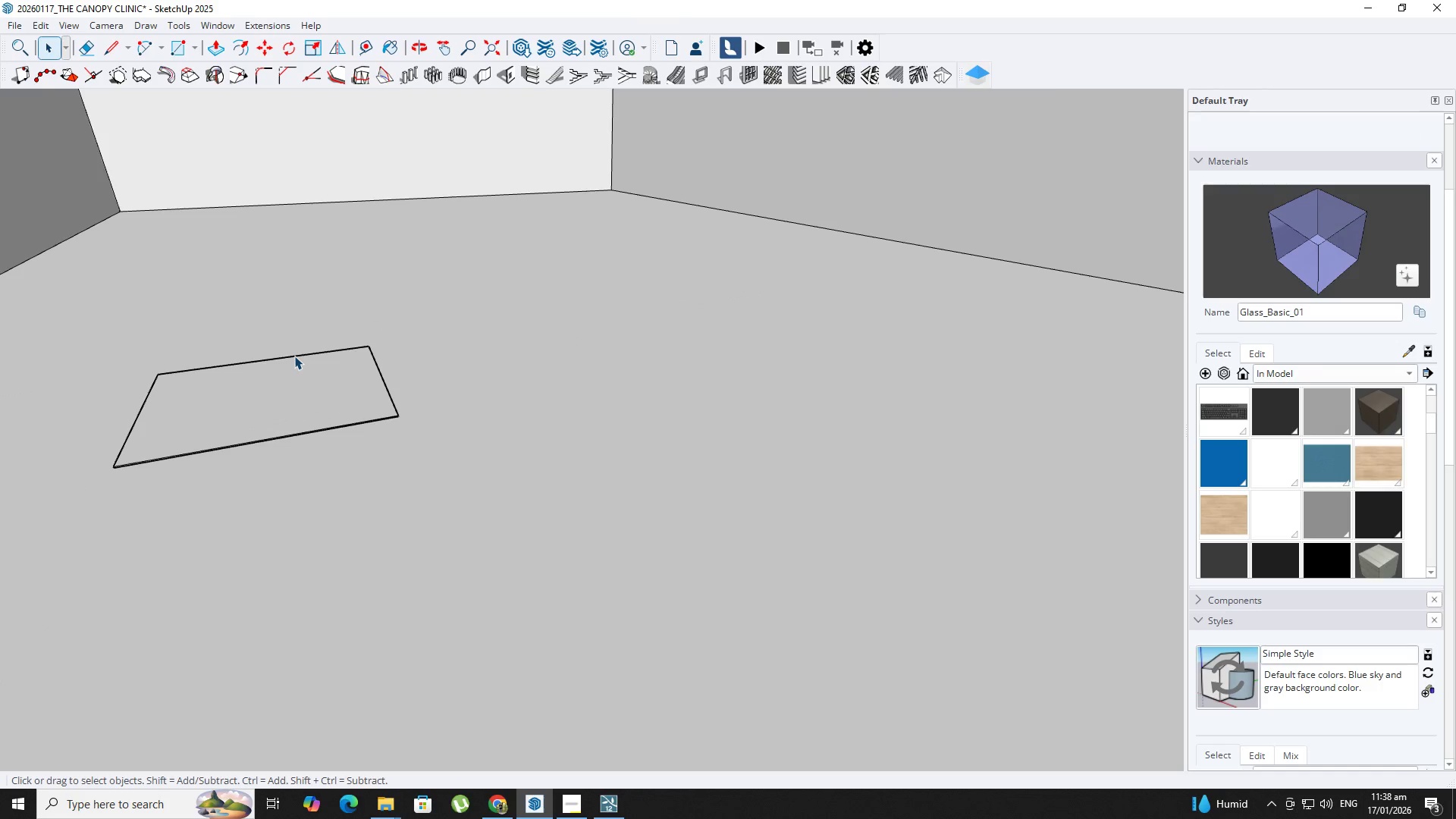 
left_click([294, 356])
 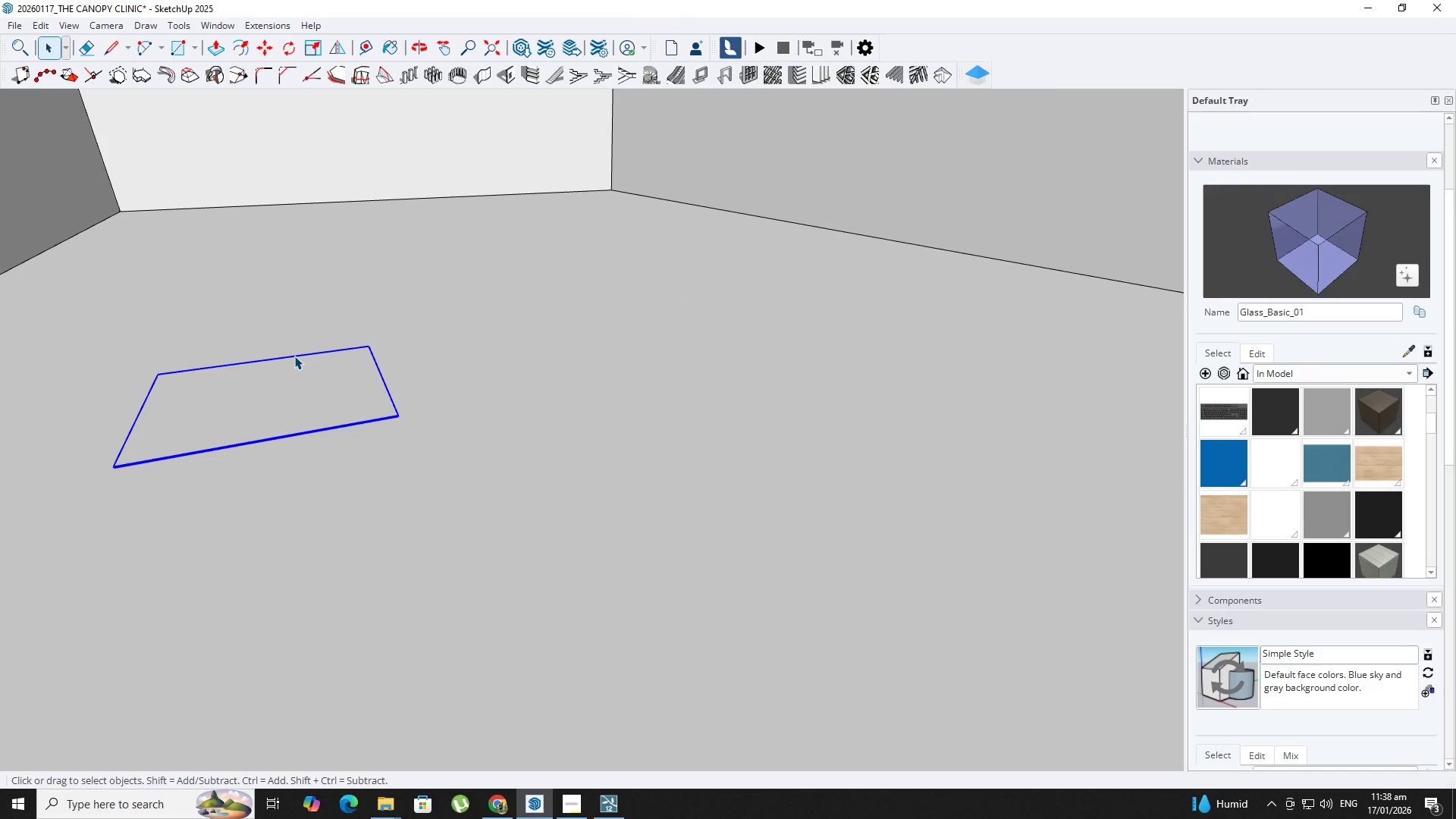 
key(M)
 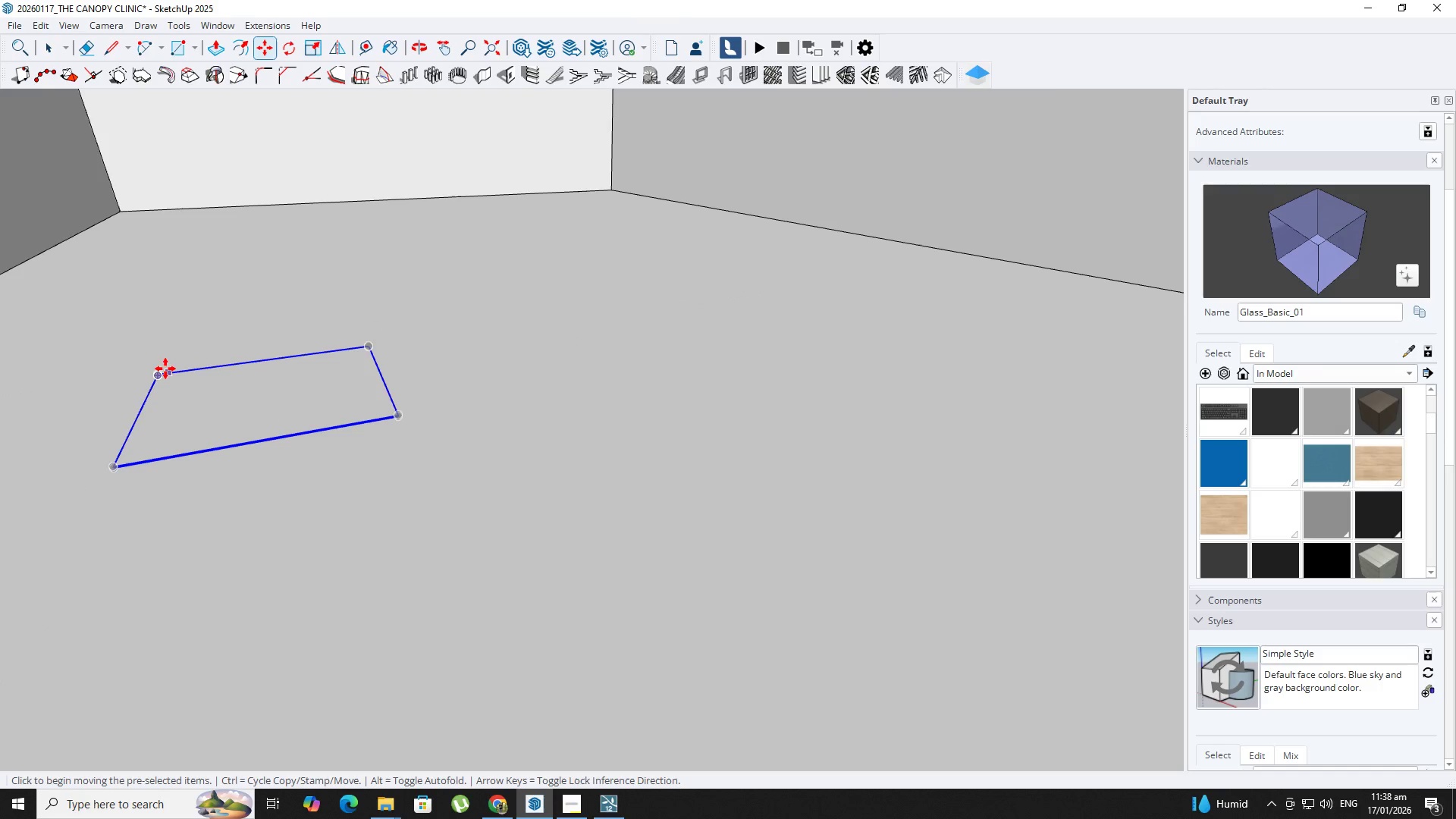 
left_click([155, 368])
 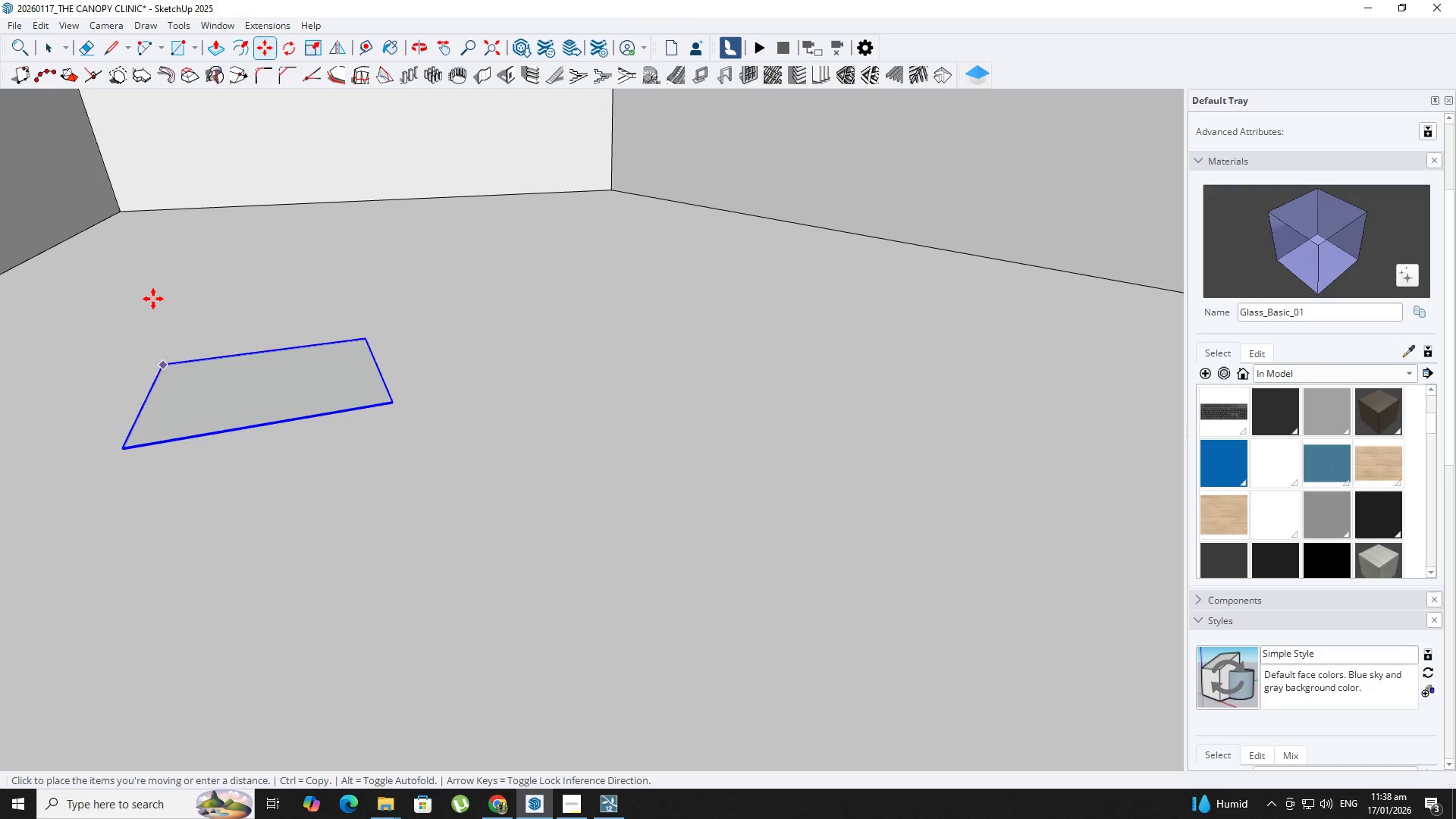 
scroll: coordinate [124, 228], scroll_direction: up, amount: 4.0
 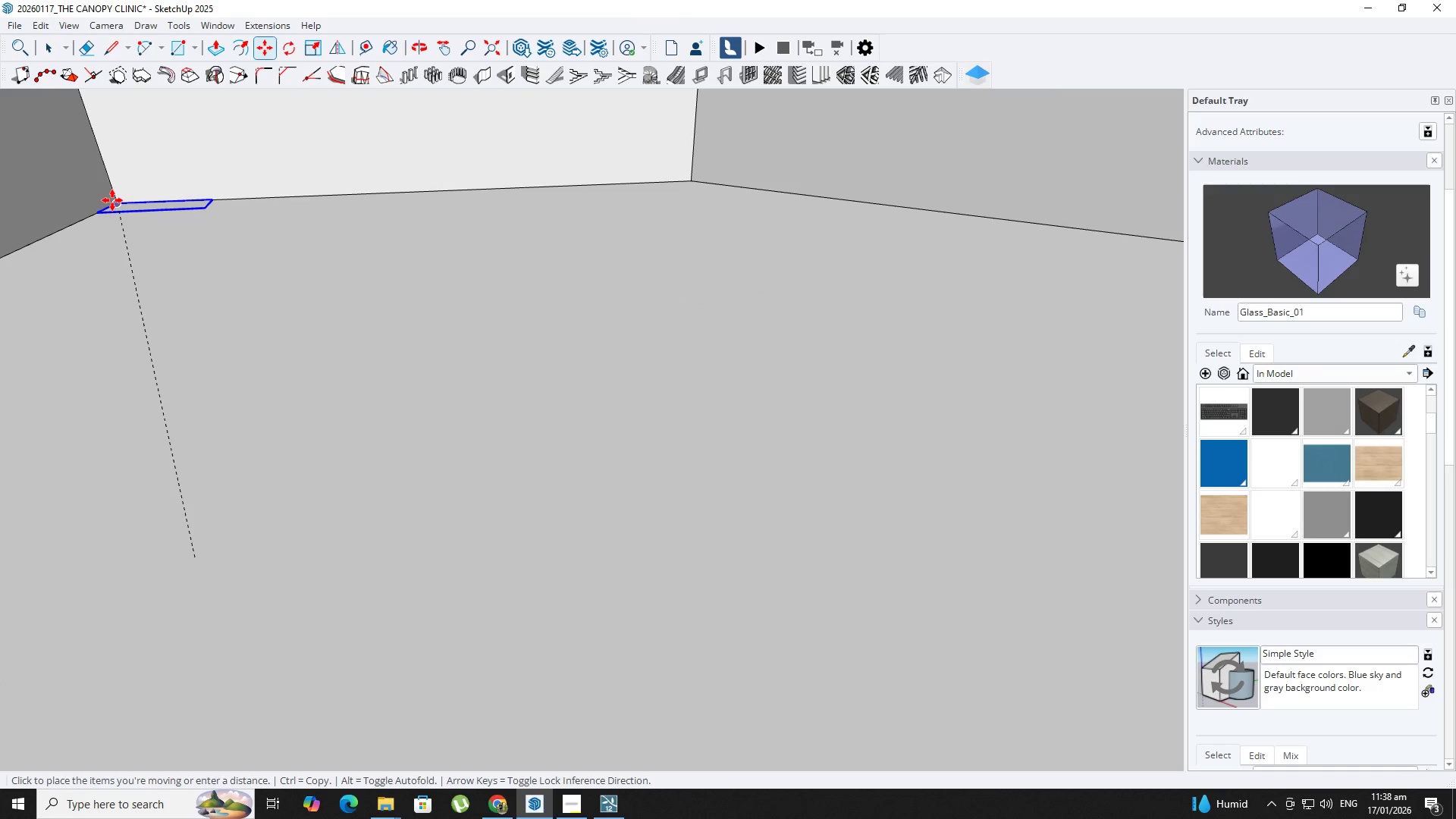 
left_click([112, 200])
 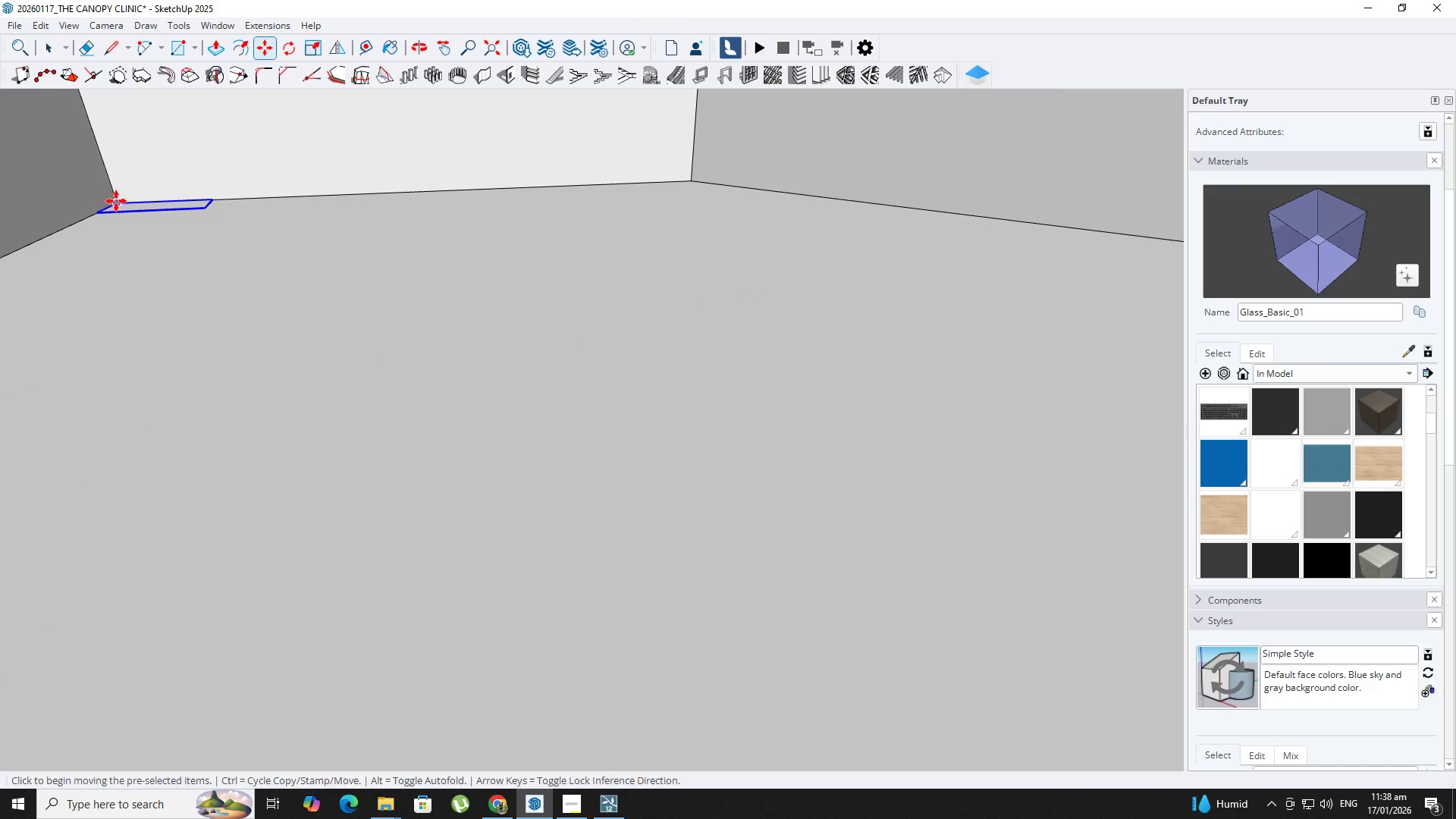 
scroll: coordinate [118, 201], scroll_direction: up, amount: 2.0
 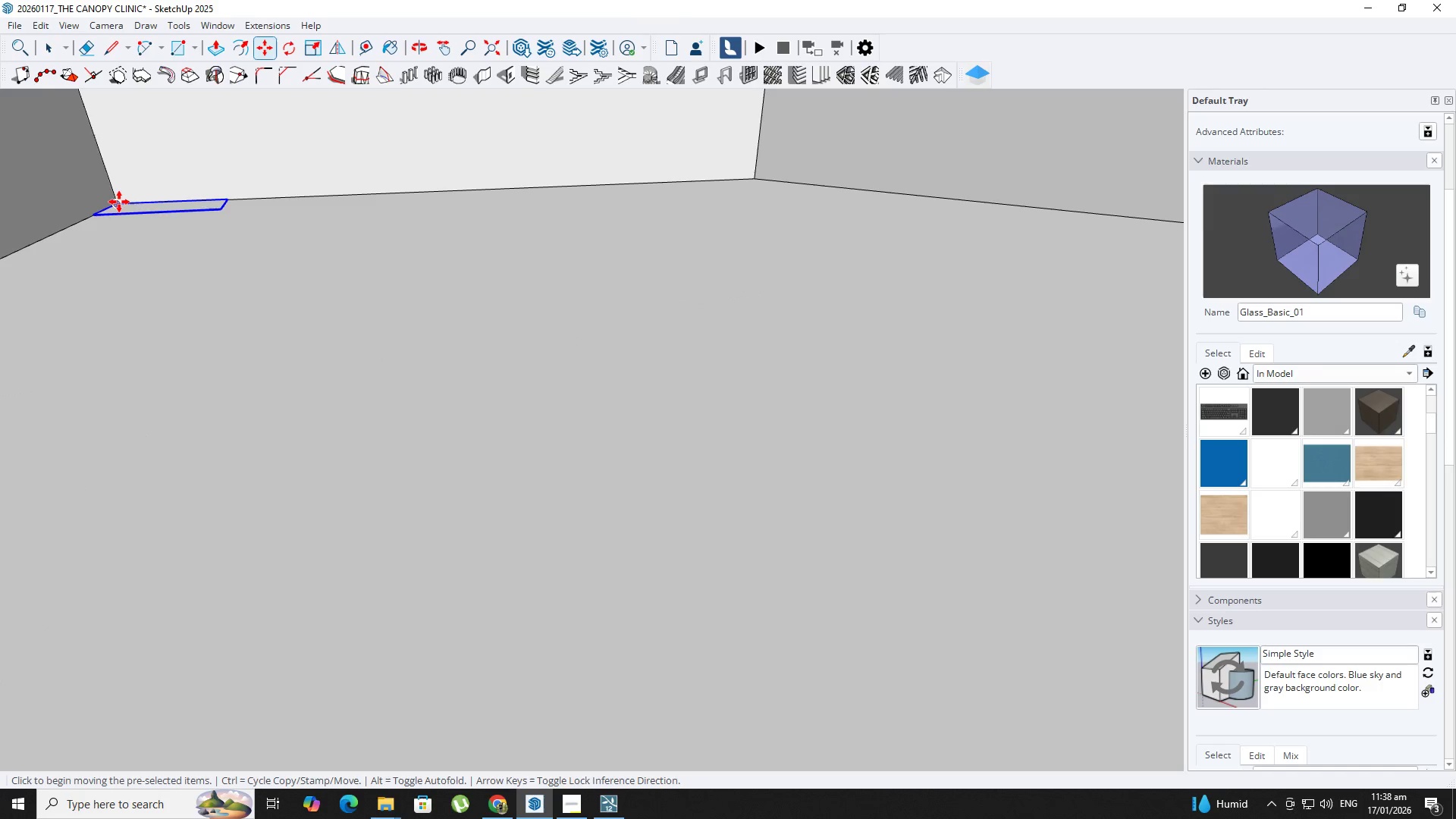 
left_click([119, 202])
 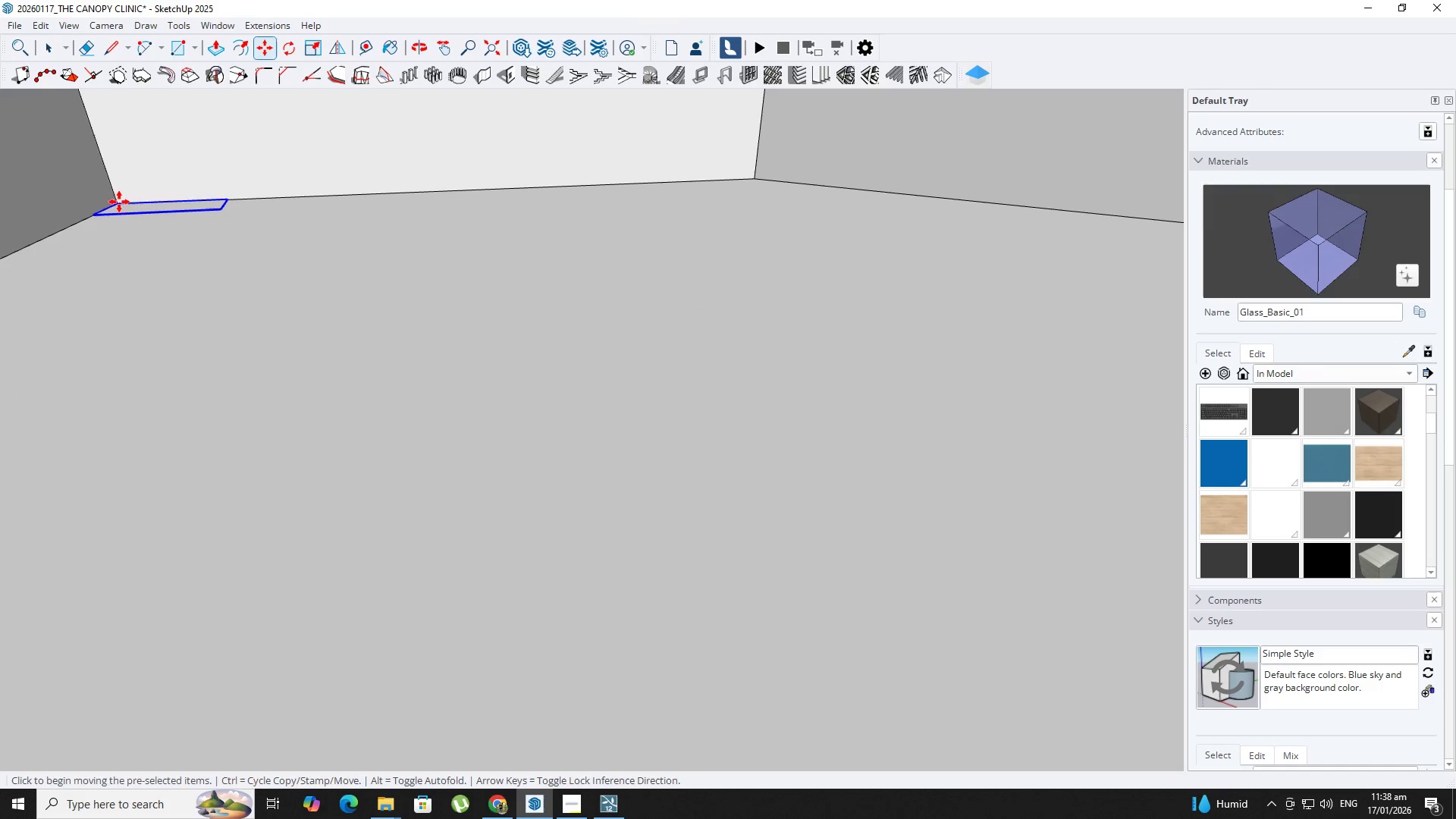 
key(Control+ControlLeft)
 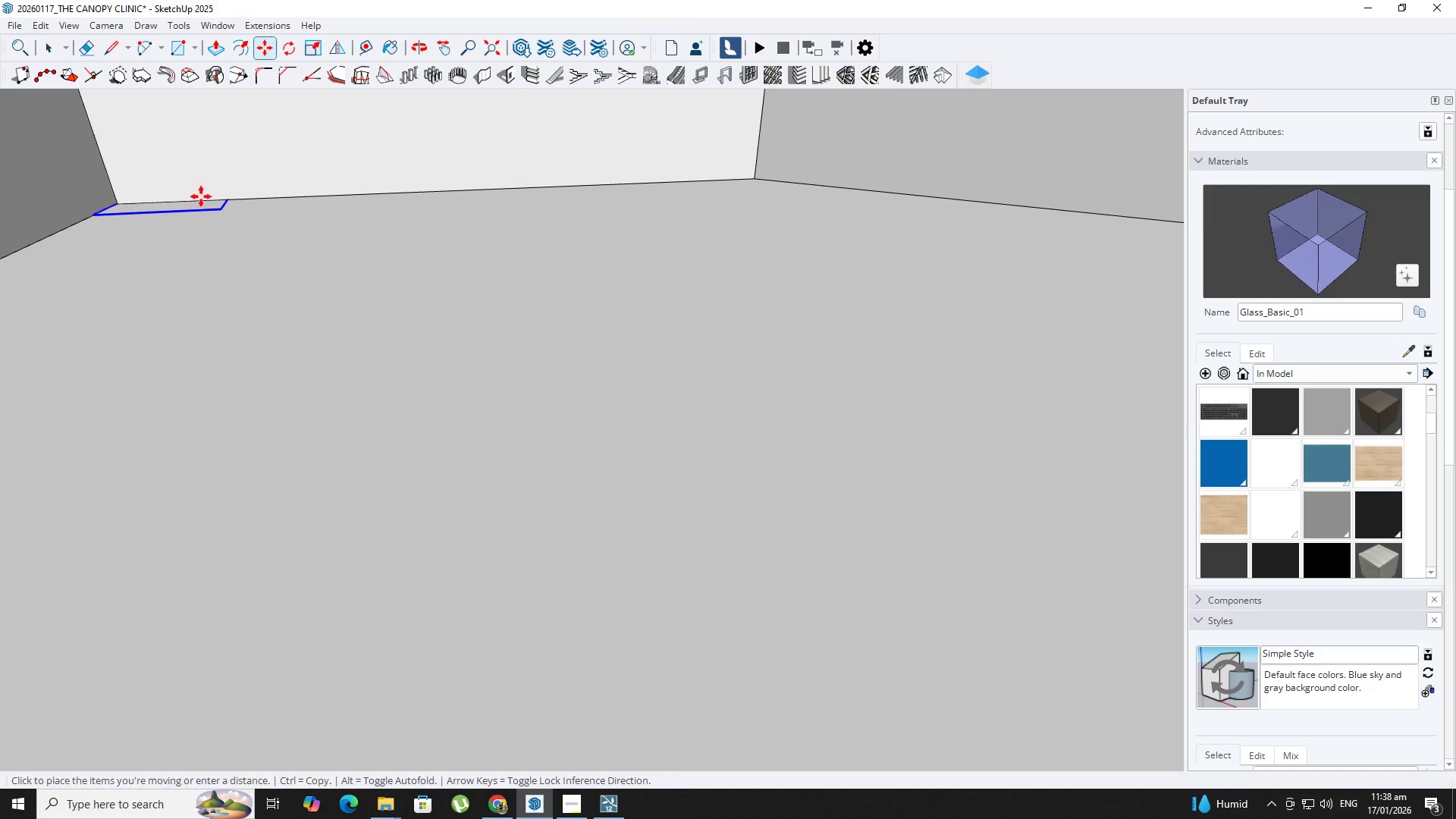 
scroll: coordinate [242, 188], scroll_direction: up, amount: 6.0
 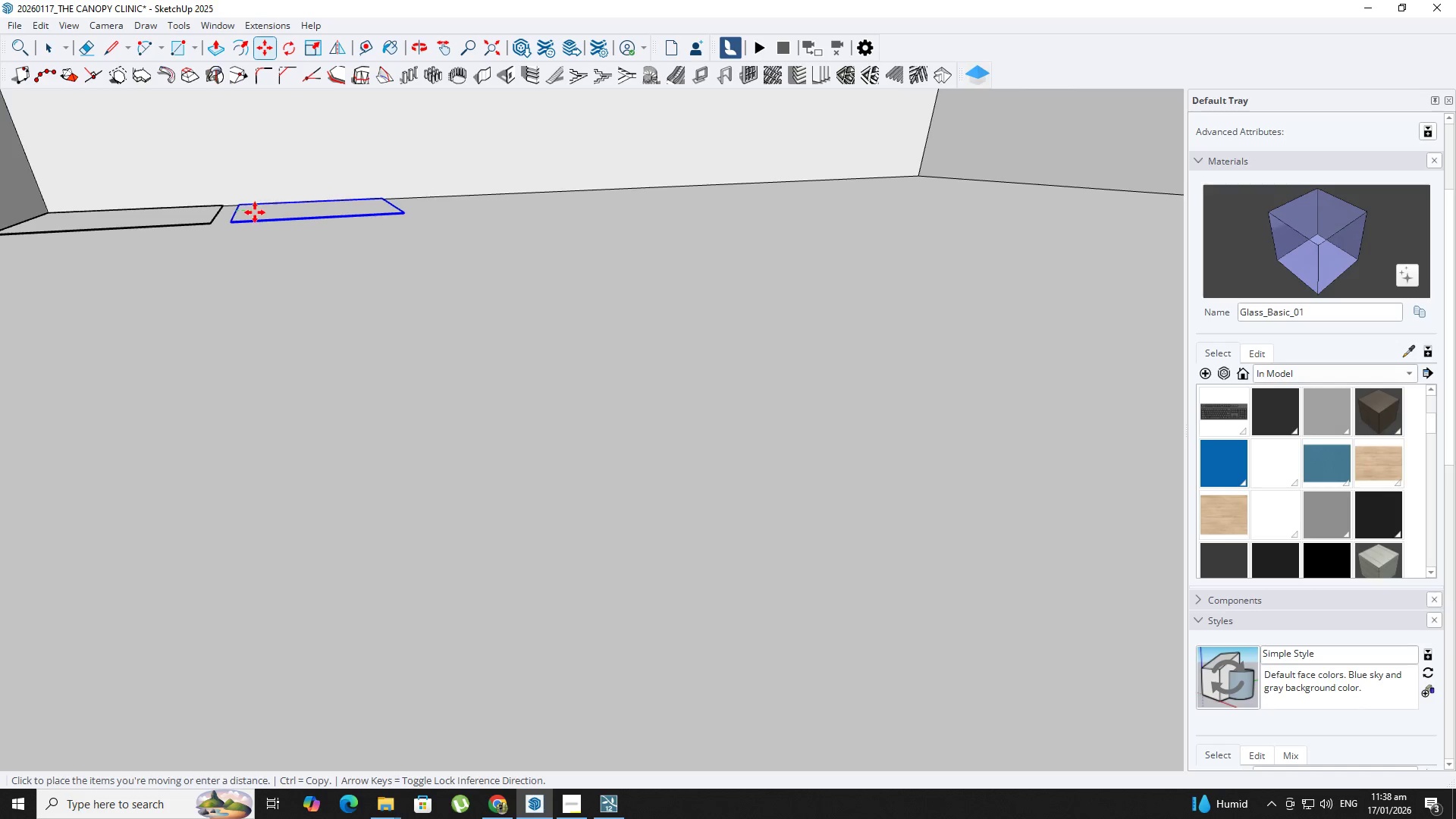 
key(NumpadDecimal)
 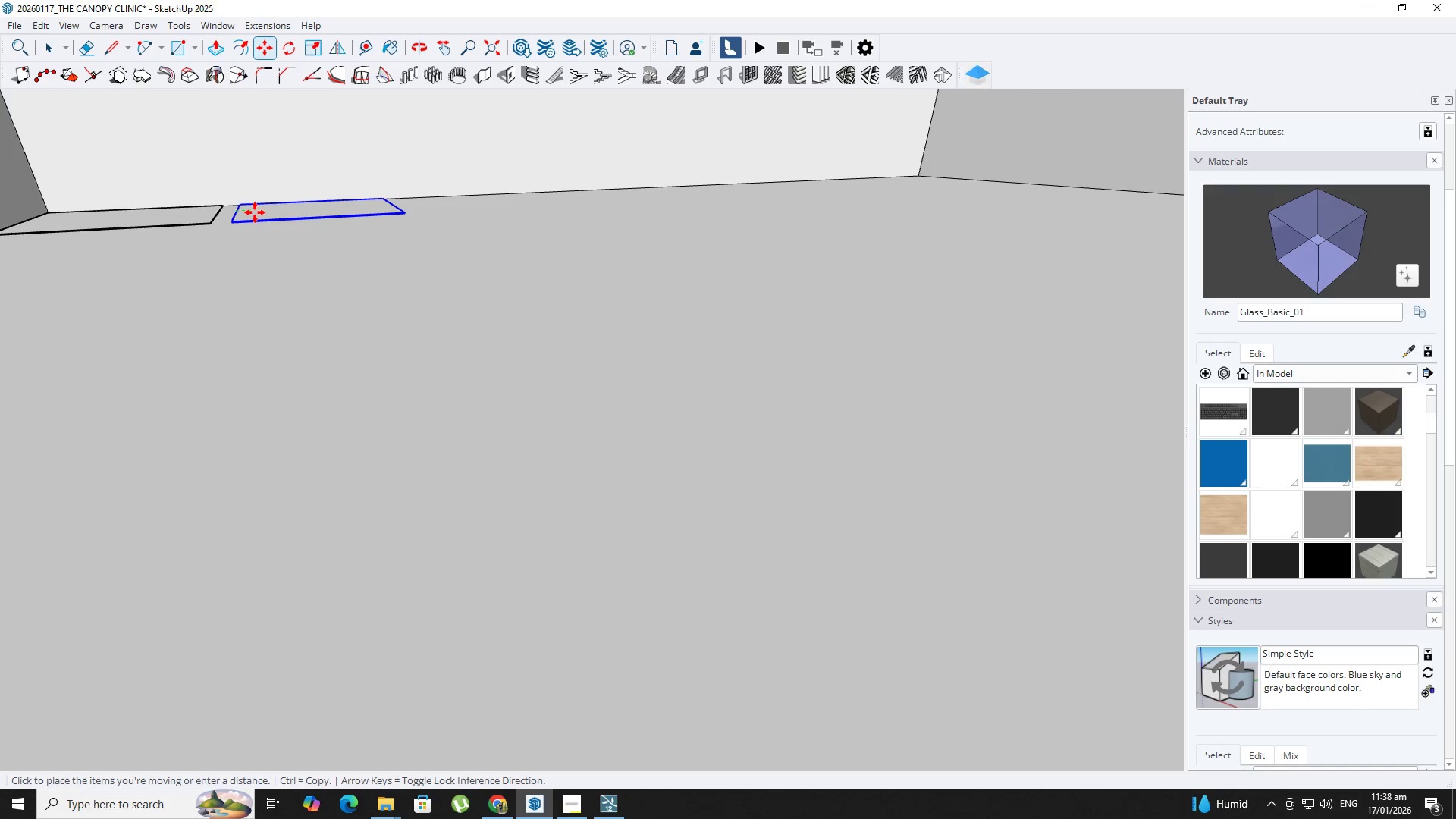 
key(Numpad0)
 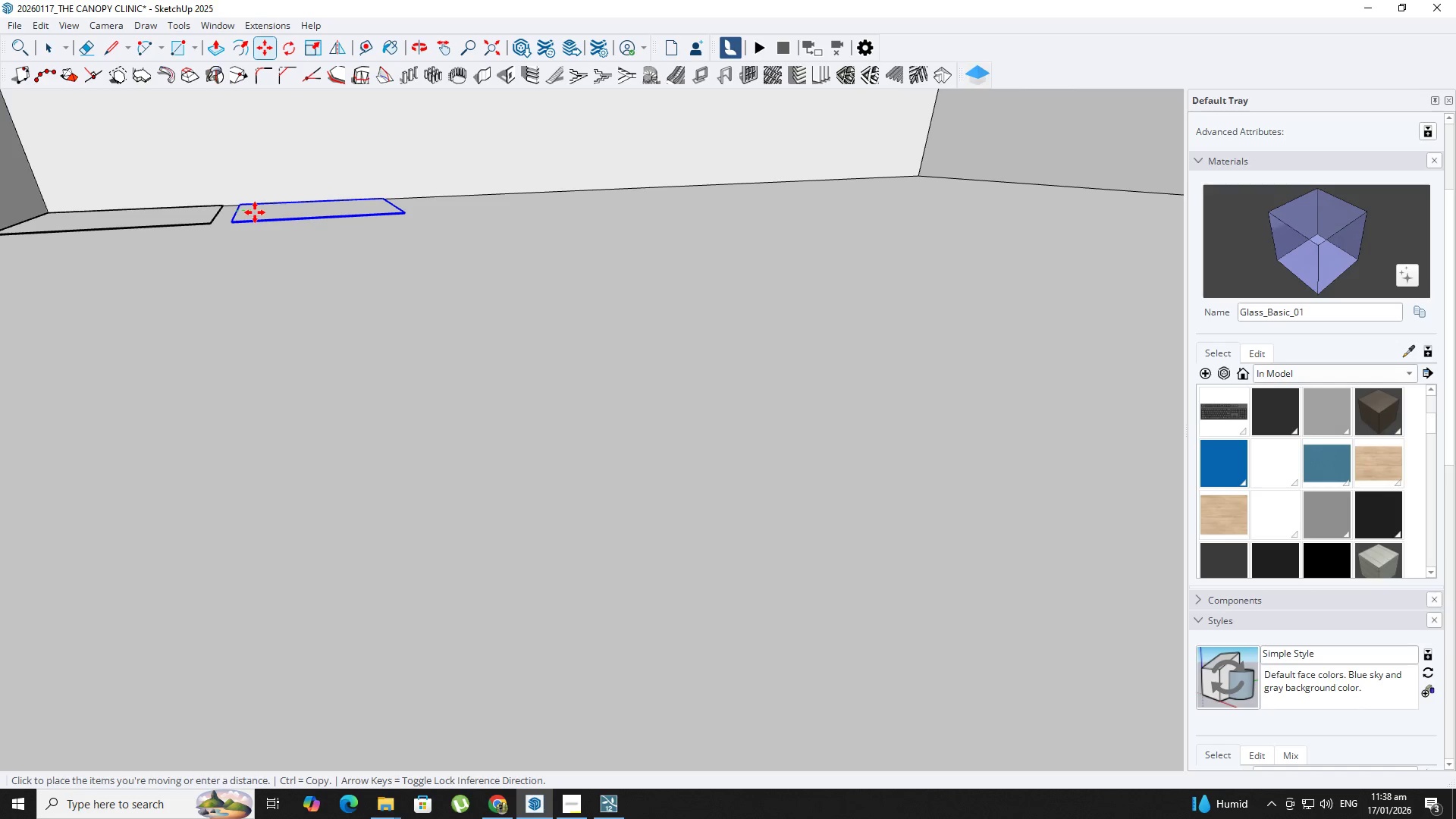 
key(Numpad0)
 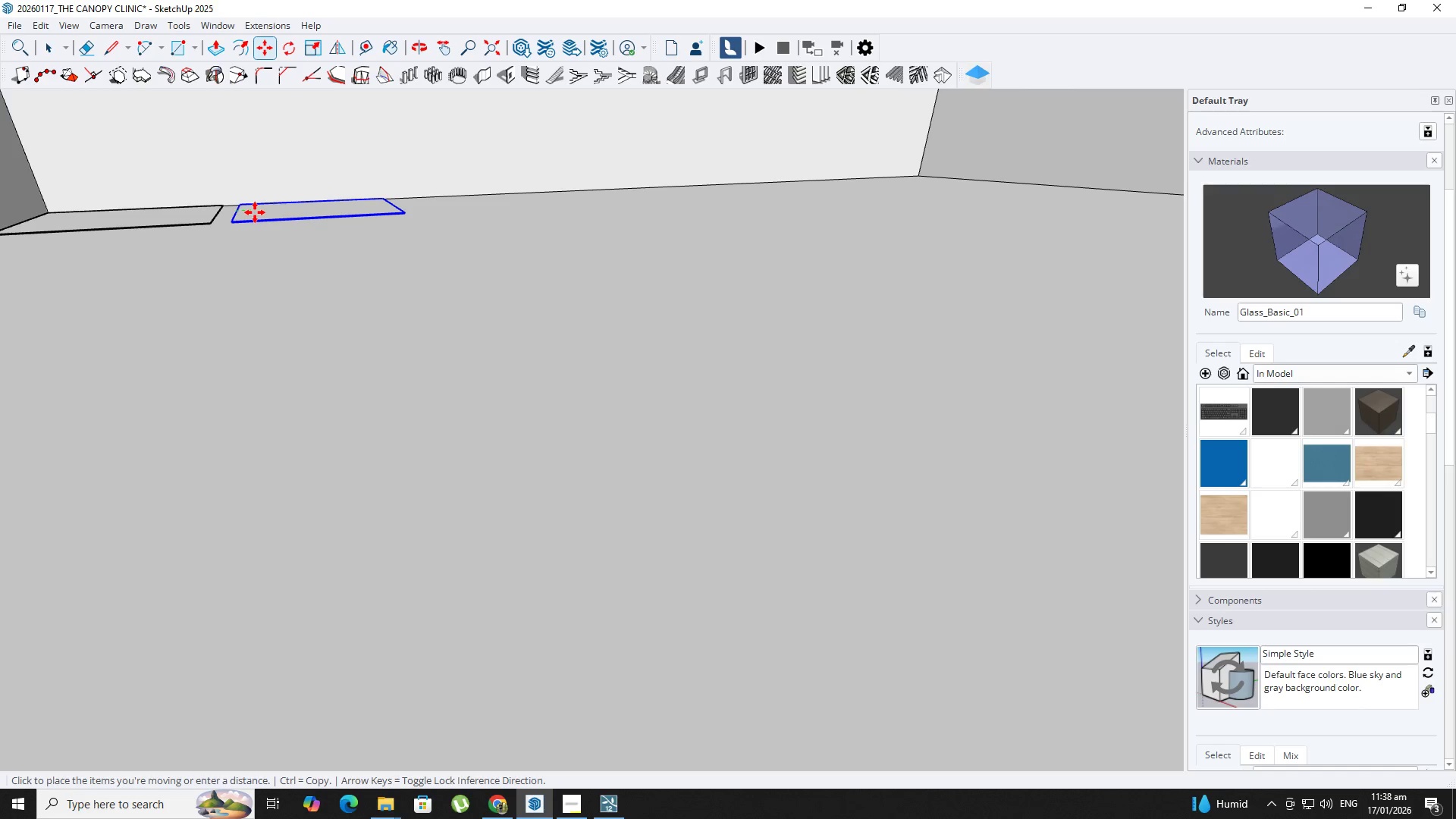 
key(Numpad2)
 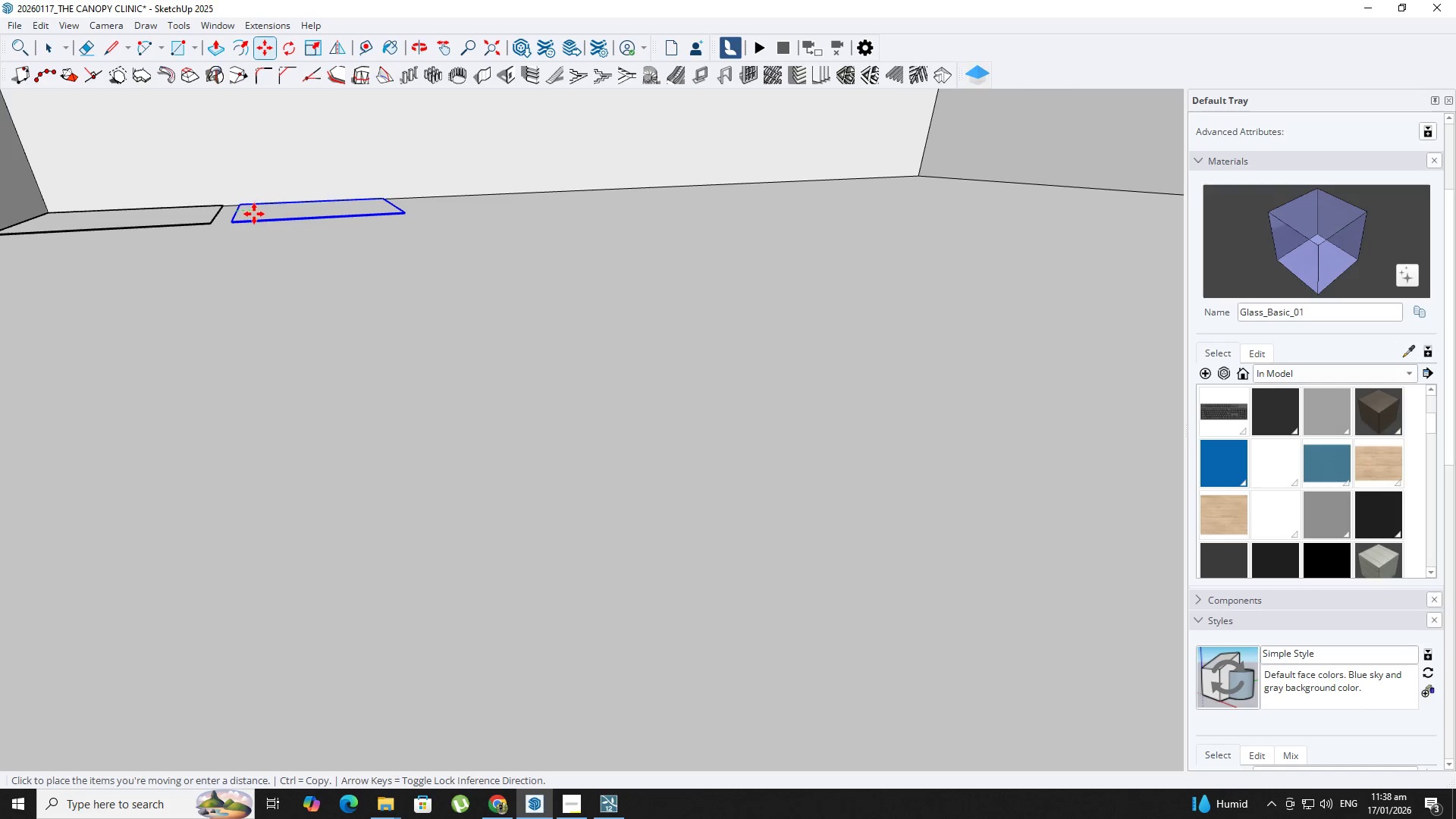 
key(NumpadEnter)
 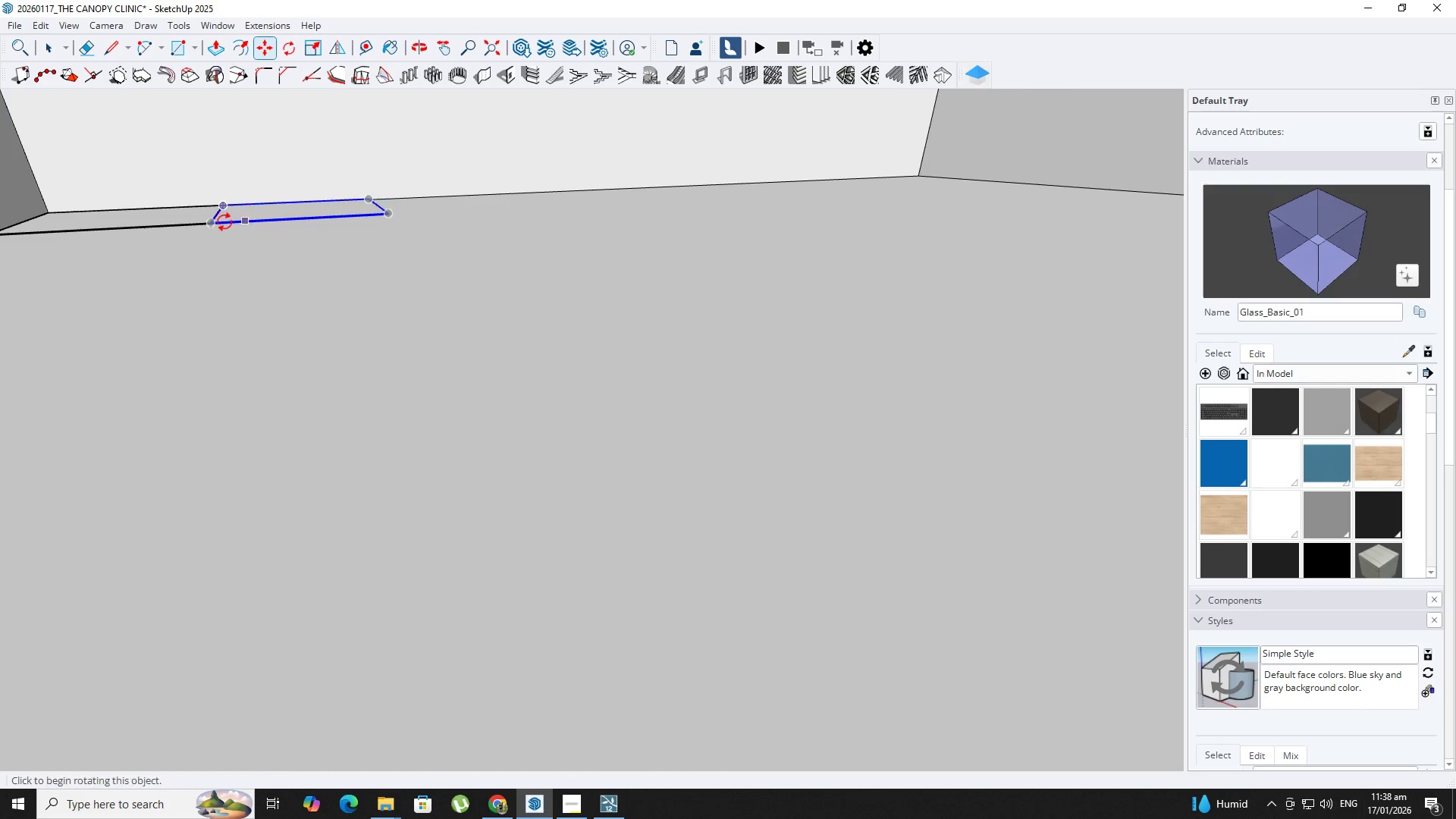 
key(Space)
 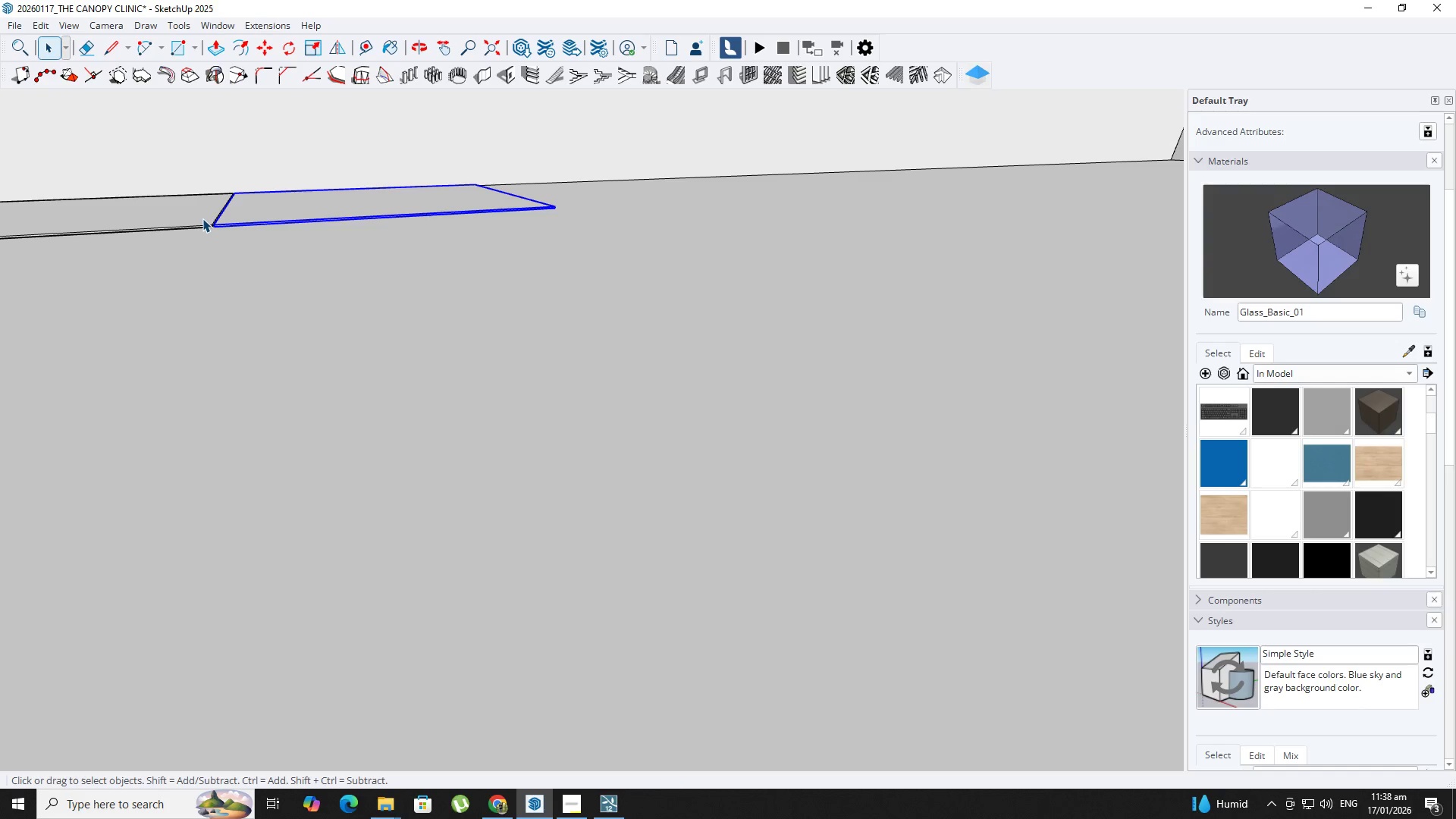 
hold_key(key=ShiftLeft, duration=0.52)
left_click([202, 218])
 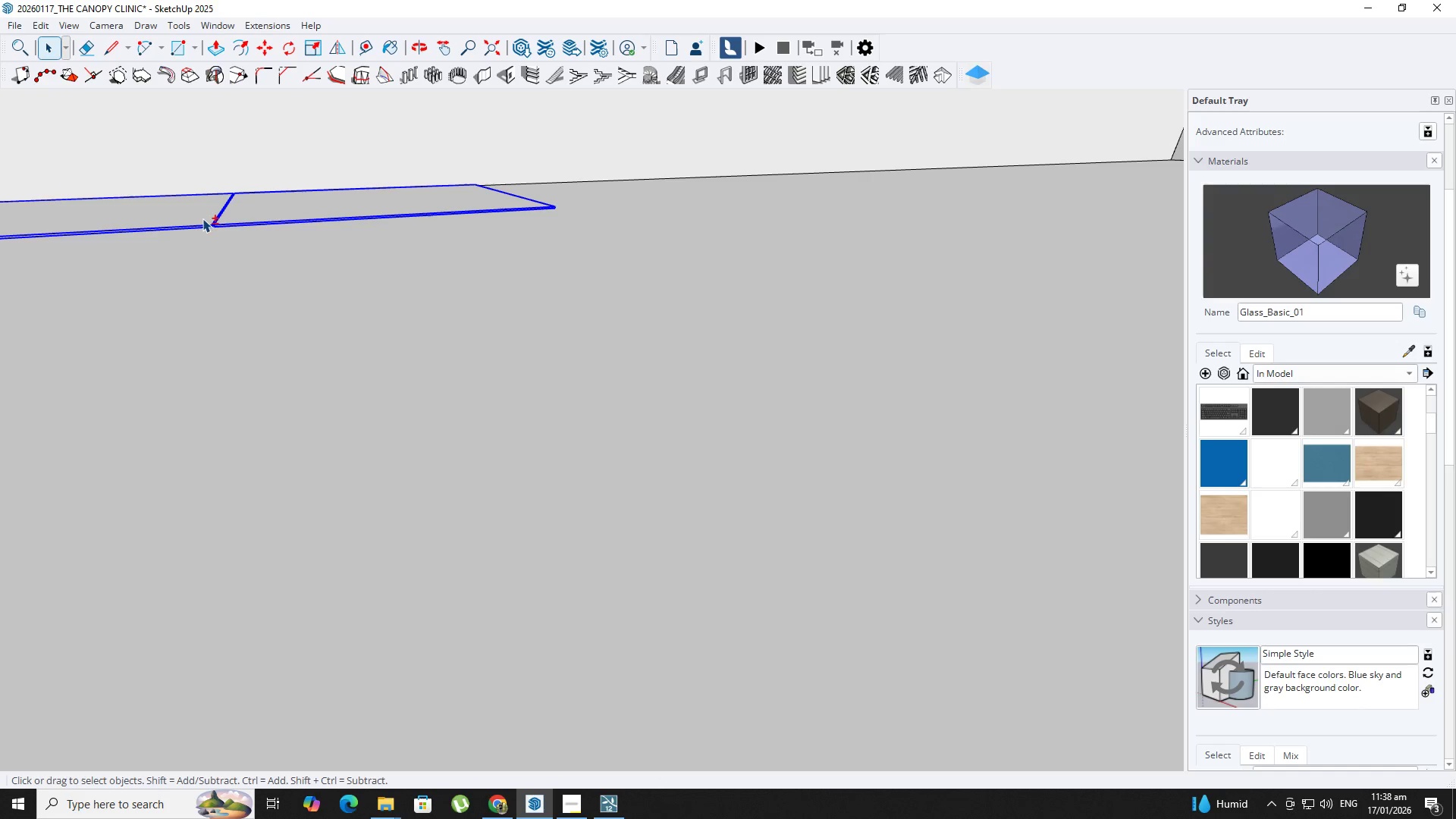 
scroll: coordinate [202, 218], scroll_direction: up, amount: 10.0
 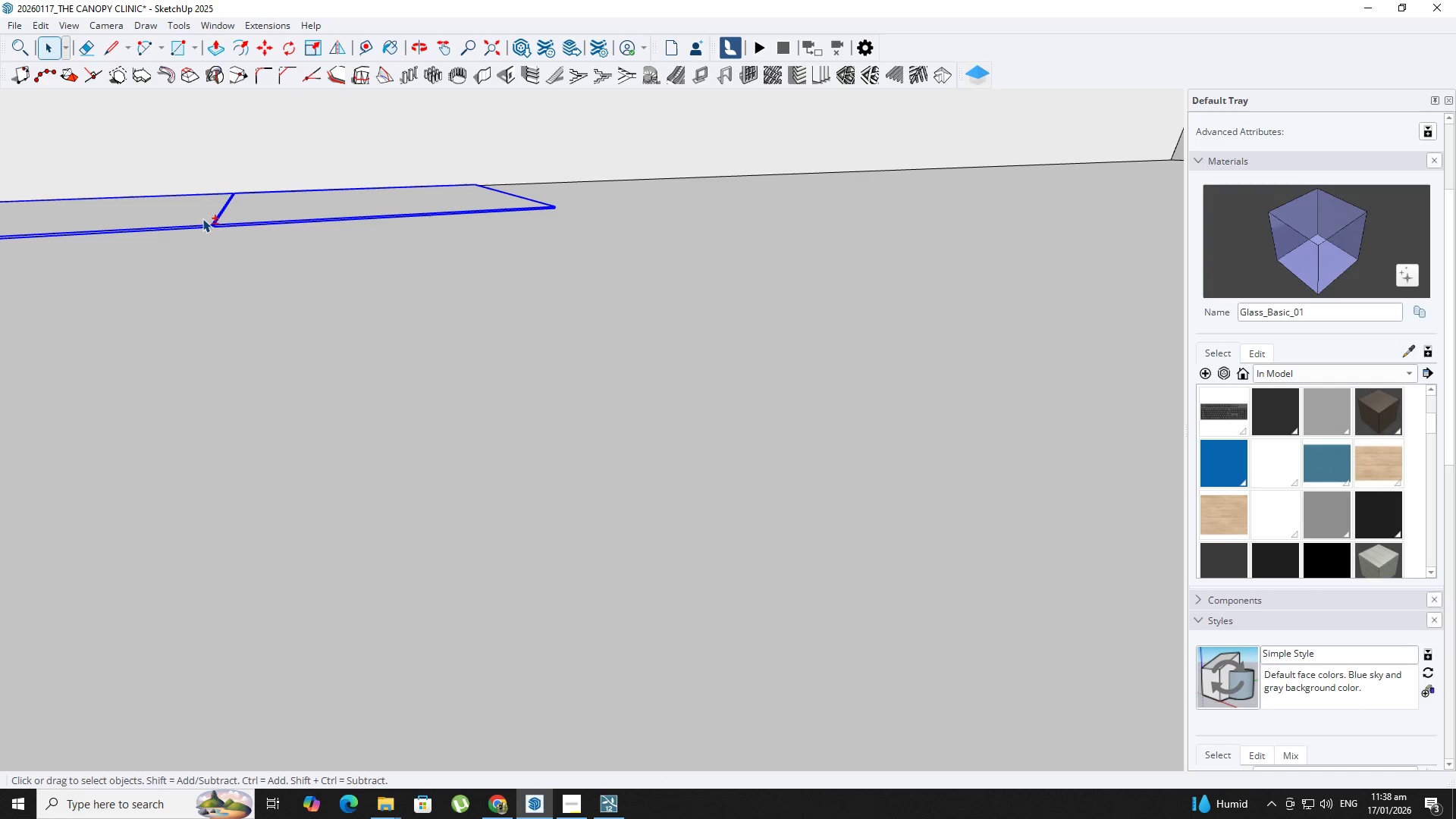 
right_click([202, 218])
 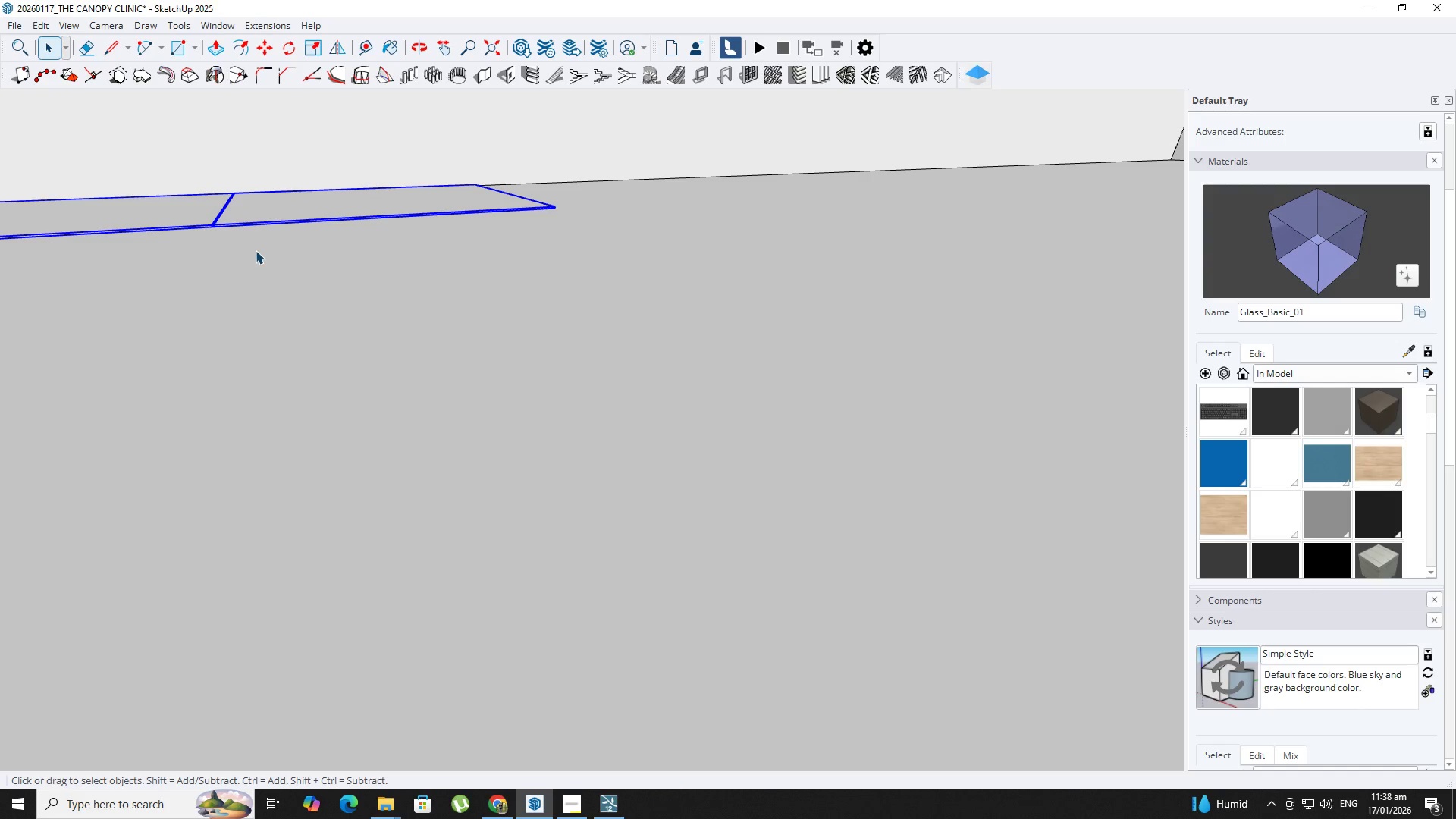 
double_click([238, 210])
 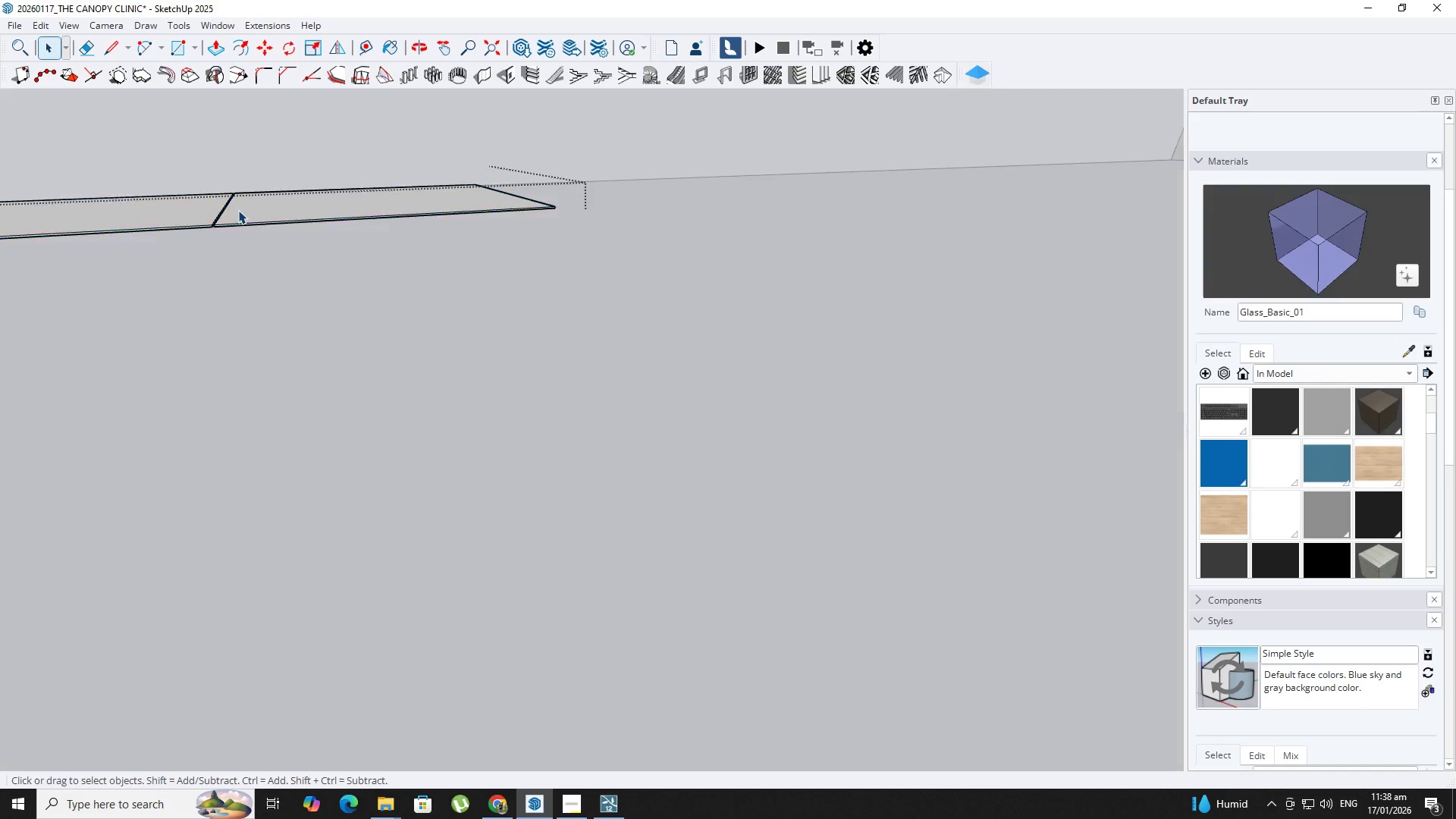 
triple_click([238, 210])
 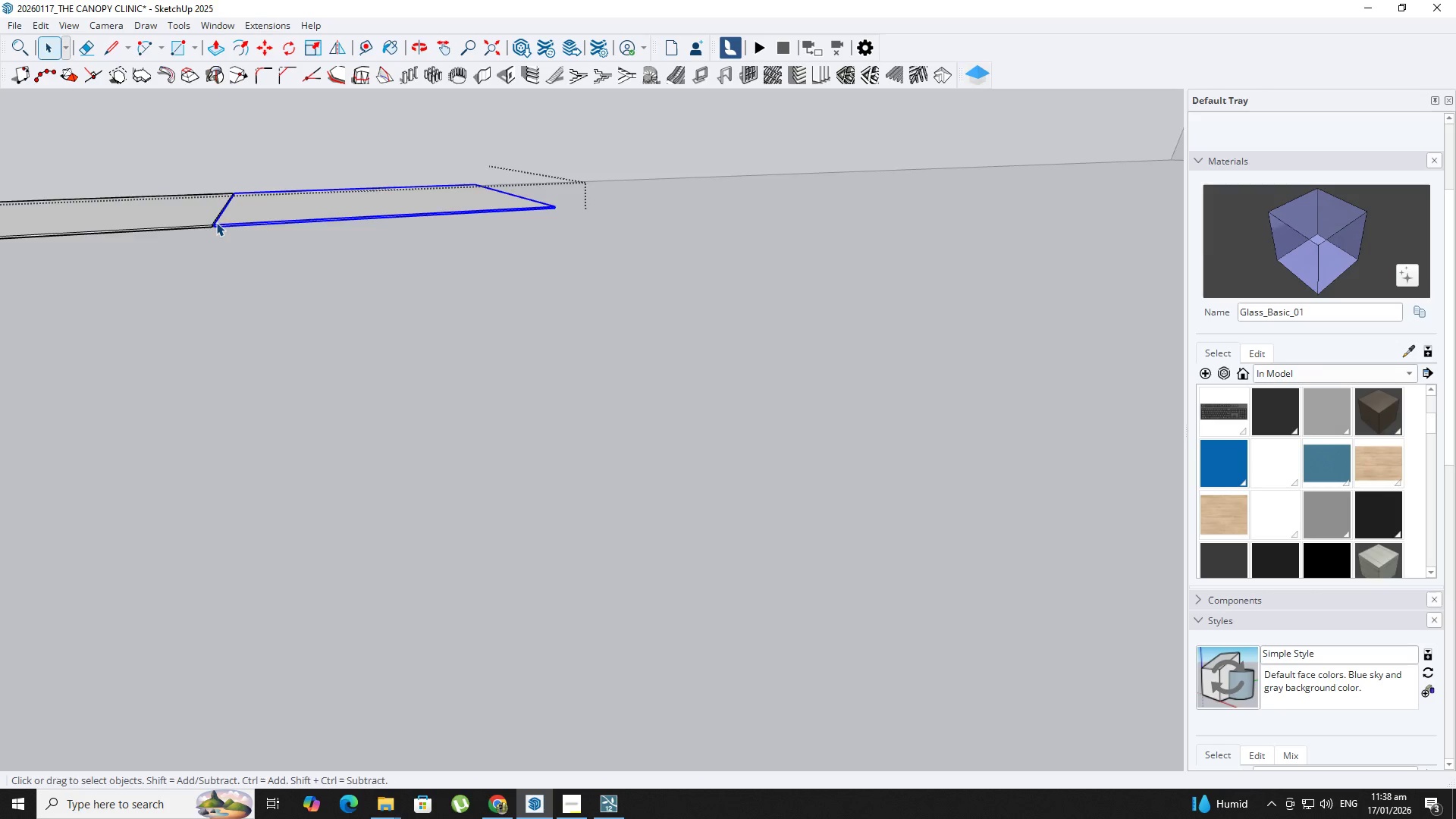 
key(M)
 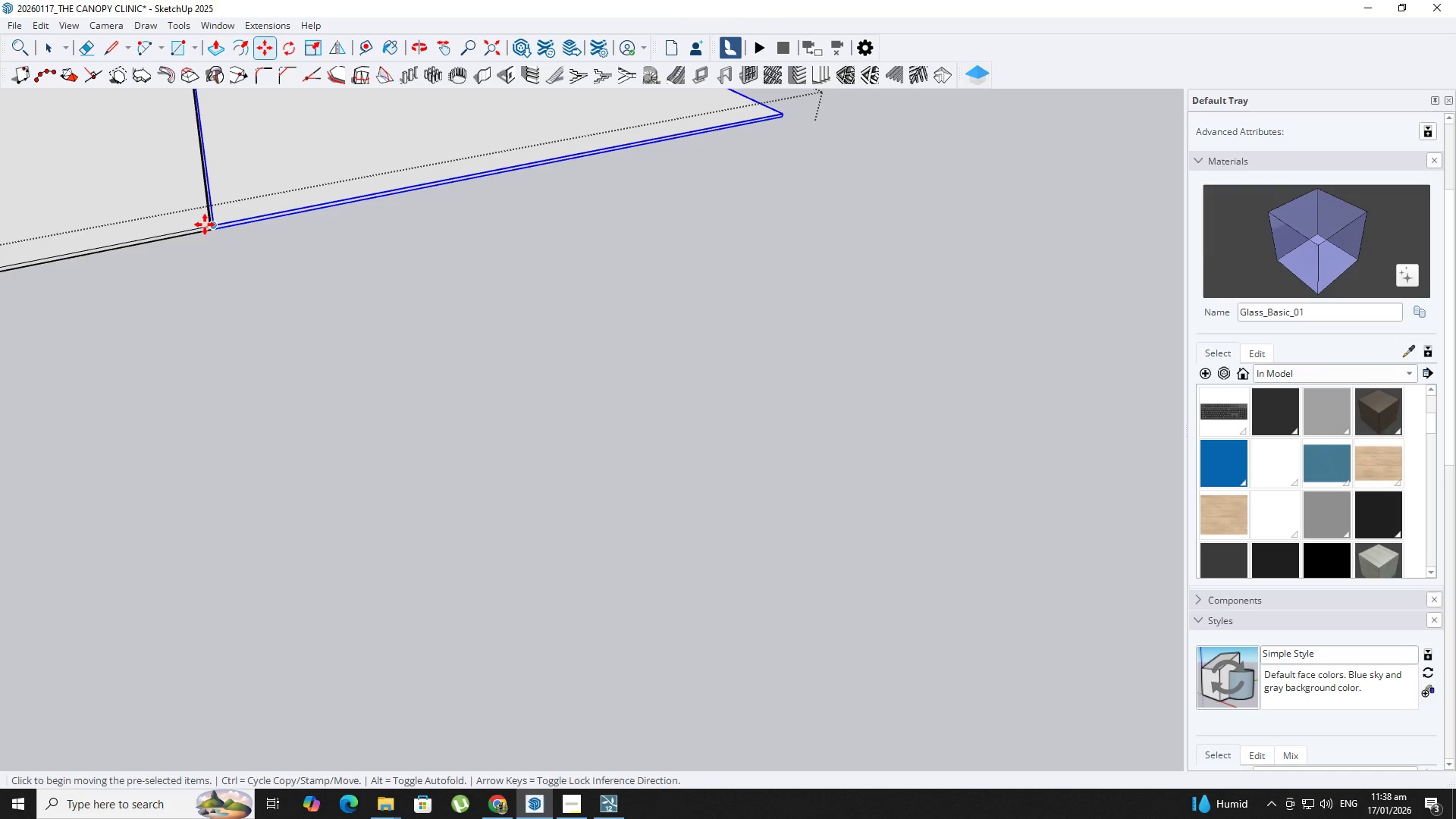 
scroll: coordinate [209, 227], scroll_direction: up, amount: 8.0
 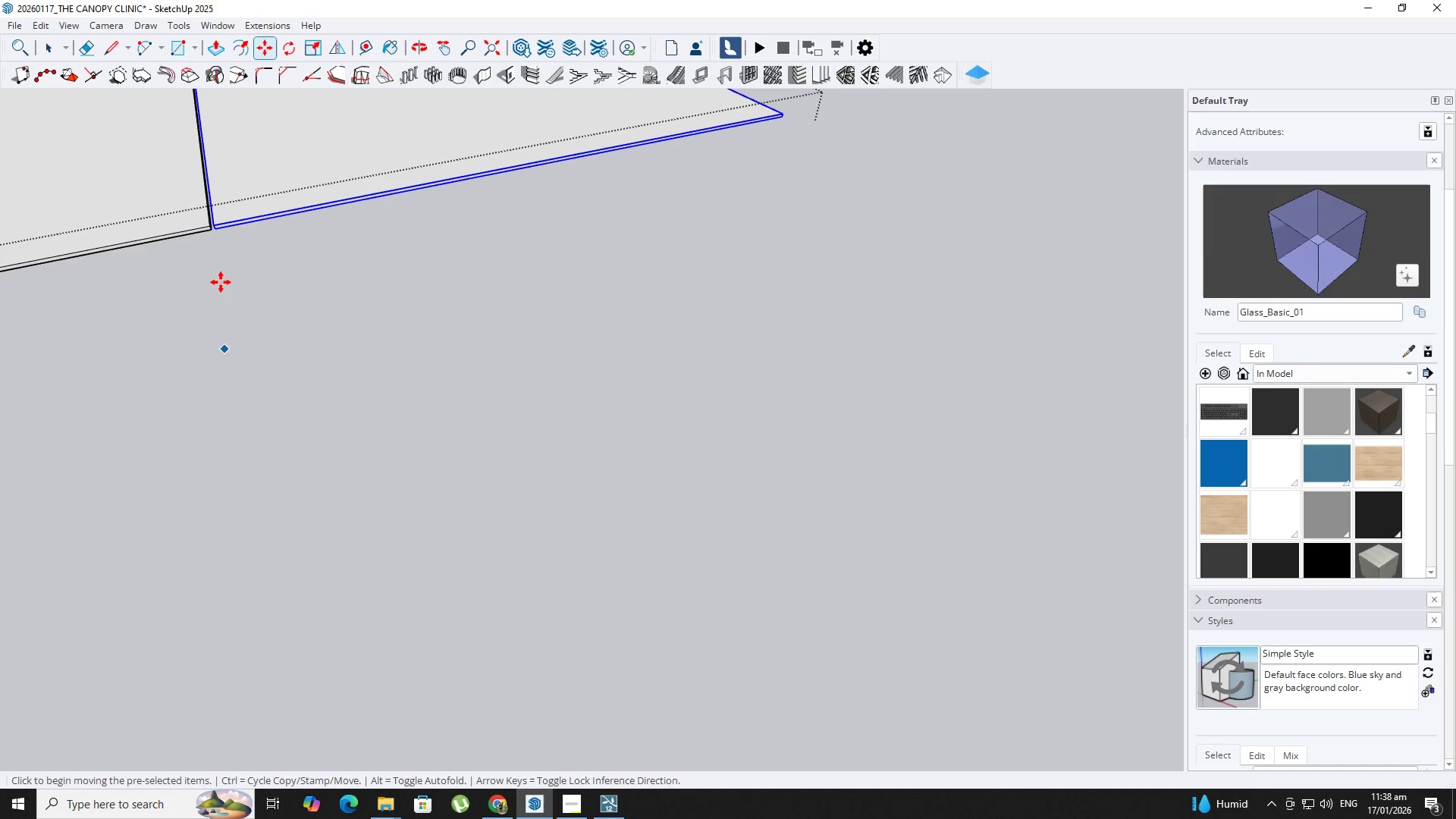 
left_click([201, 224])
 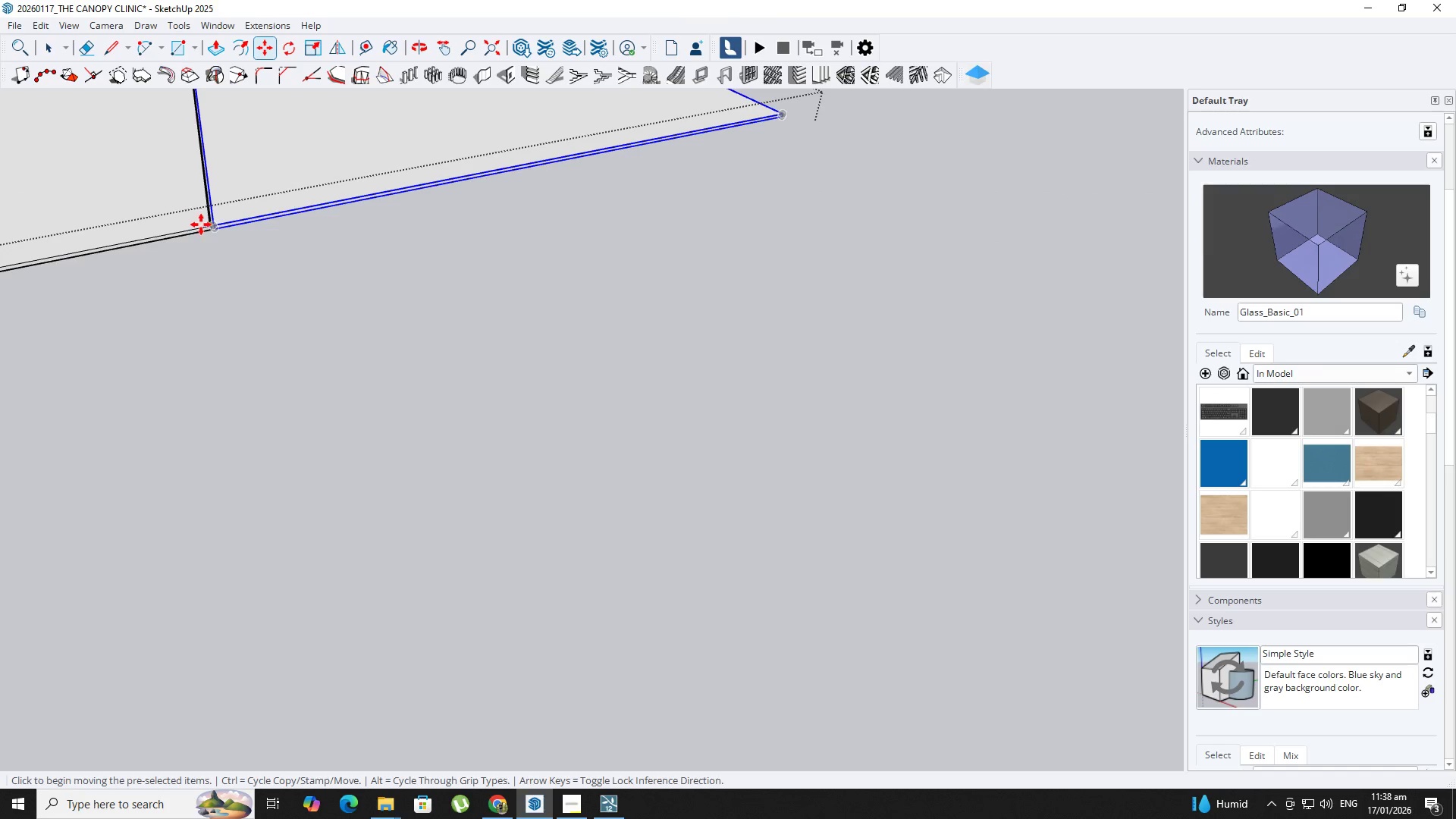 
key(Control+ControlLeft)
 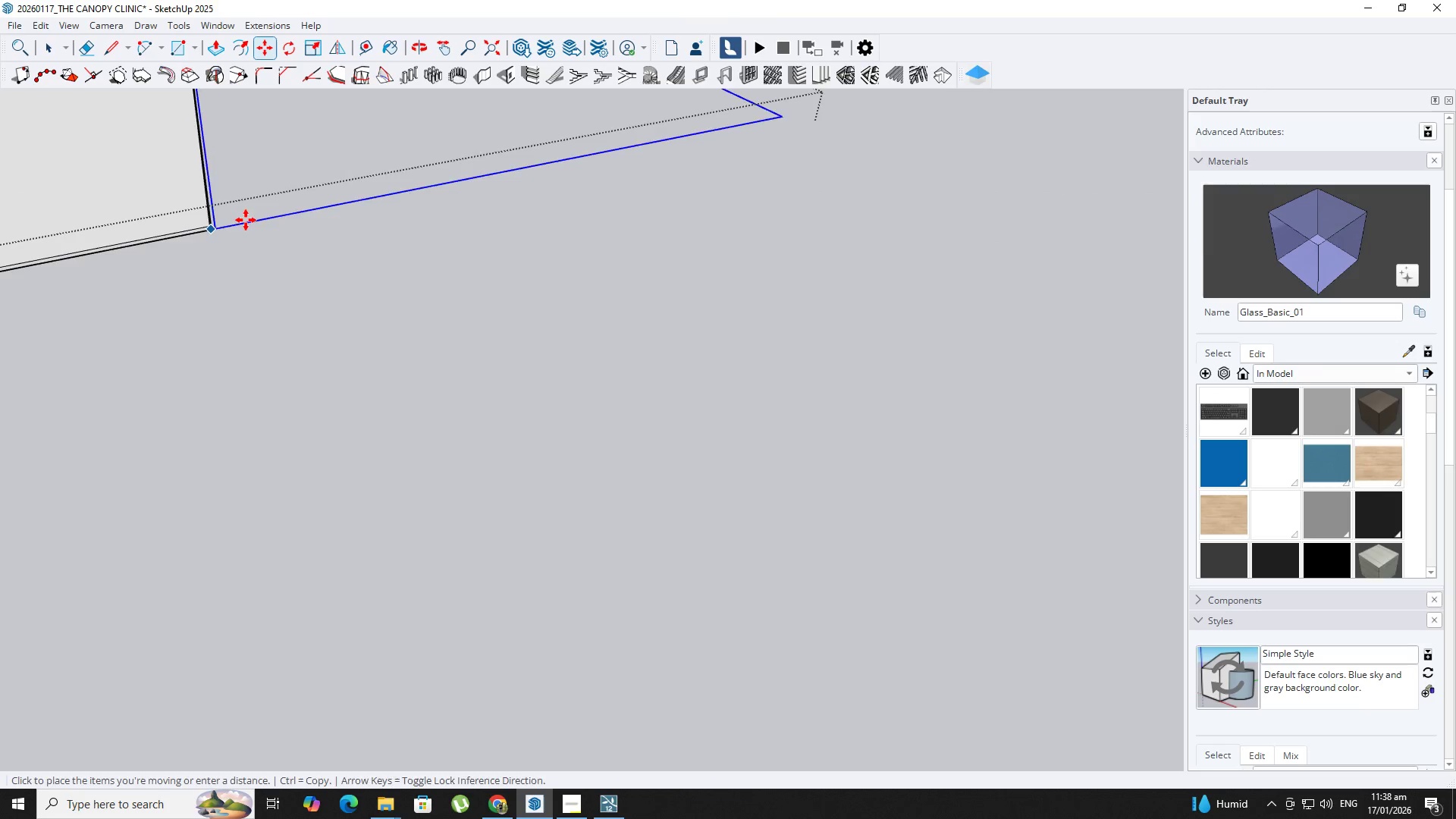 
hold_key(key=ShiftLeft, duration=0.34)
 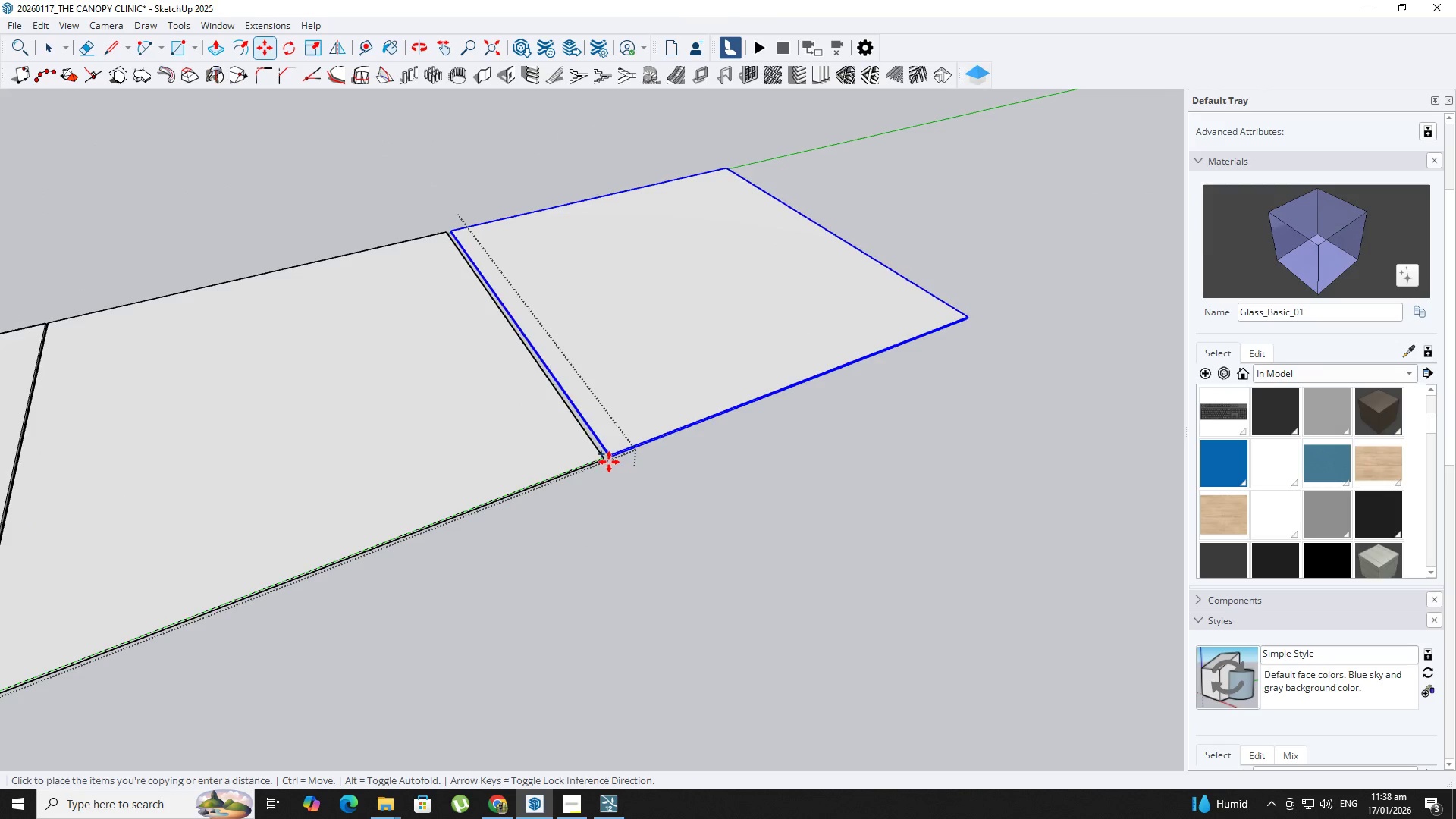 
left_click([604, 460])
 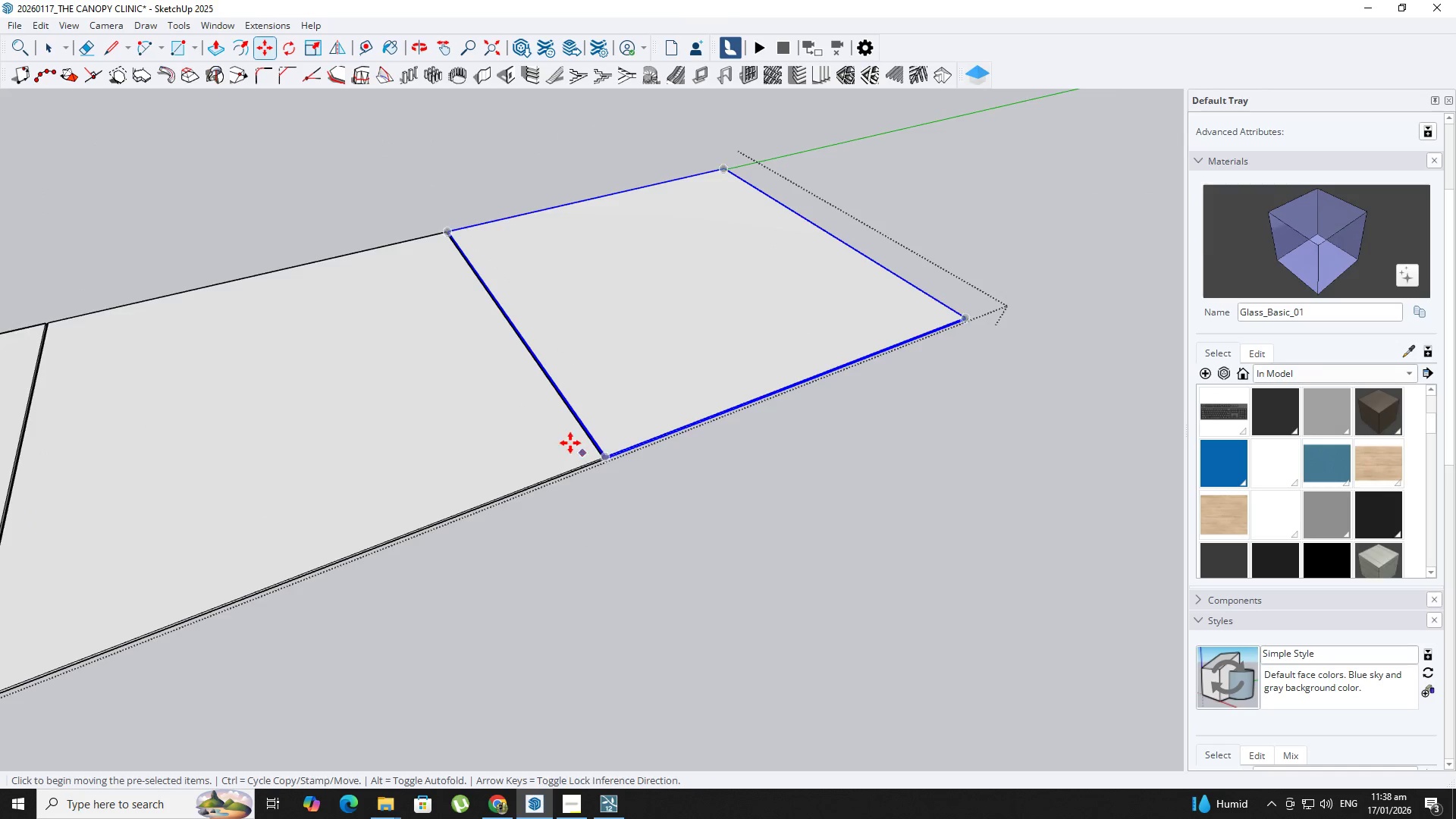 
hold_key(key=ShiftLeft, duration=0.34)
 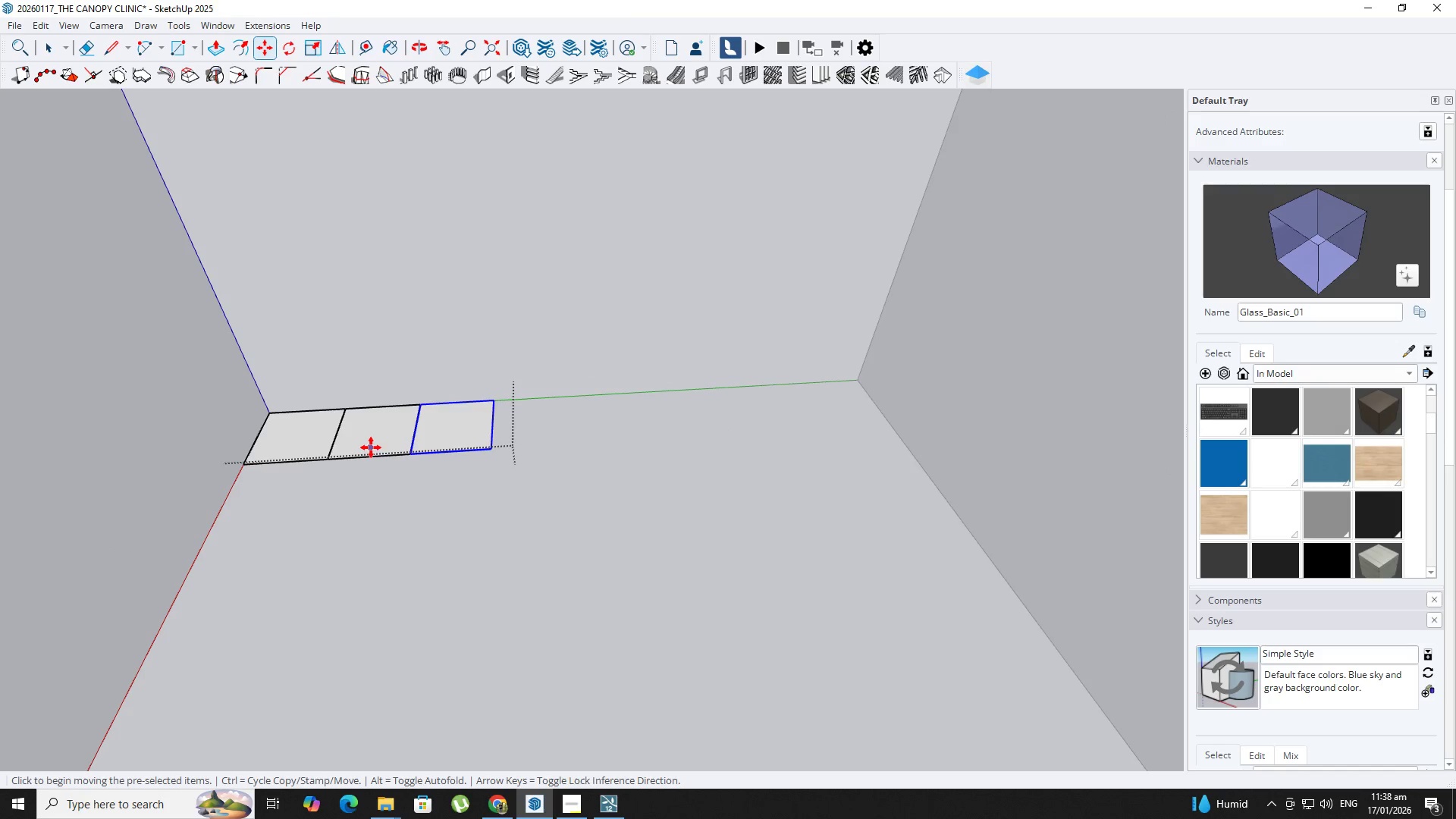 
scroll: coordinate [371, 447], scroll_direction: down, amount: 20.0
 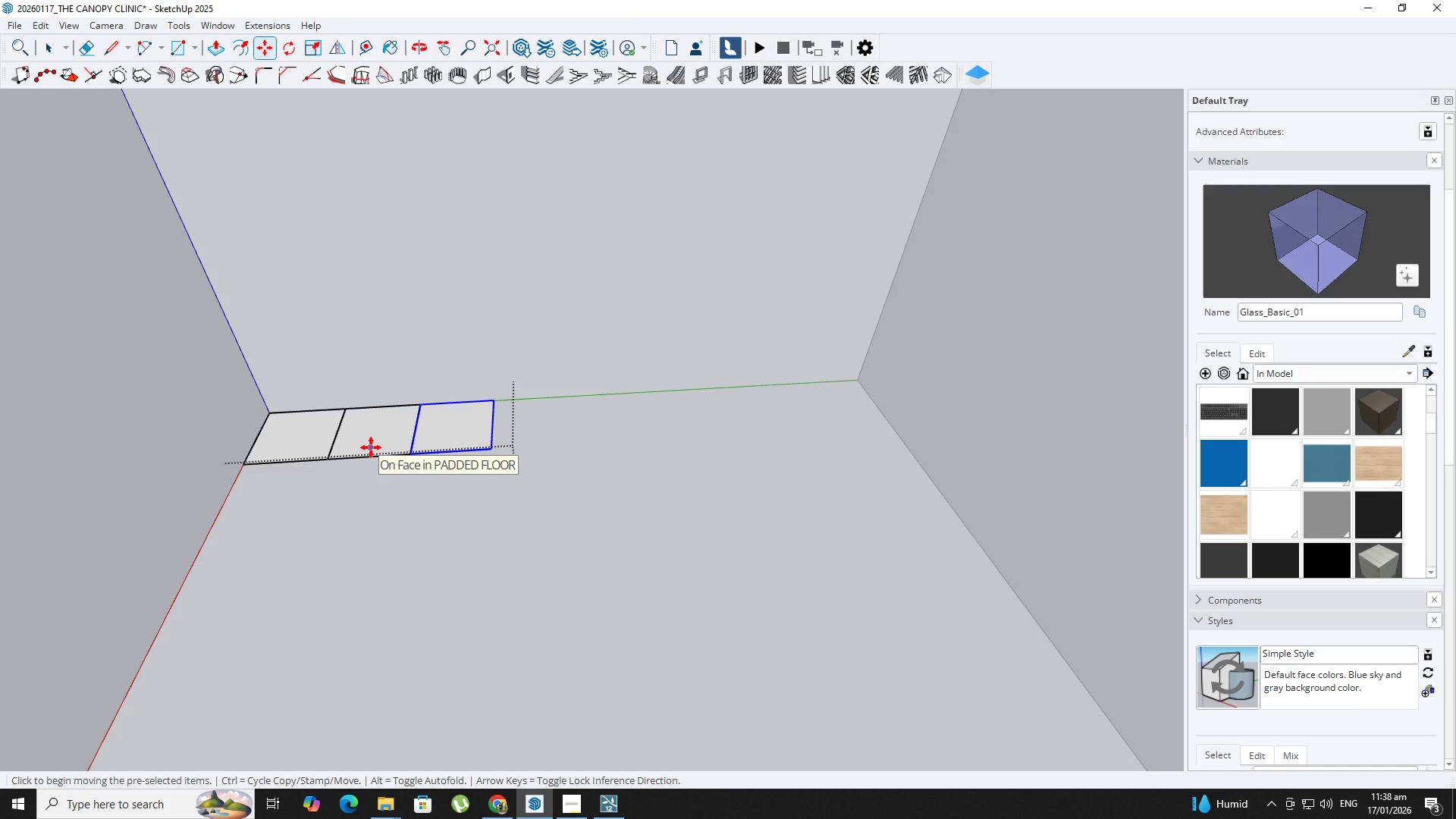 
key(NumpadMultiply)
 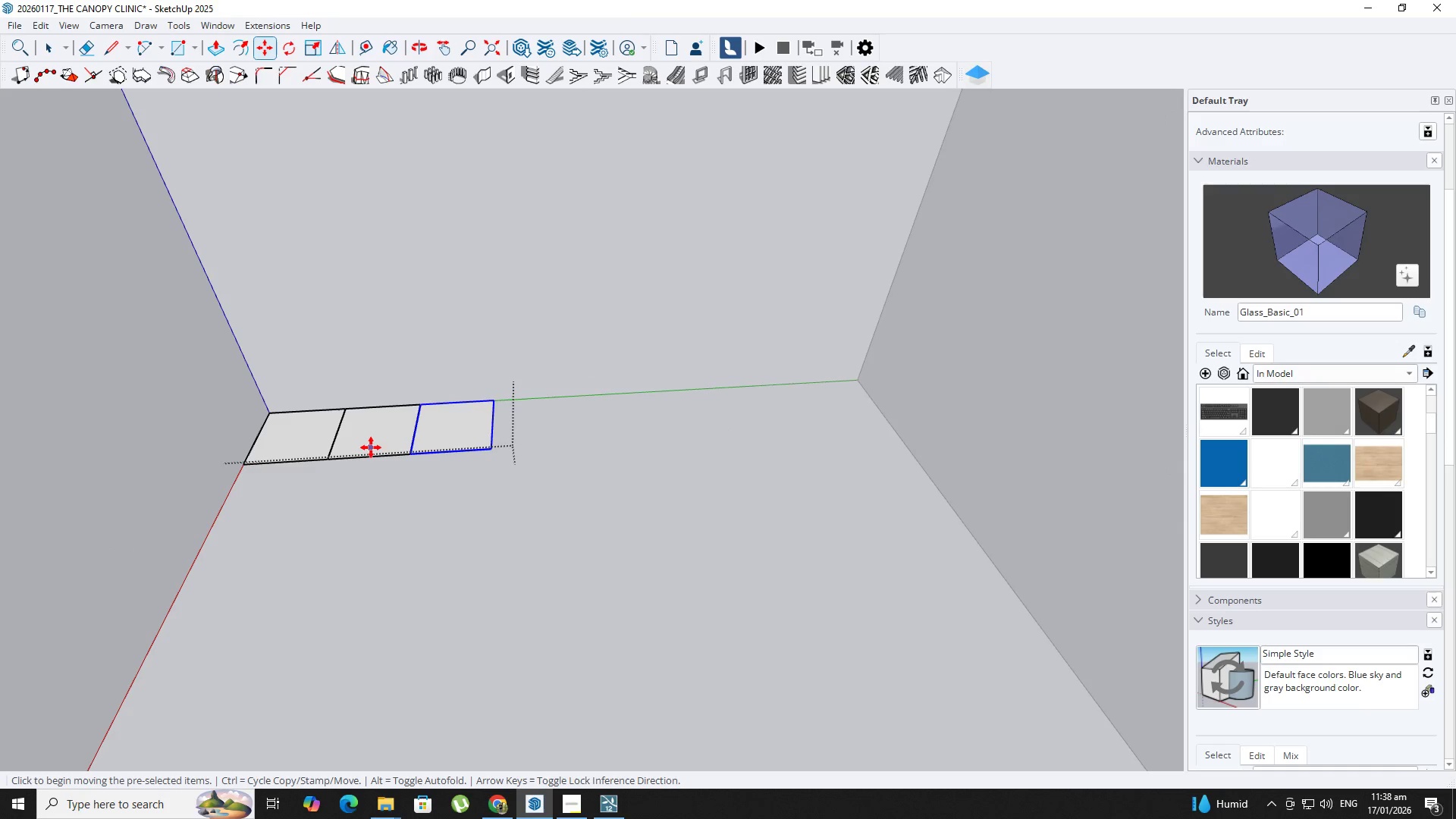 
key(Numpad4)
 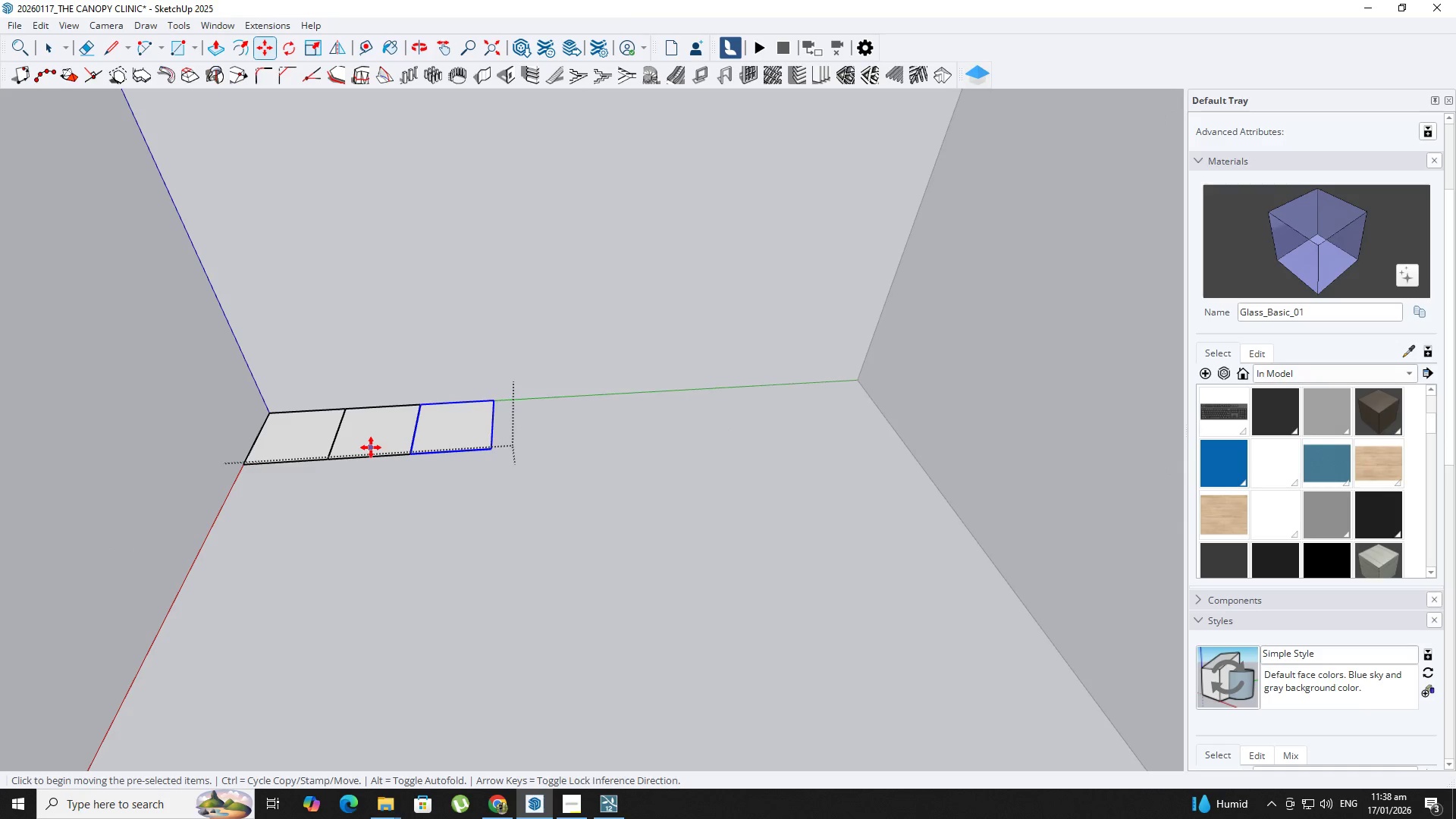 
key(NumpadEnter)
 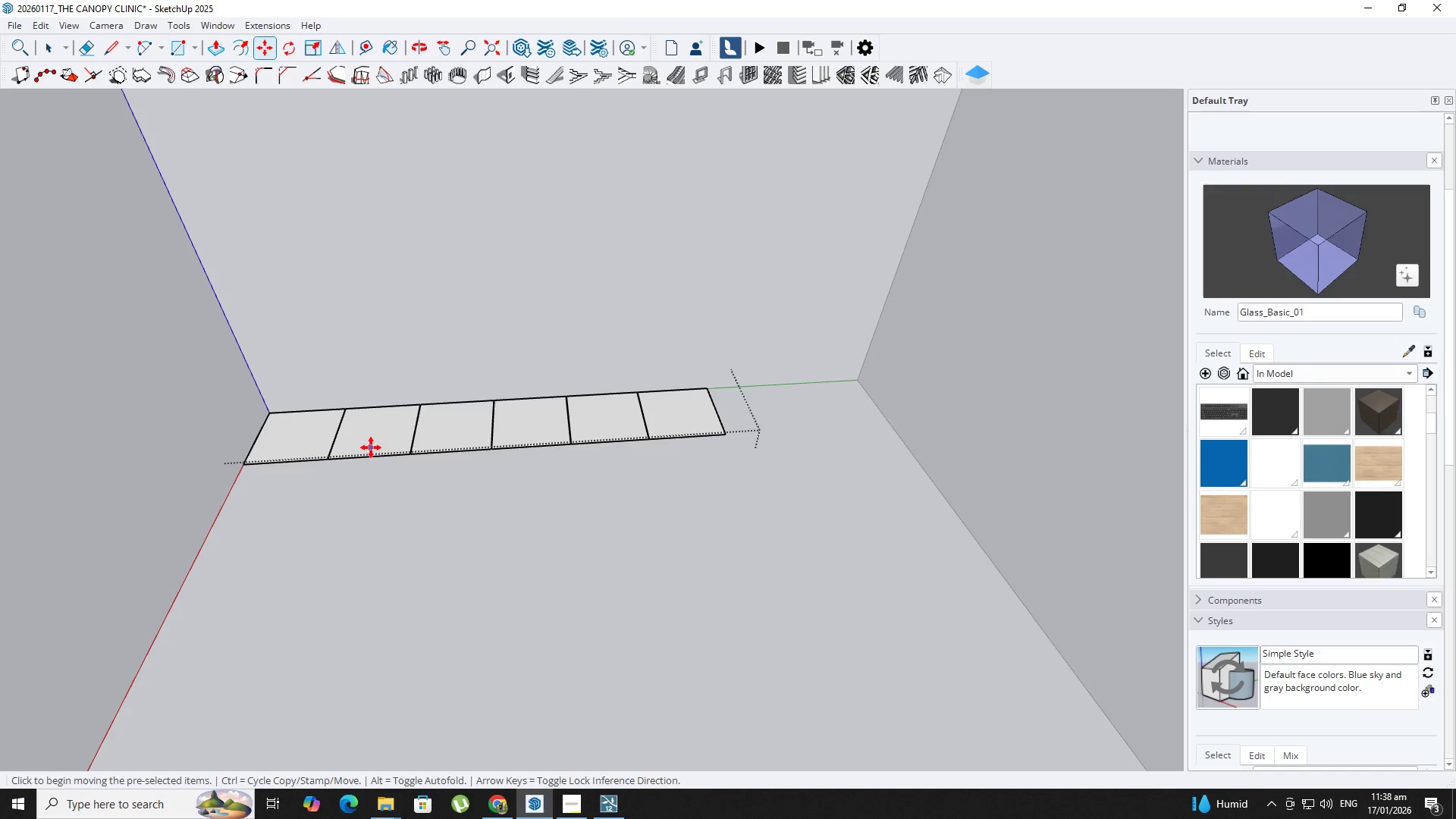 
key(NumpadMultiply)
 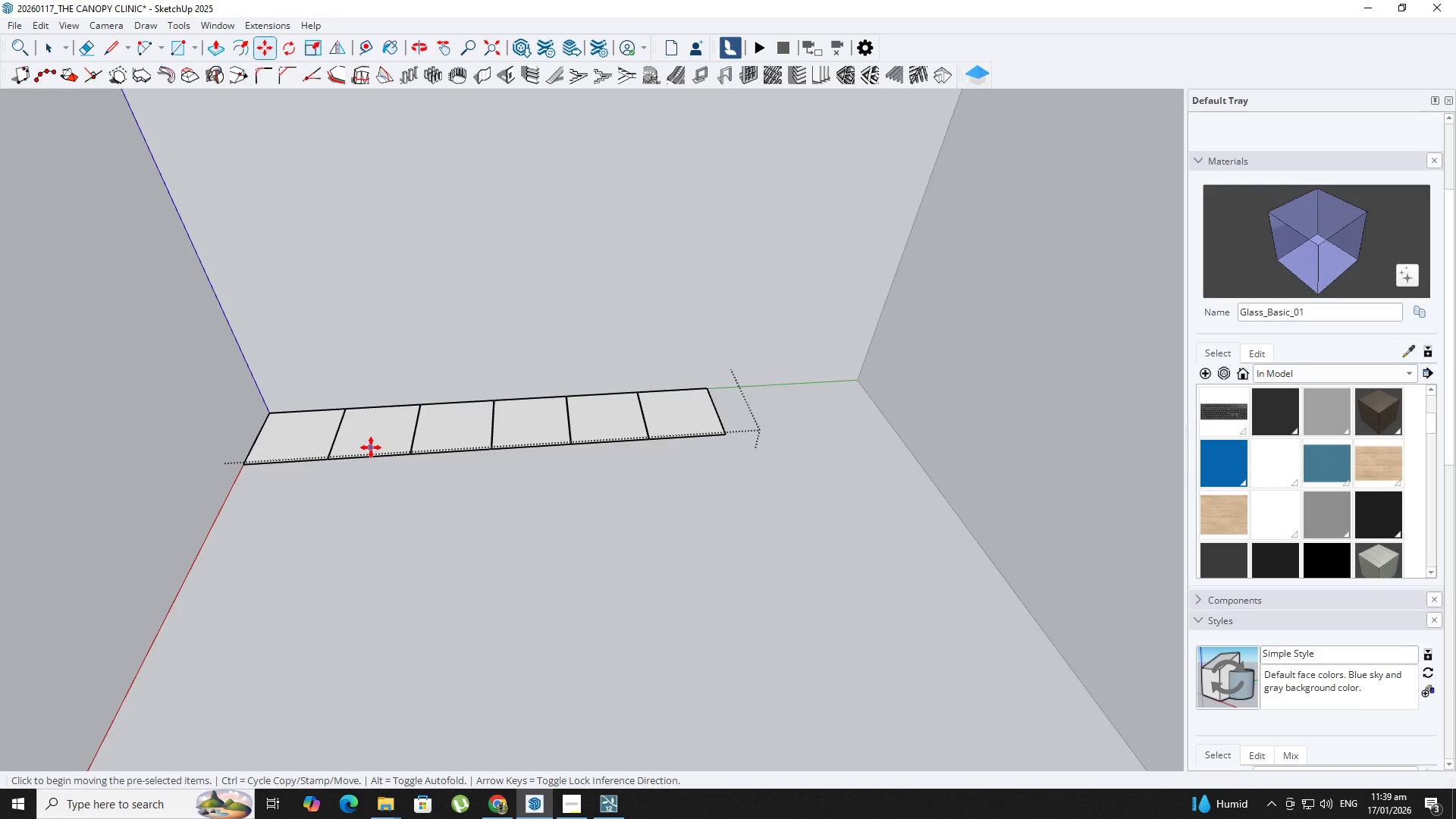 
key(Numpad6)
 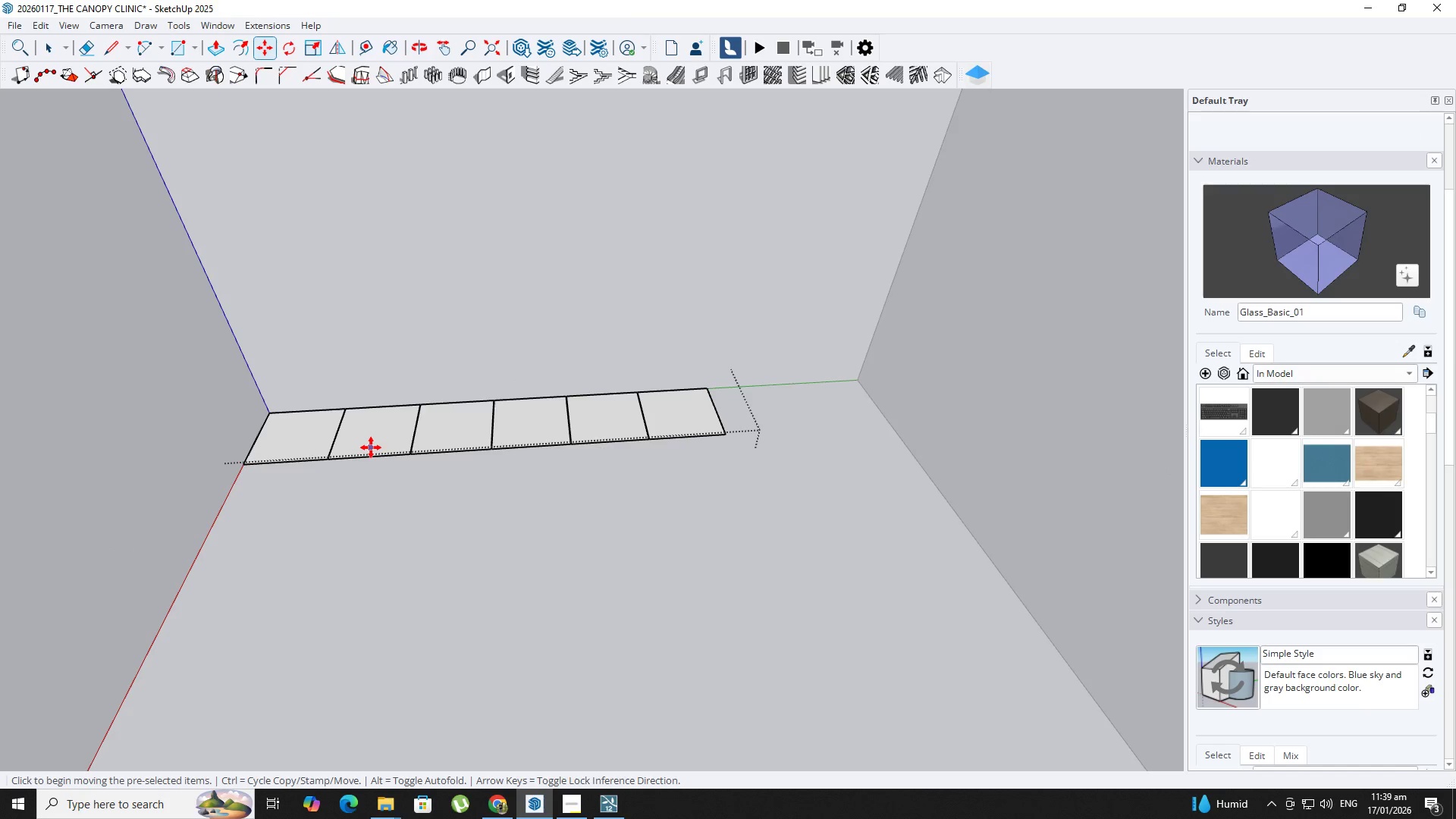 
key(NumpadEnter)
 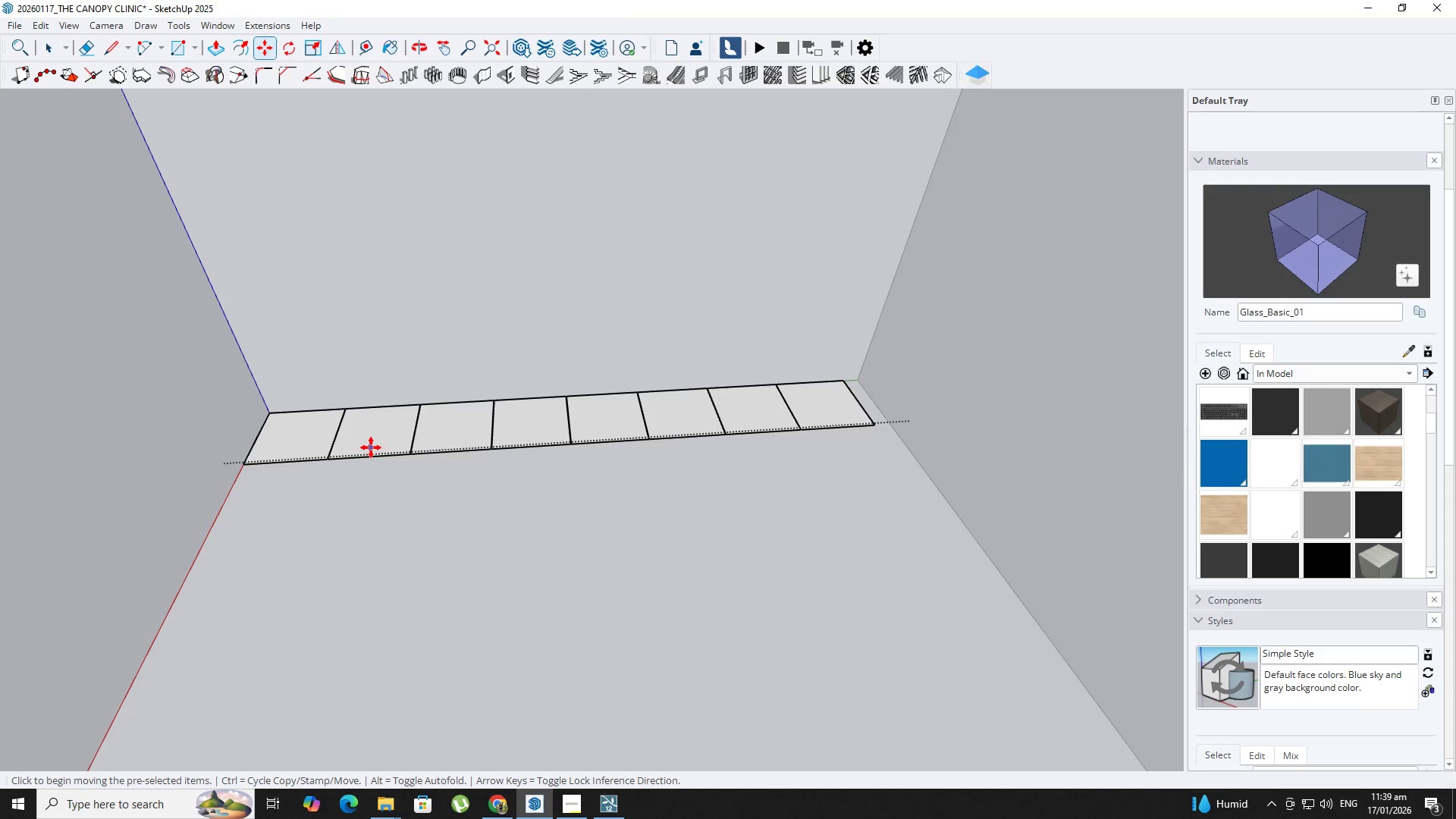 
key(NumpadMultiply)
 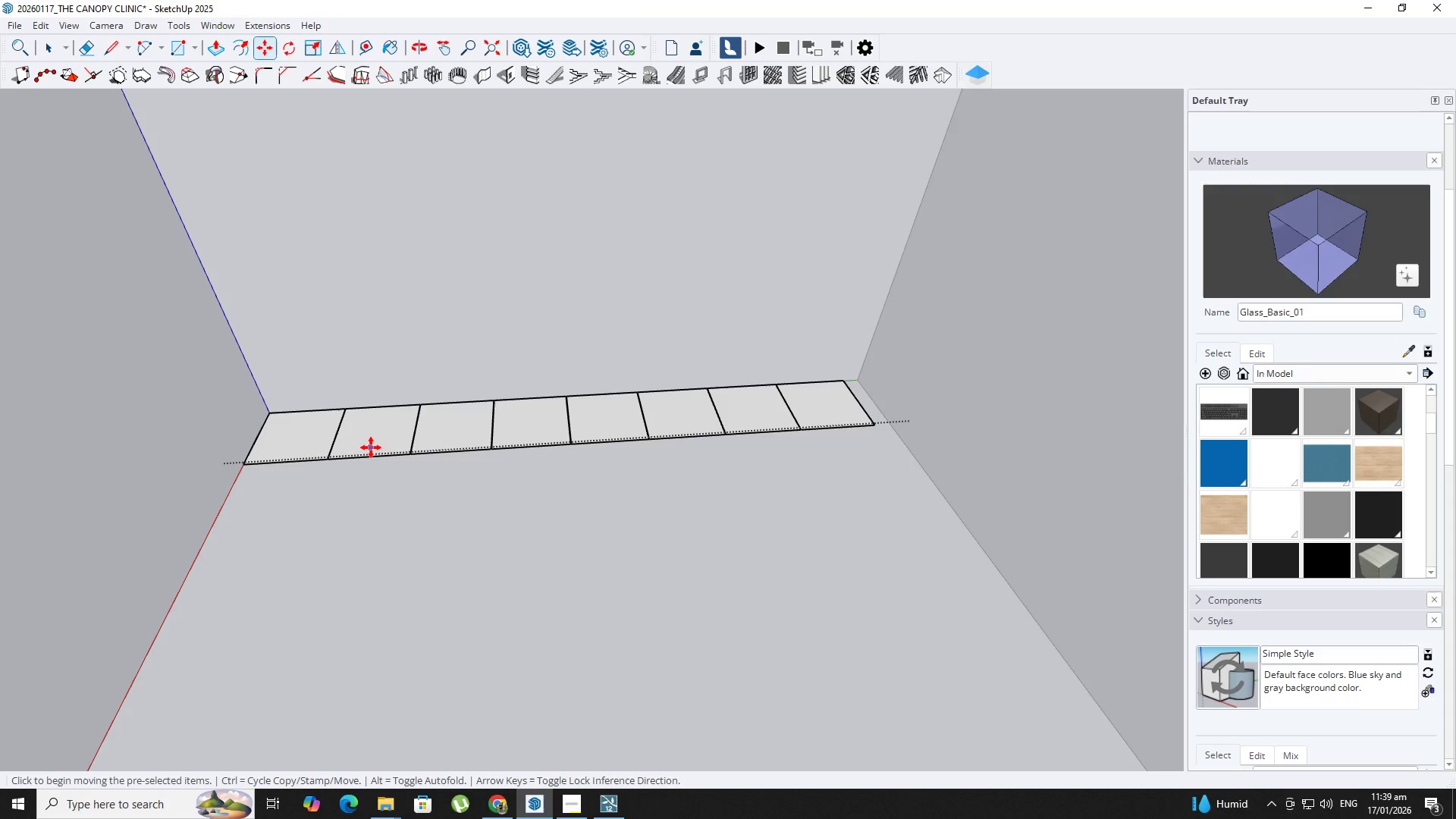 
key(Numpad7)
 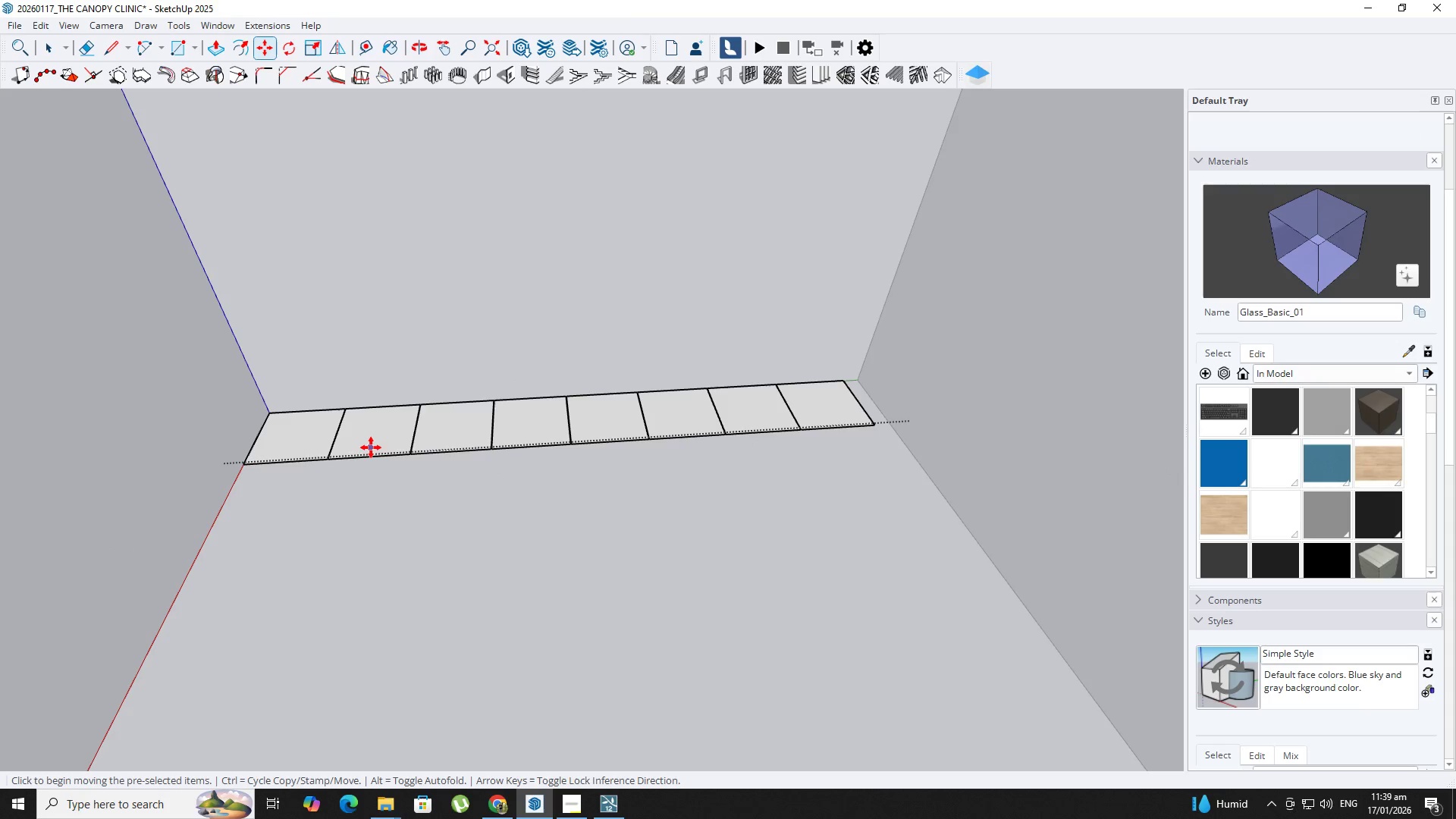 
key(NumpadEnter)
 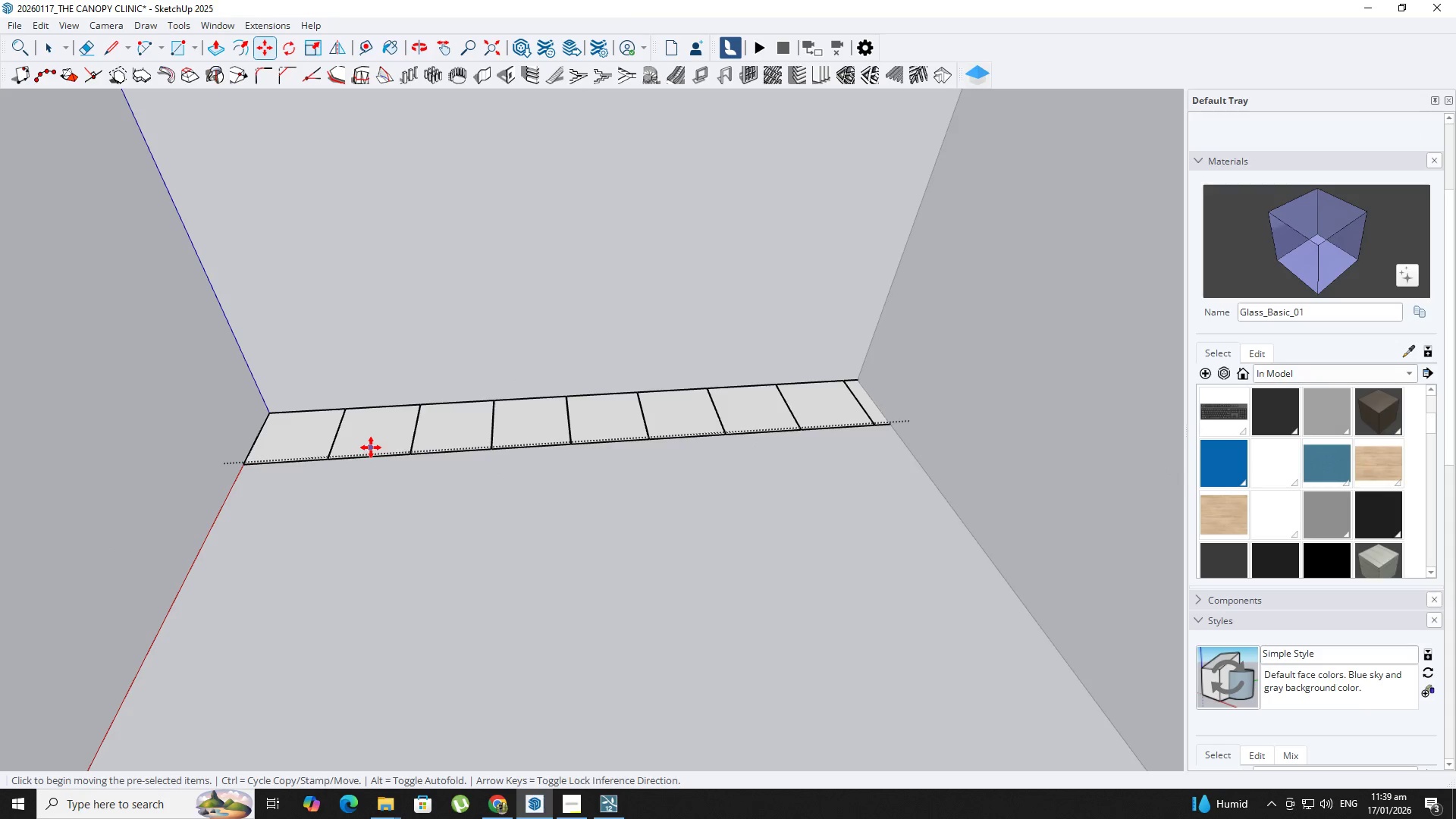 
key(Space)
 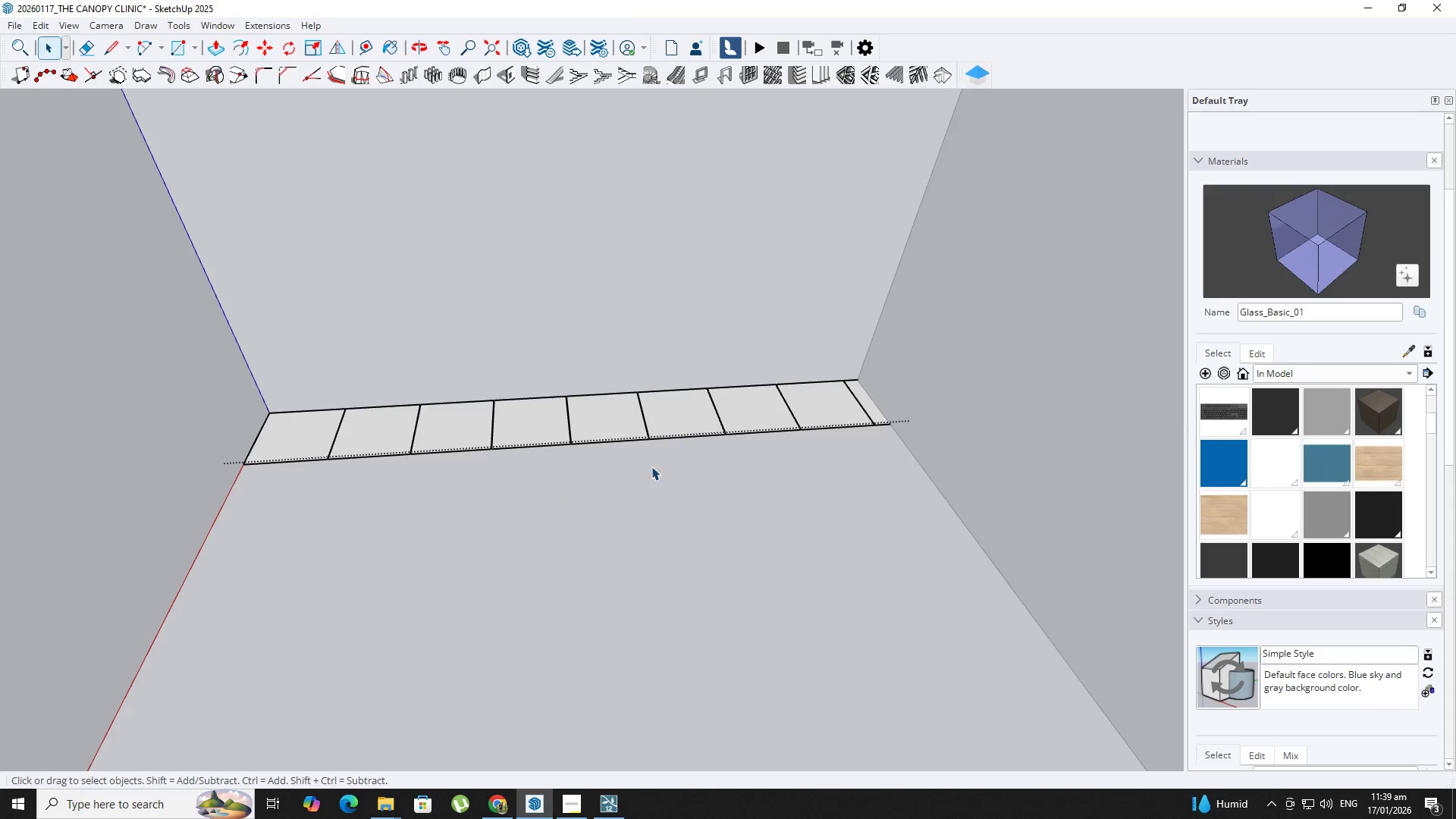 
hold_key(key=ShiftLeft, duration=0.5)
 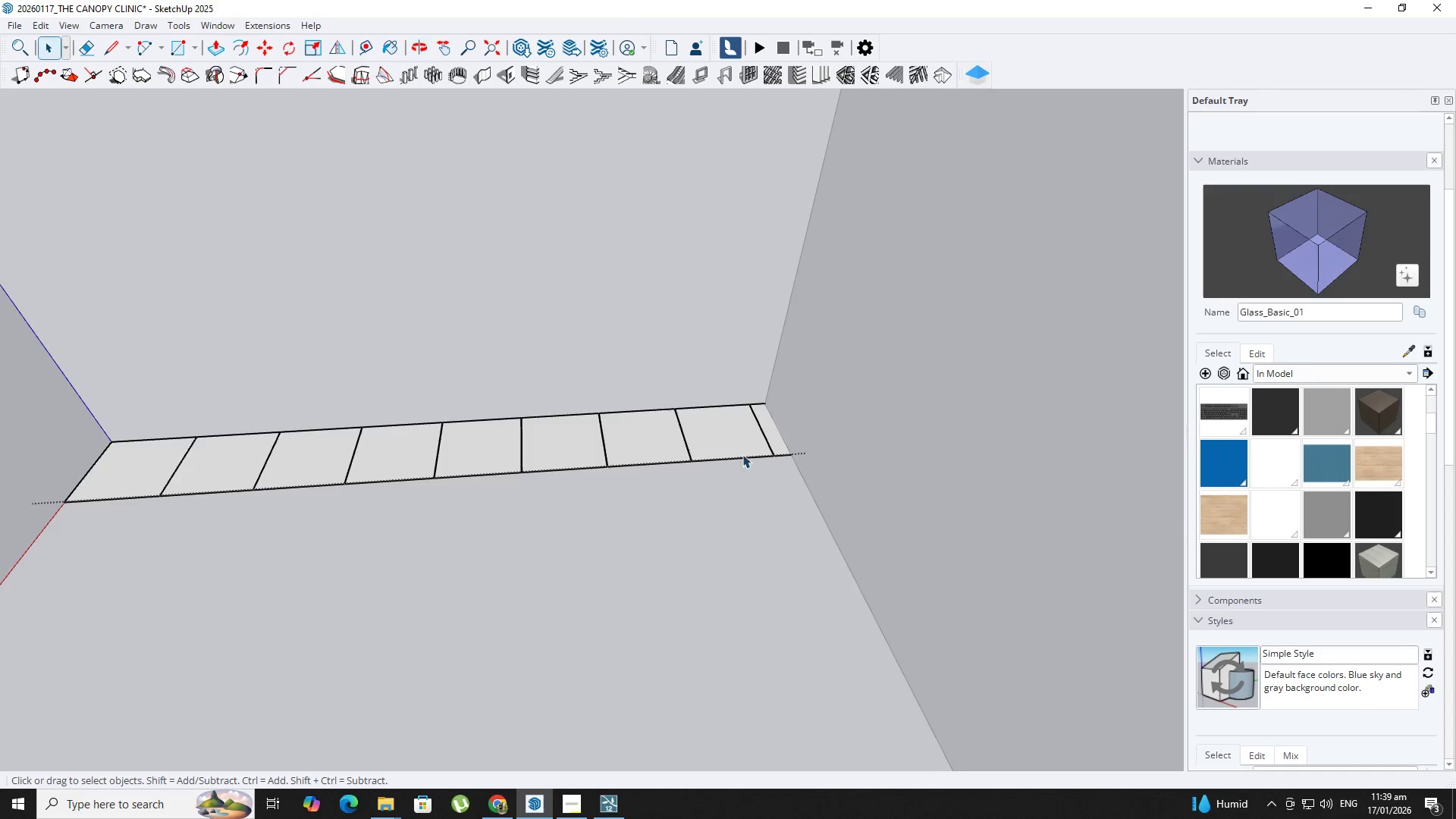 
scroll: coordinate [655, 466], scroll_direction: up, amount: 1.0
 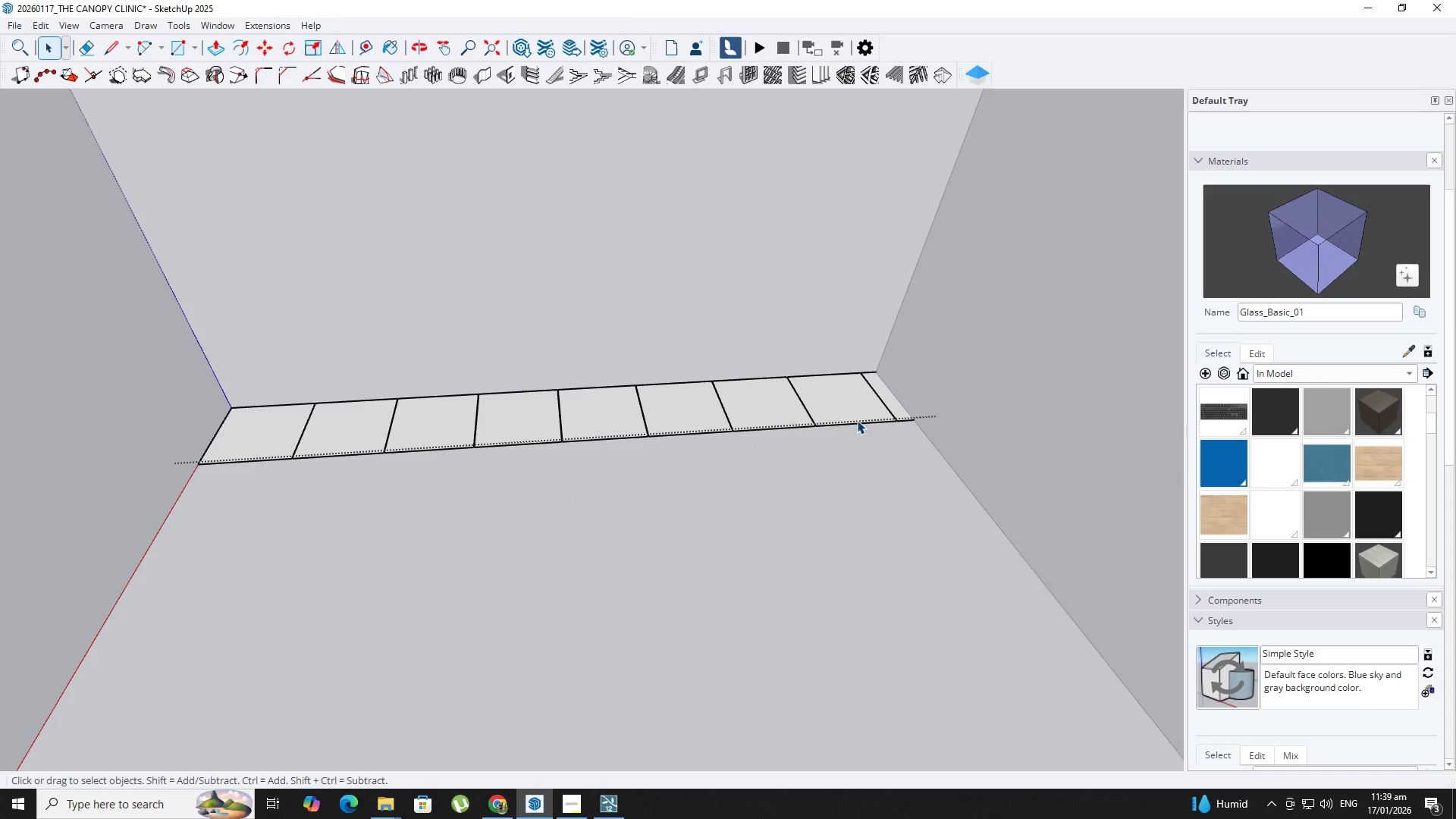 
key(Backquote)
 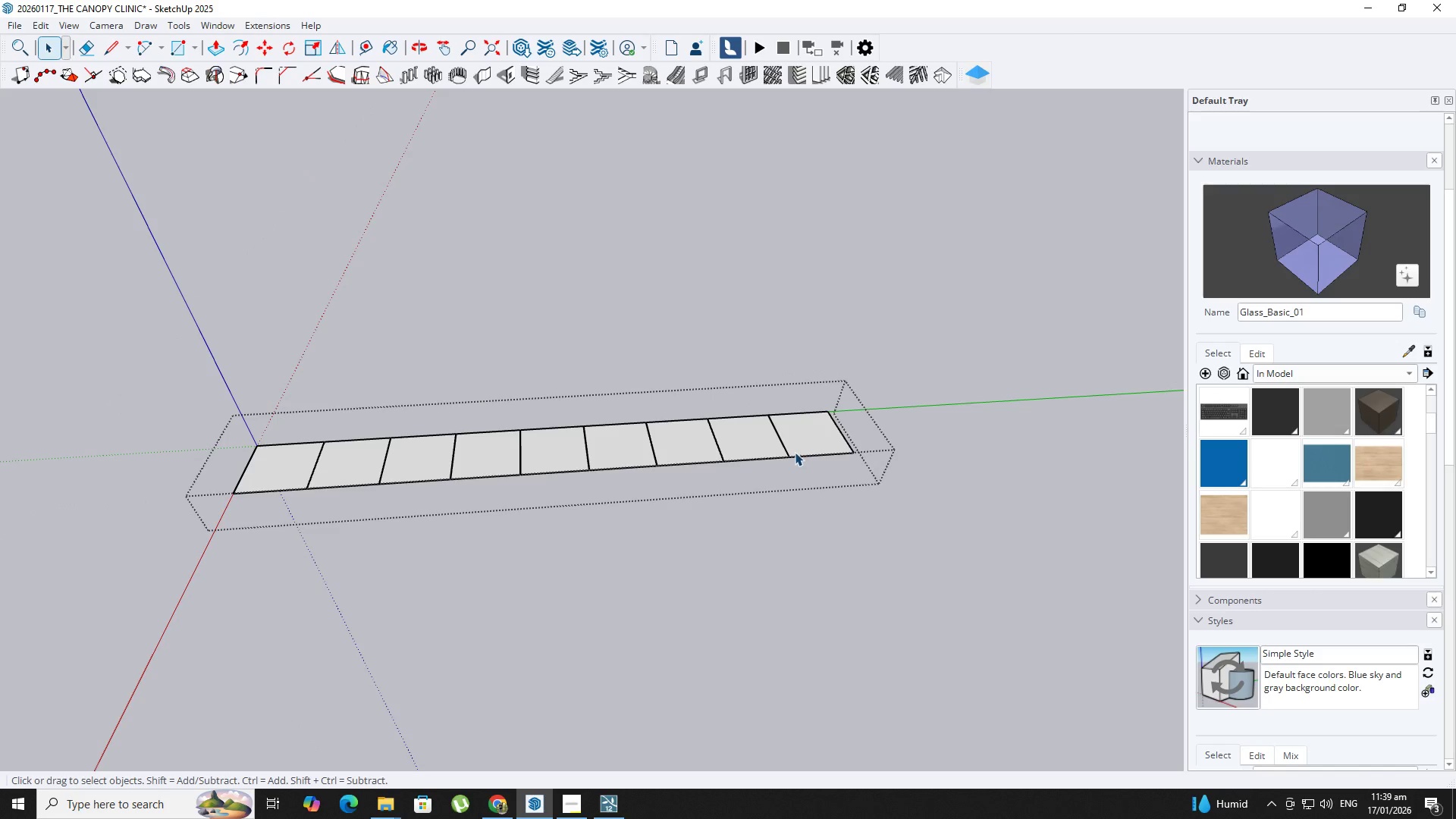 
scroll: coordinate [795, 454], scroll_direction: down, amount: 3.0
 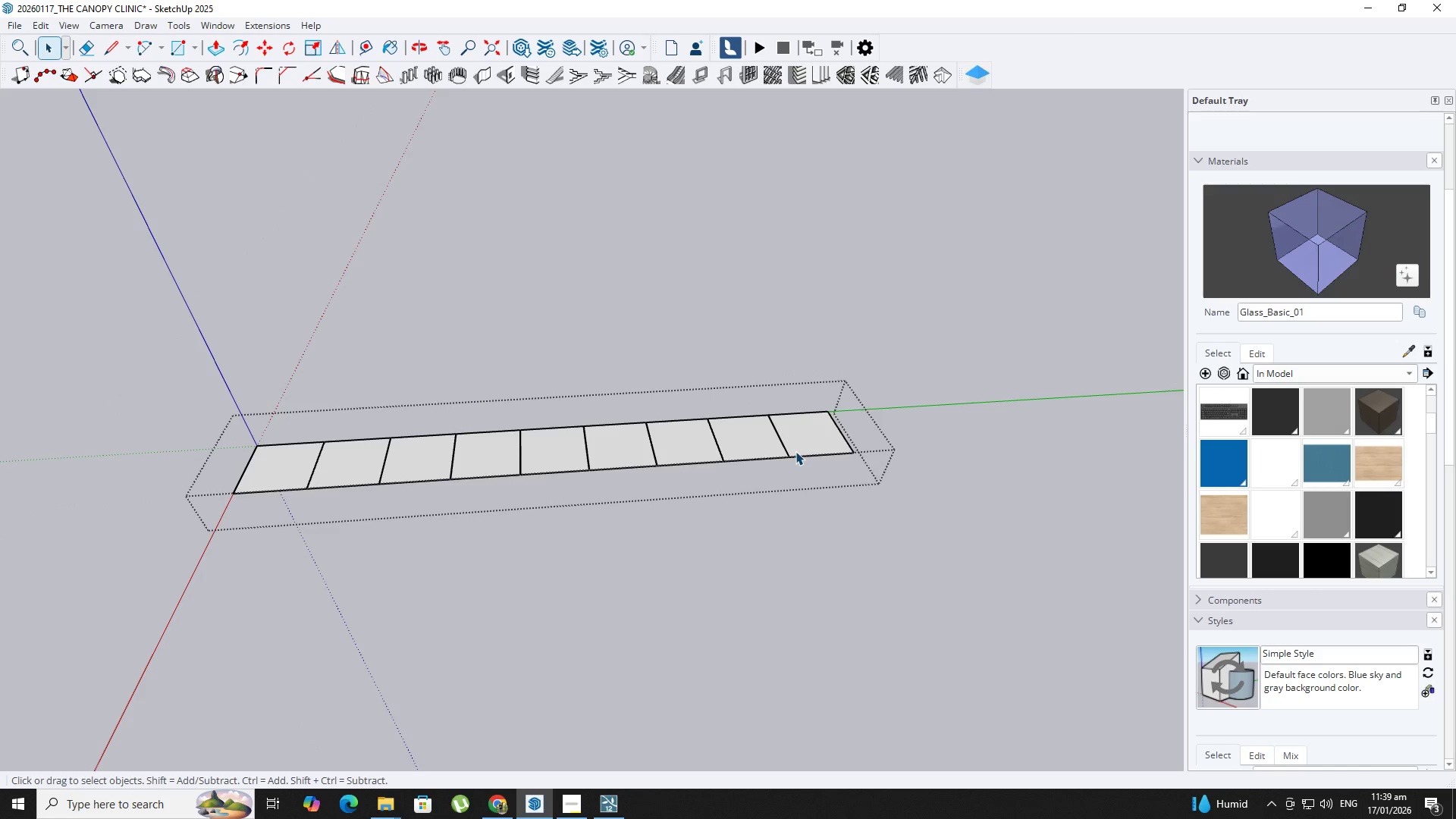 
key(Space)
 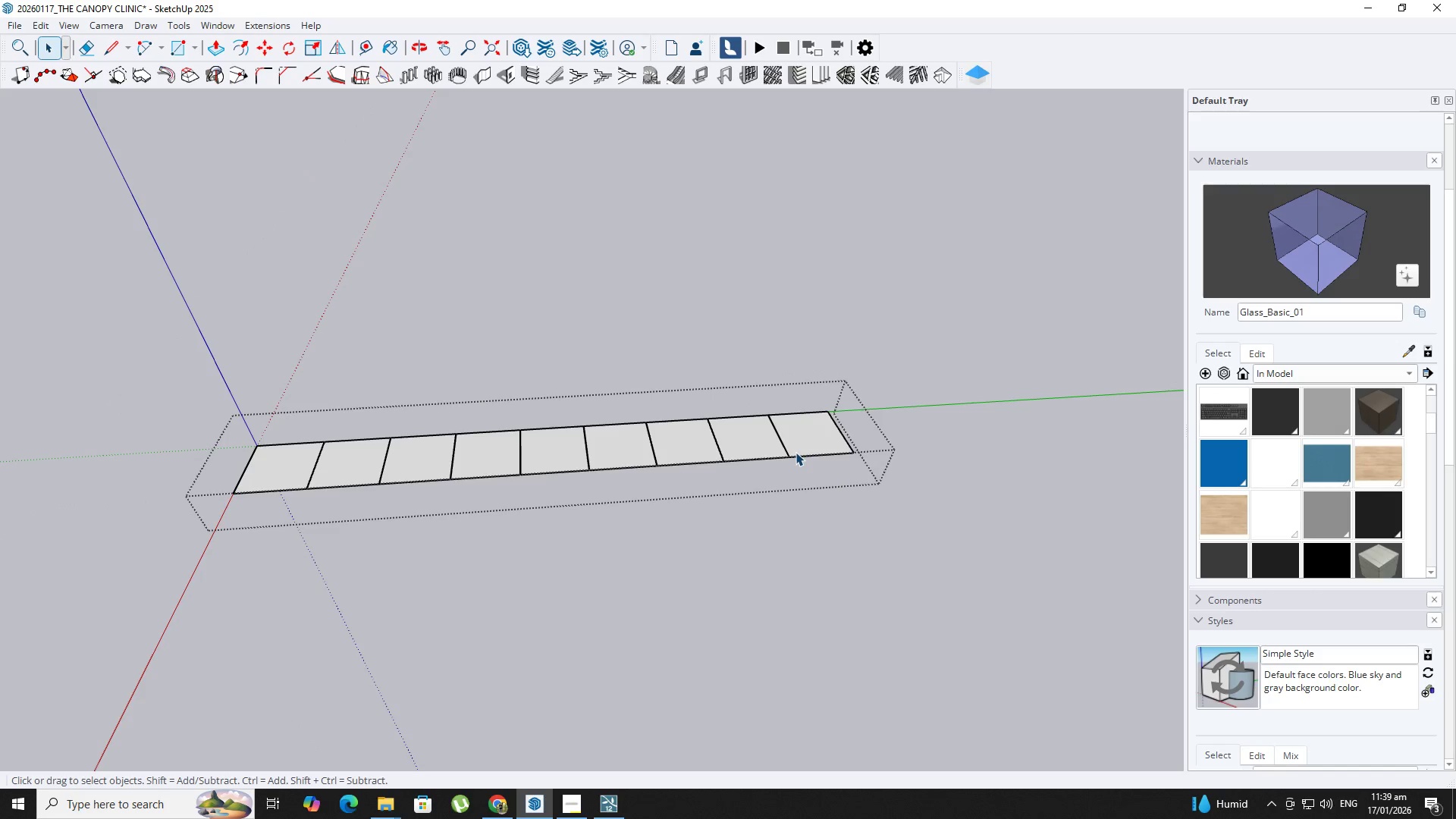 
key(Escape)
 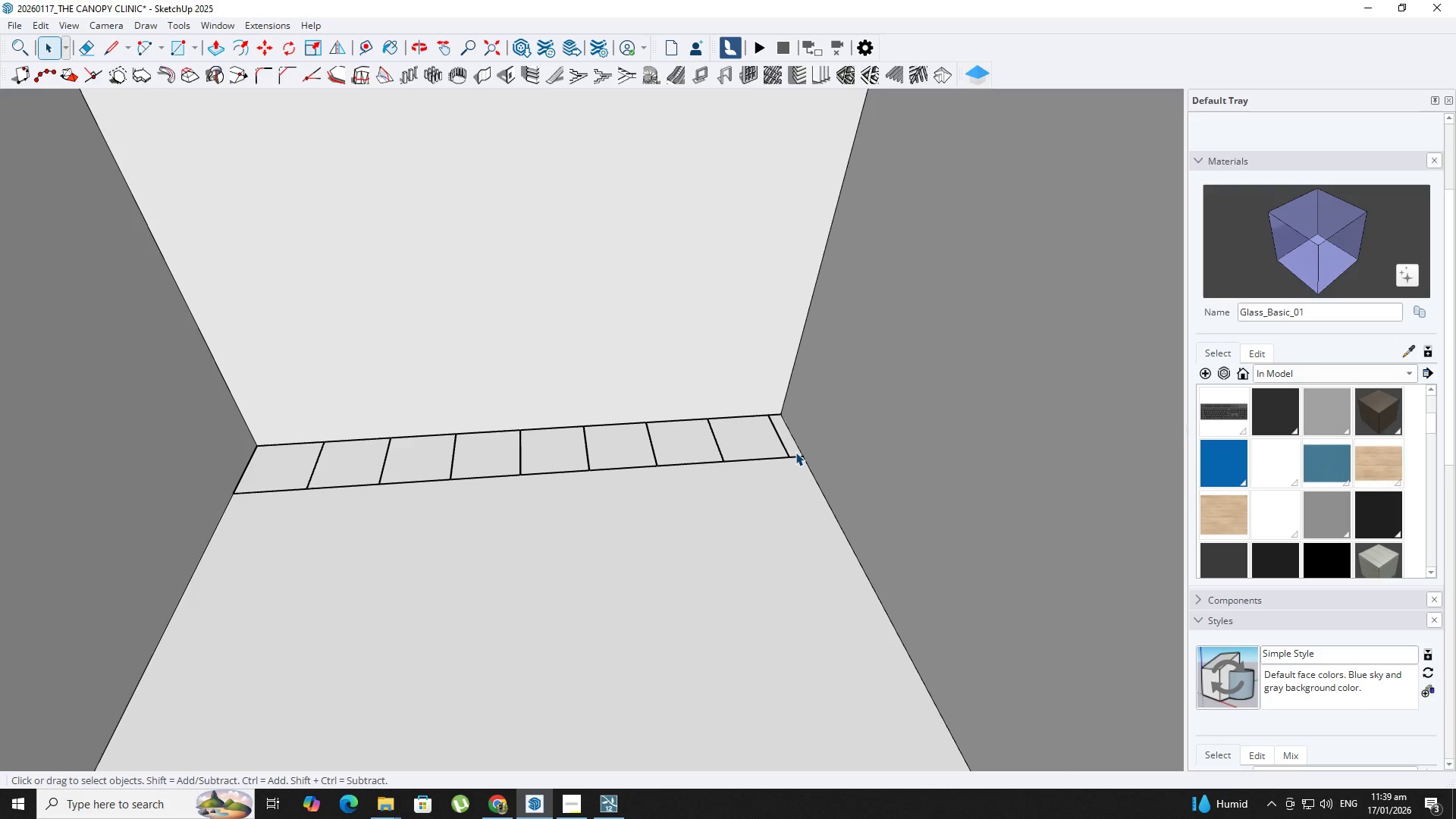 
left_click([780, 449])
 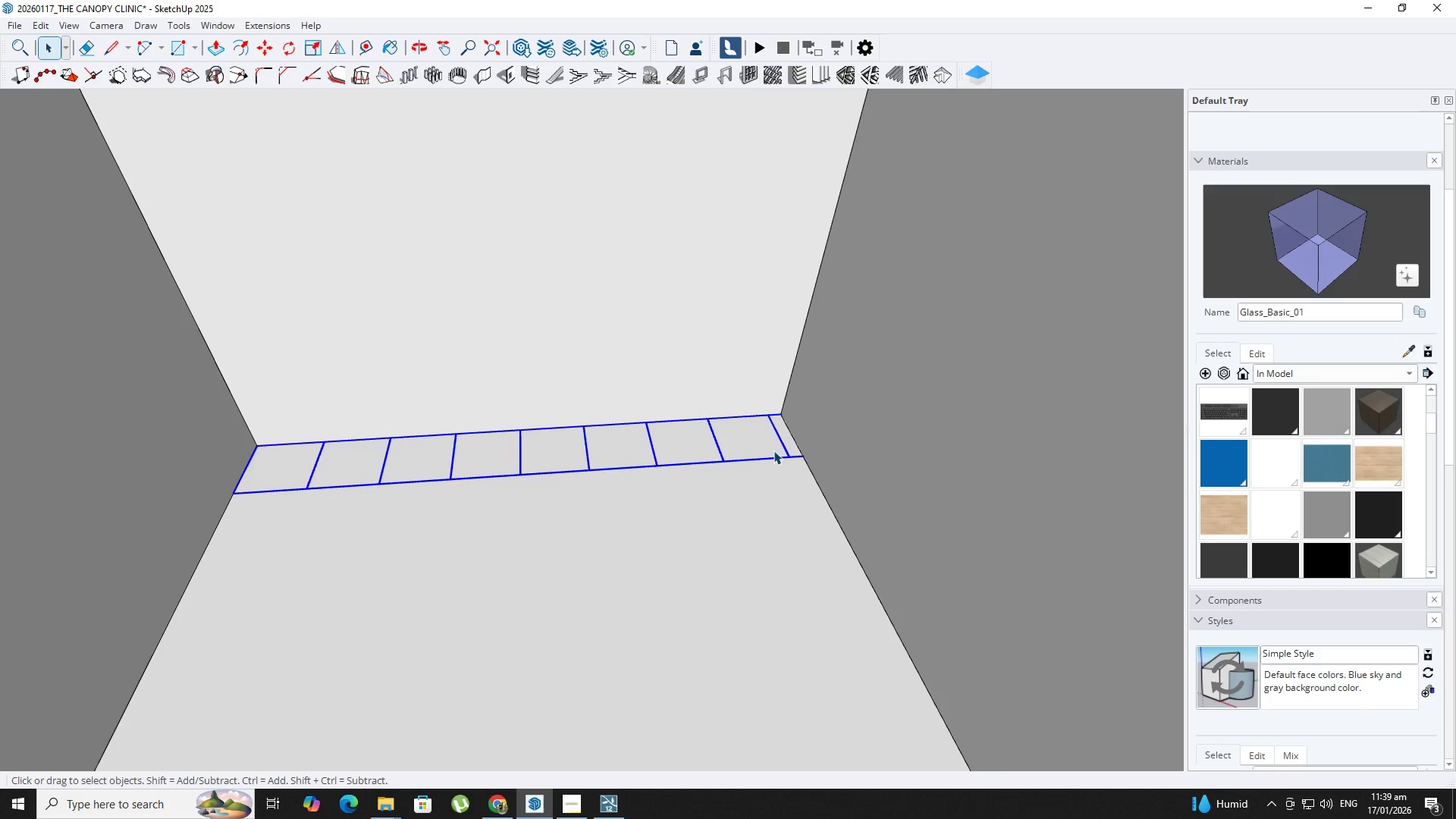 
type(nm)
 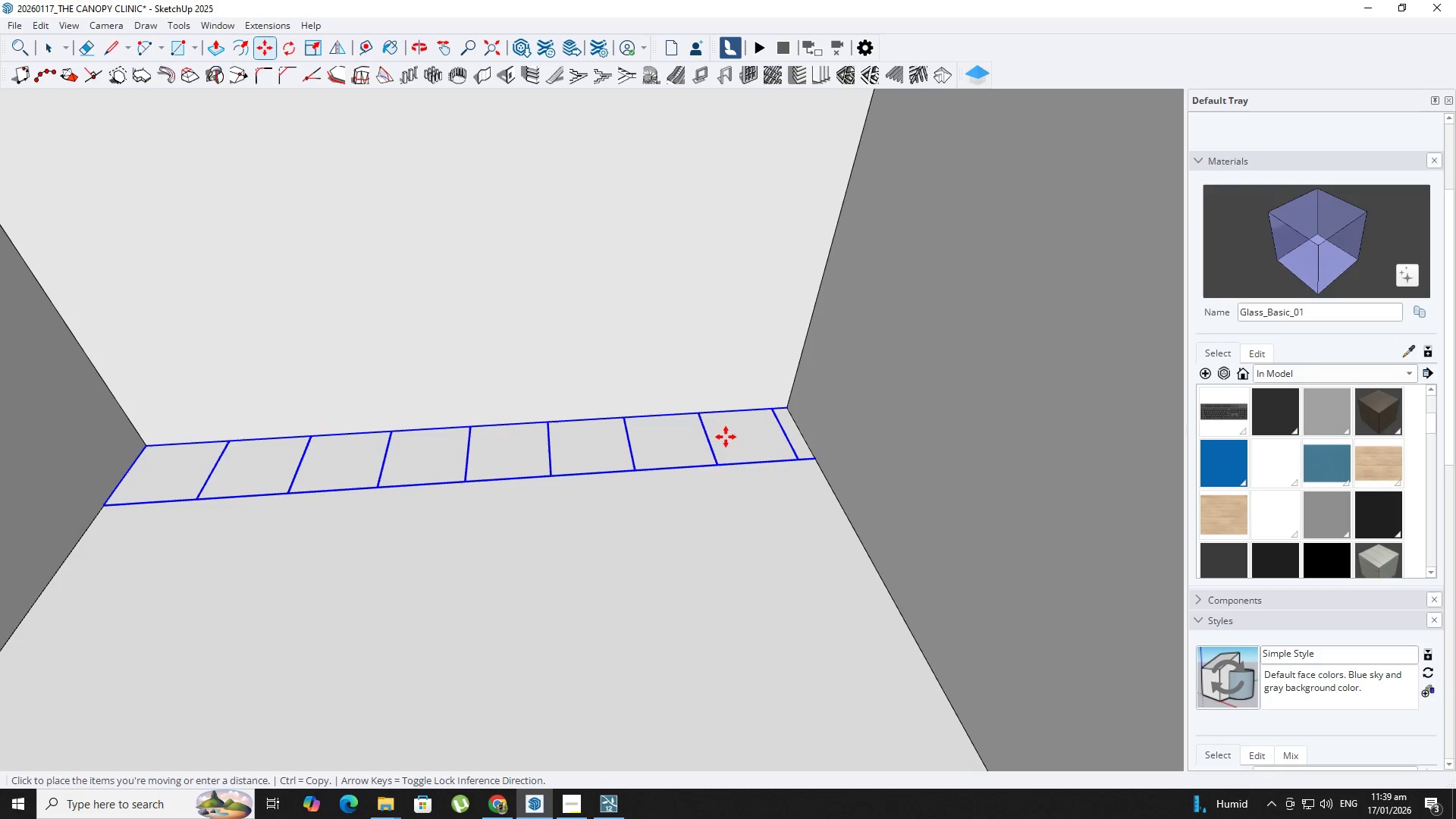 
scroll: coordinate [748, 447], scroll_direction: up, amount: 2.0
 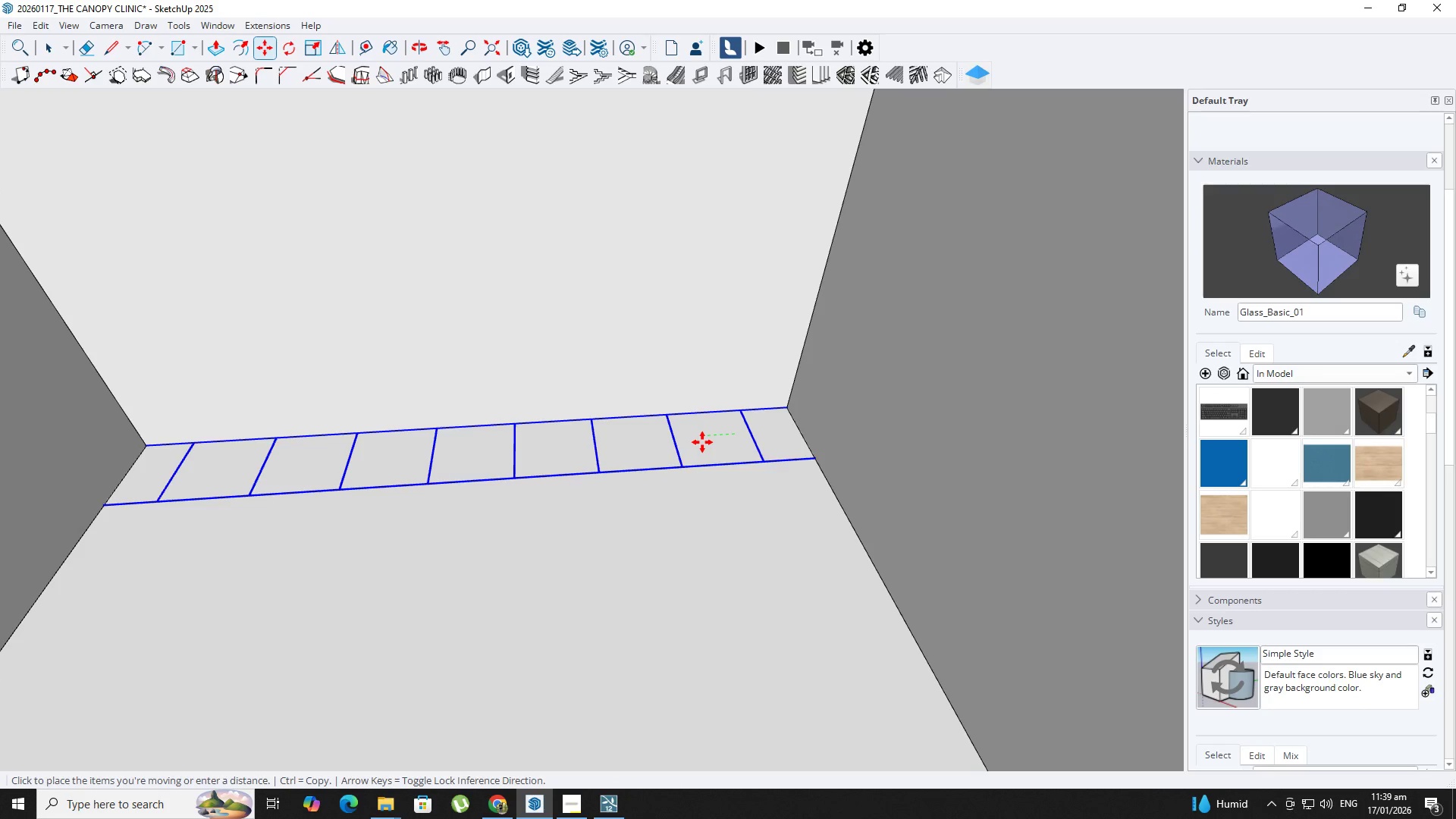 
left_click([704, 442])
 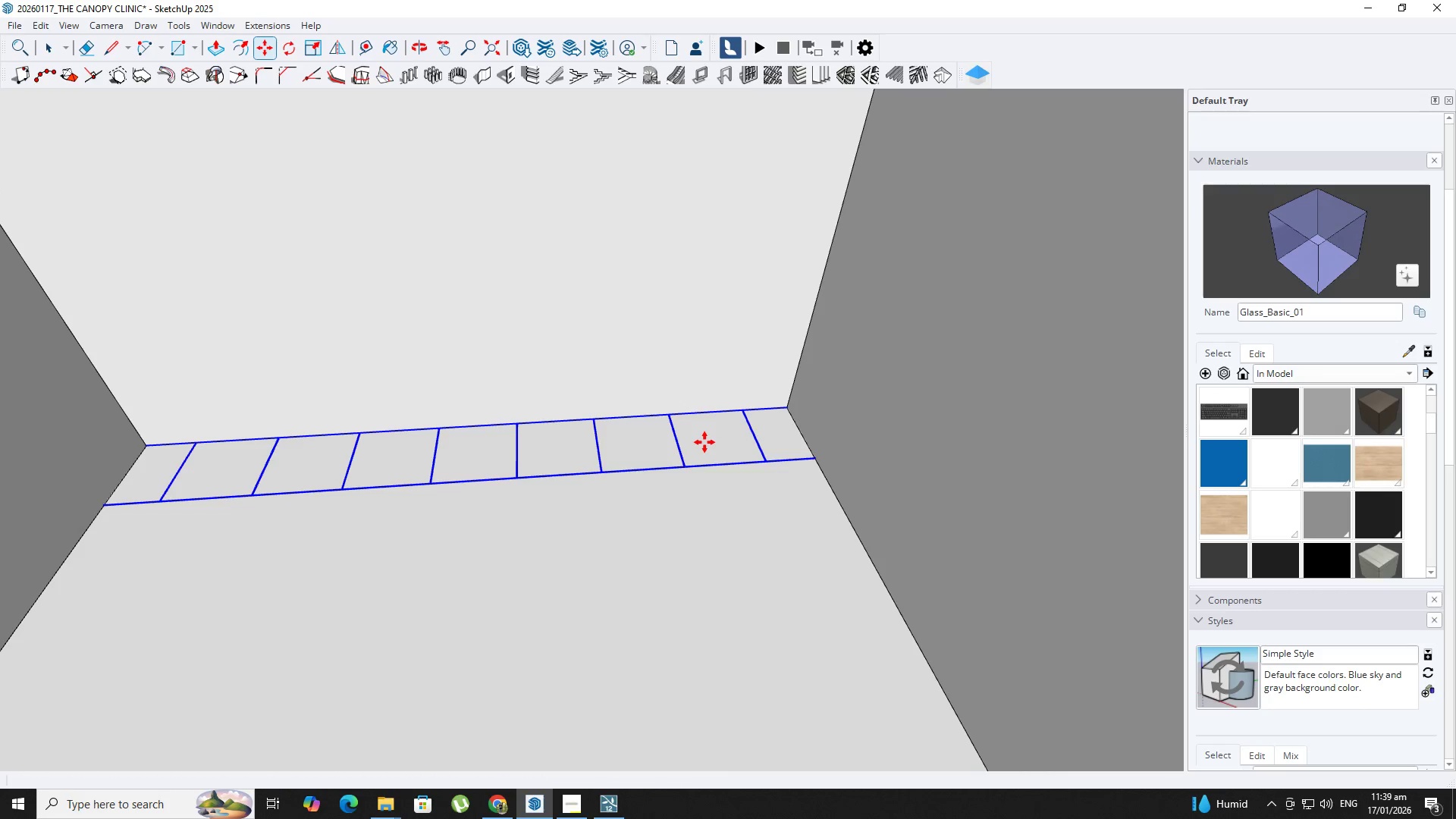 
key(Space)
 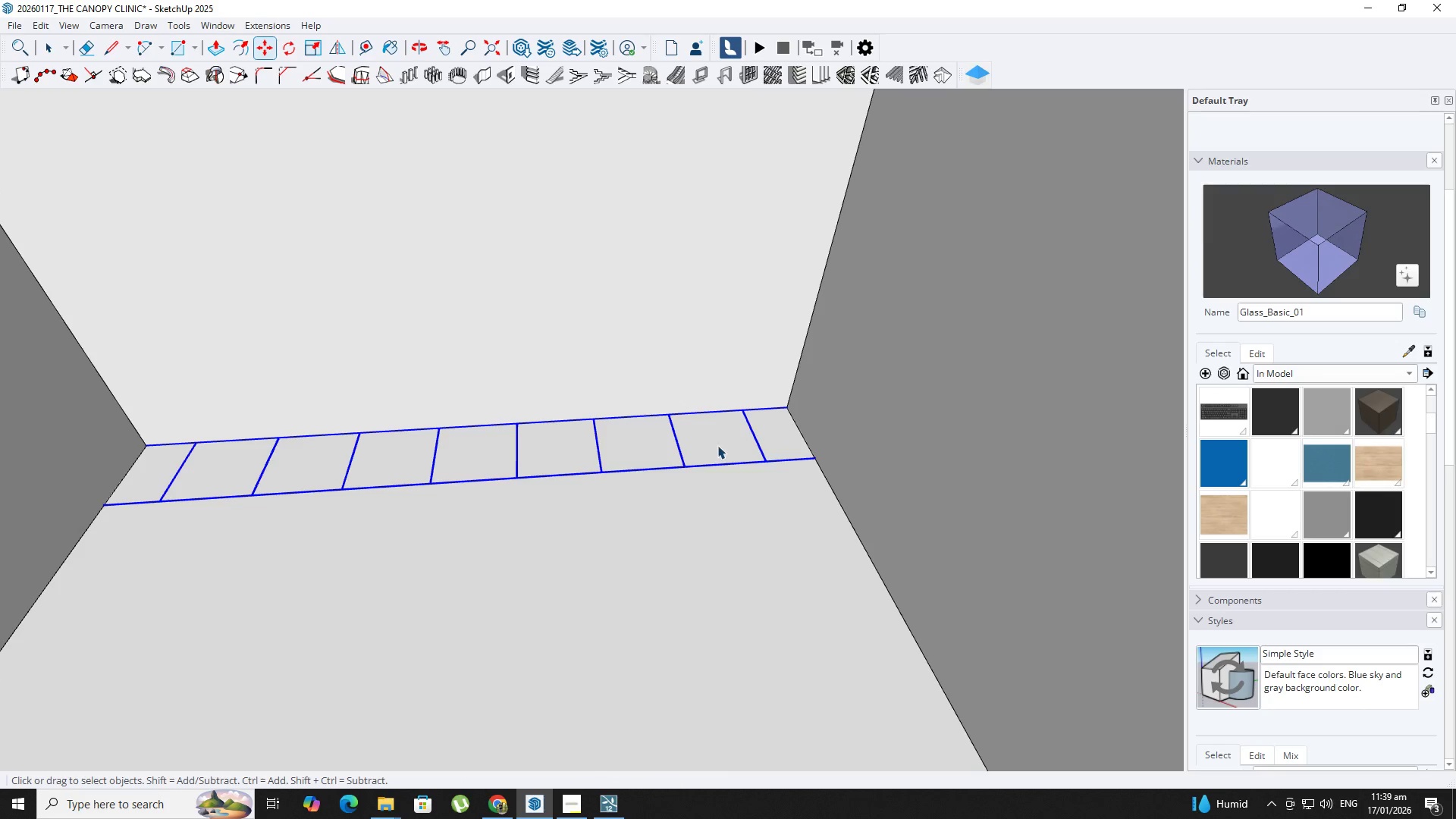 
key(Backquote)
 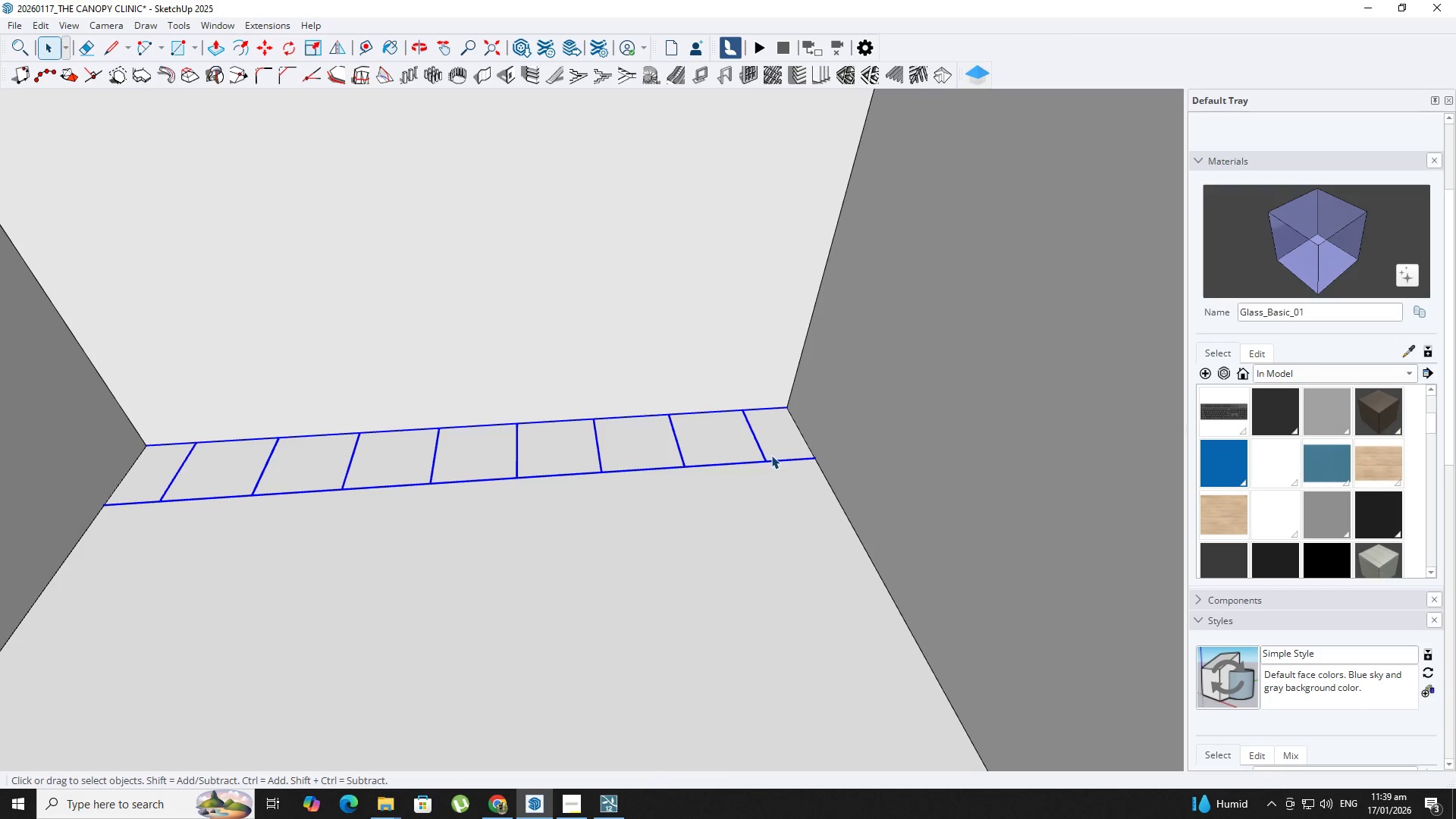 
double_click([771, 455])
 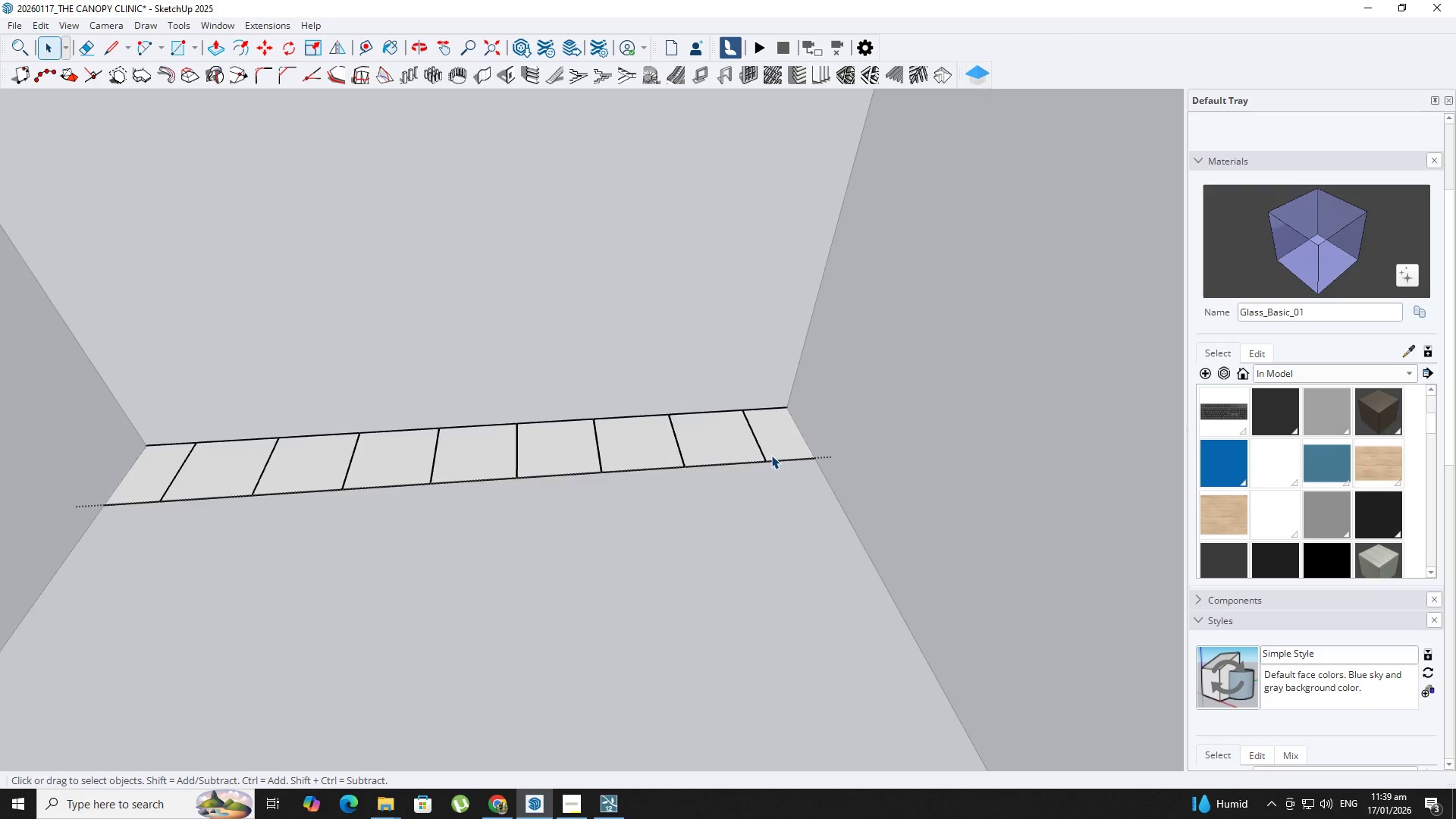 
triple_click([771, 455])
 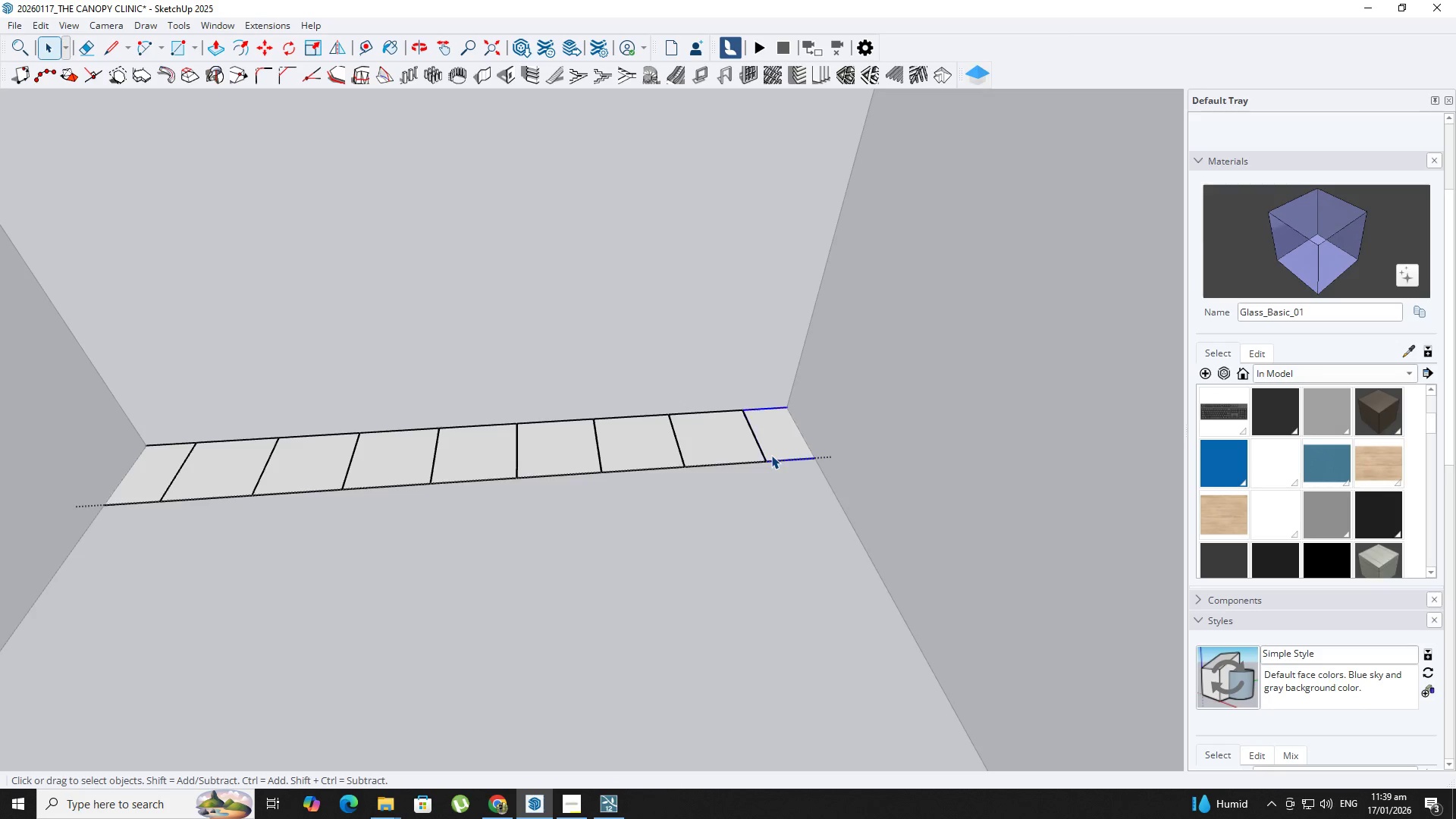 
key(Backquote)
 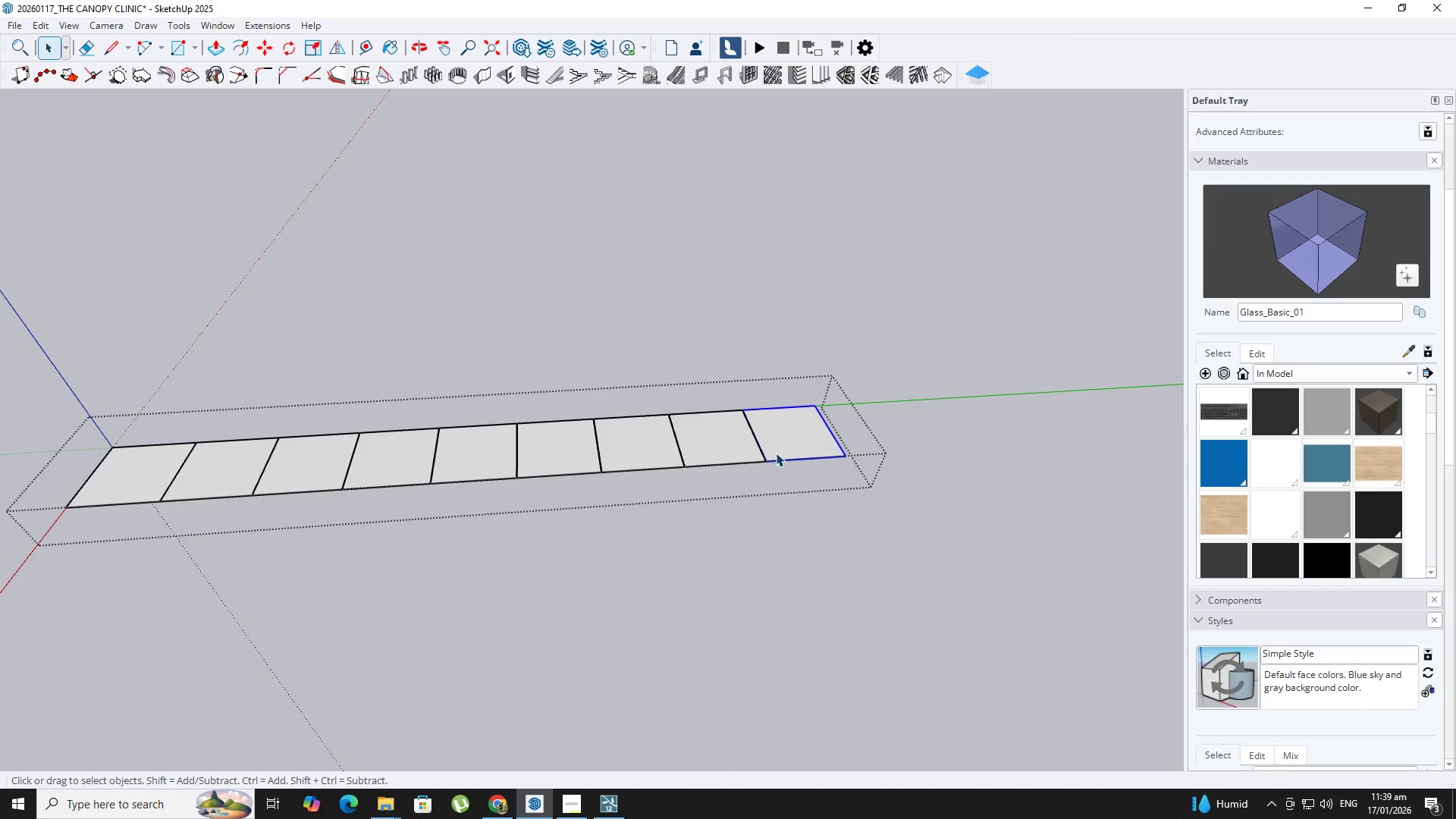 
right_click([776, 453])
 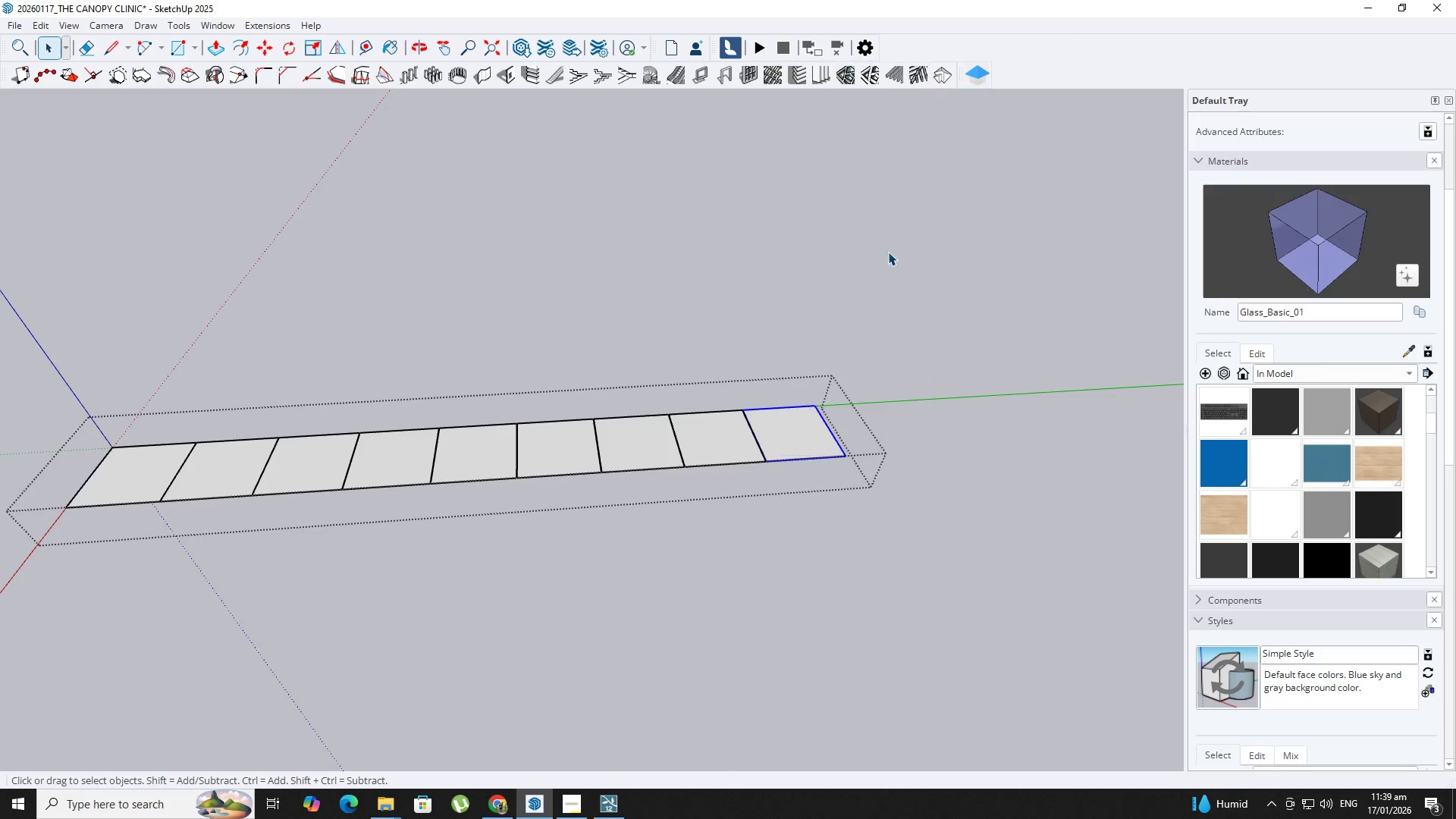 
triple_click([794, 426])
 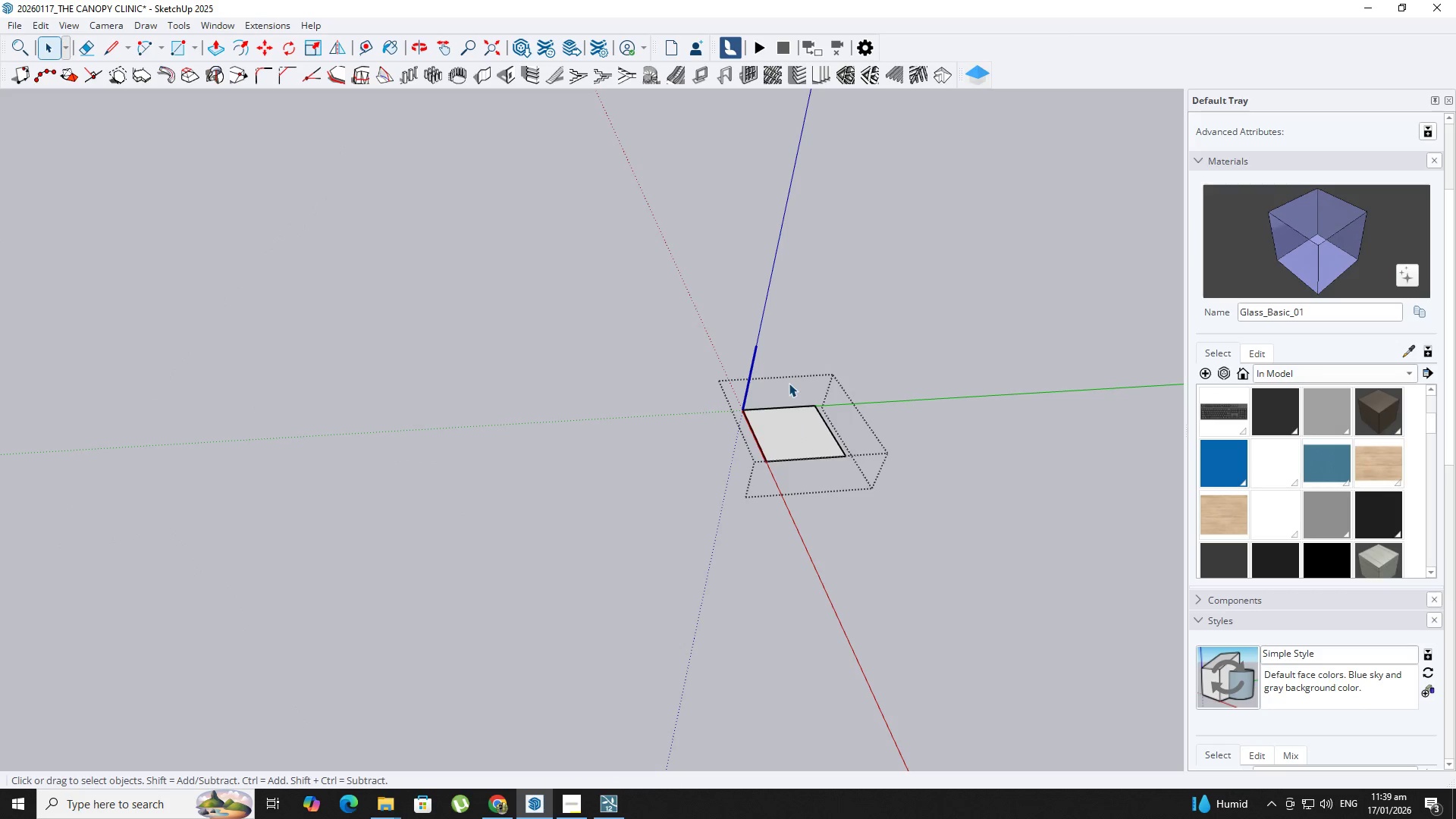 
left_click_drag(start_coordinate=[789, 384], to_coordinate=[917, 485])
 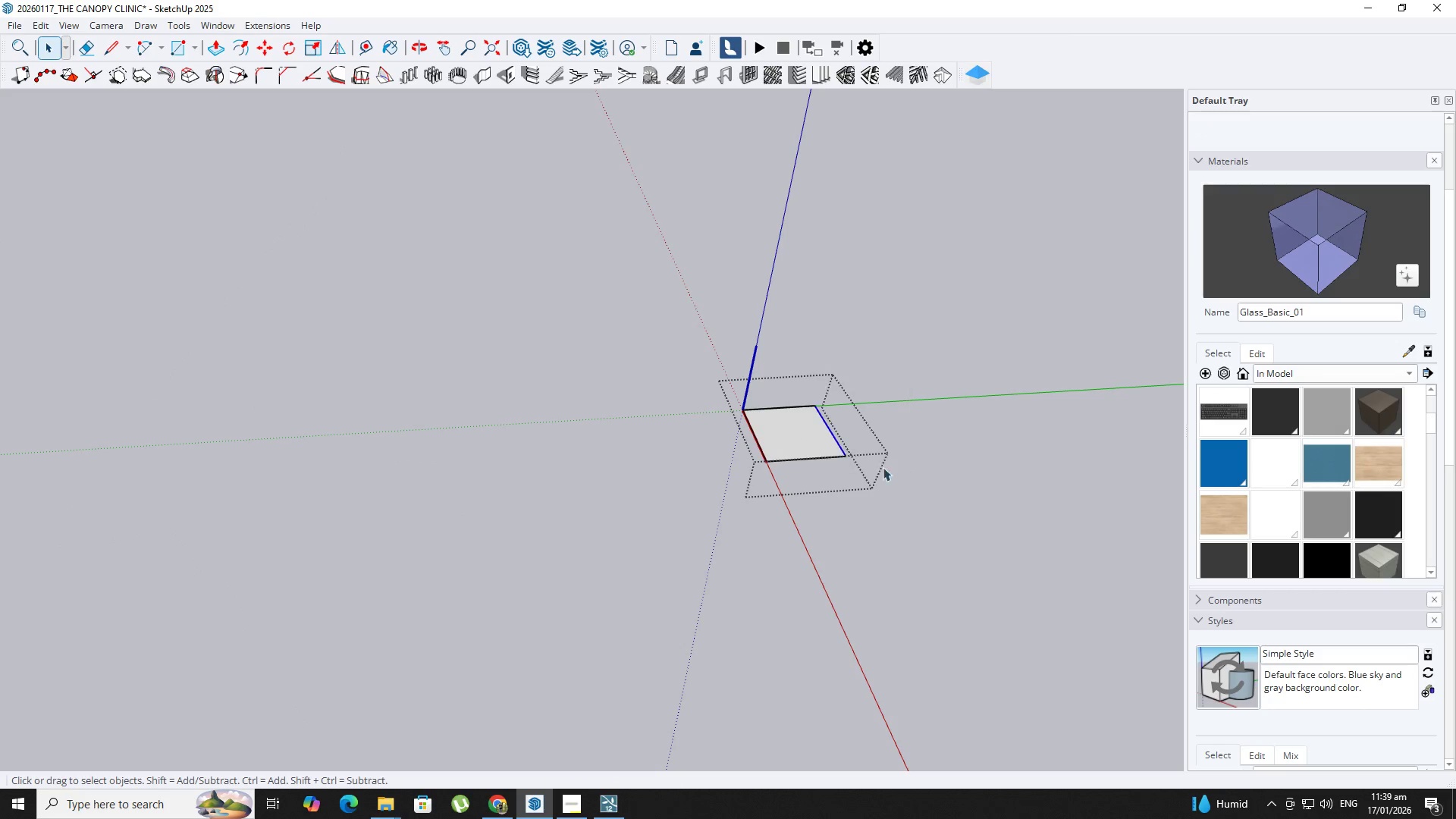 
key(M)
 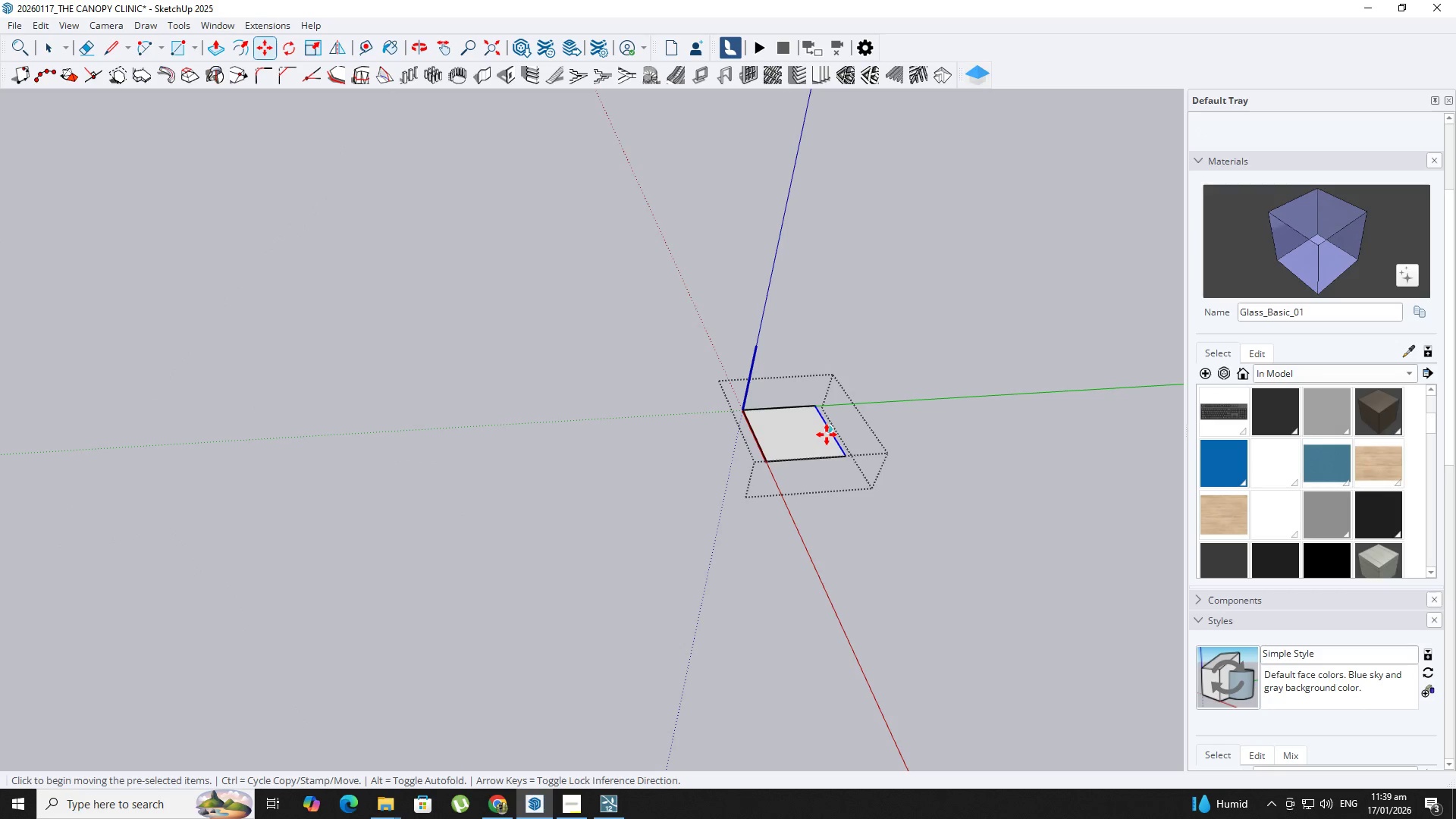 
key(Comma)
 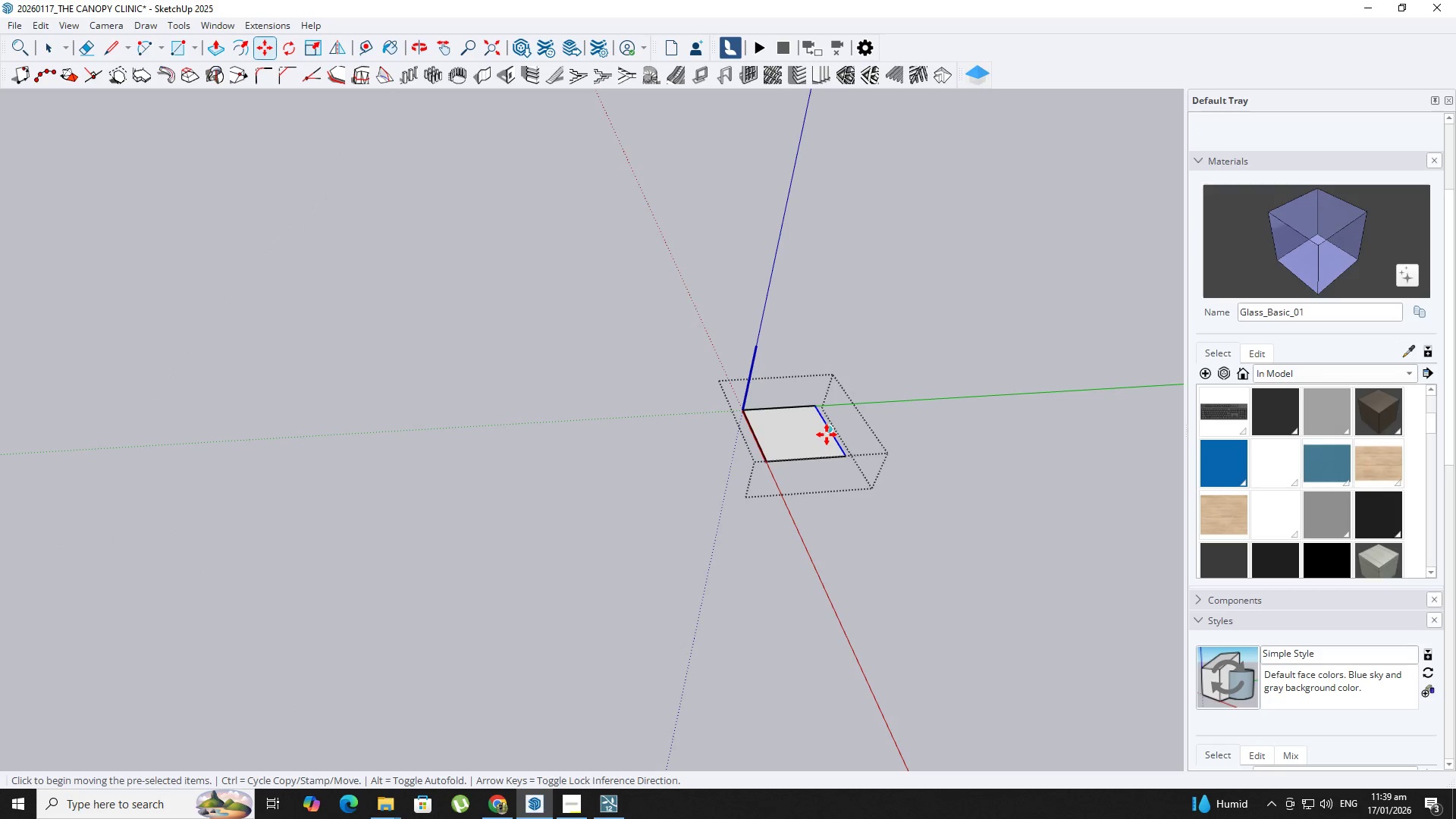 
left_click_drag(start_coordinate=[827, 435], to_coordinate=[814, 435])
 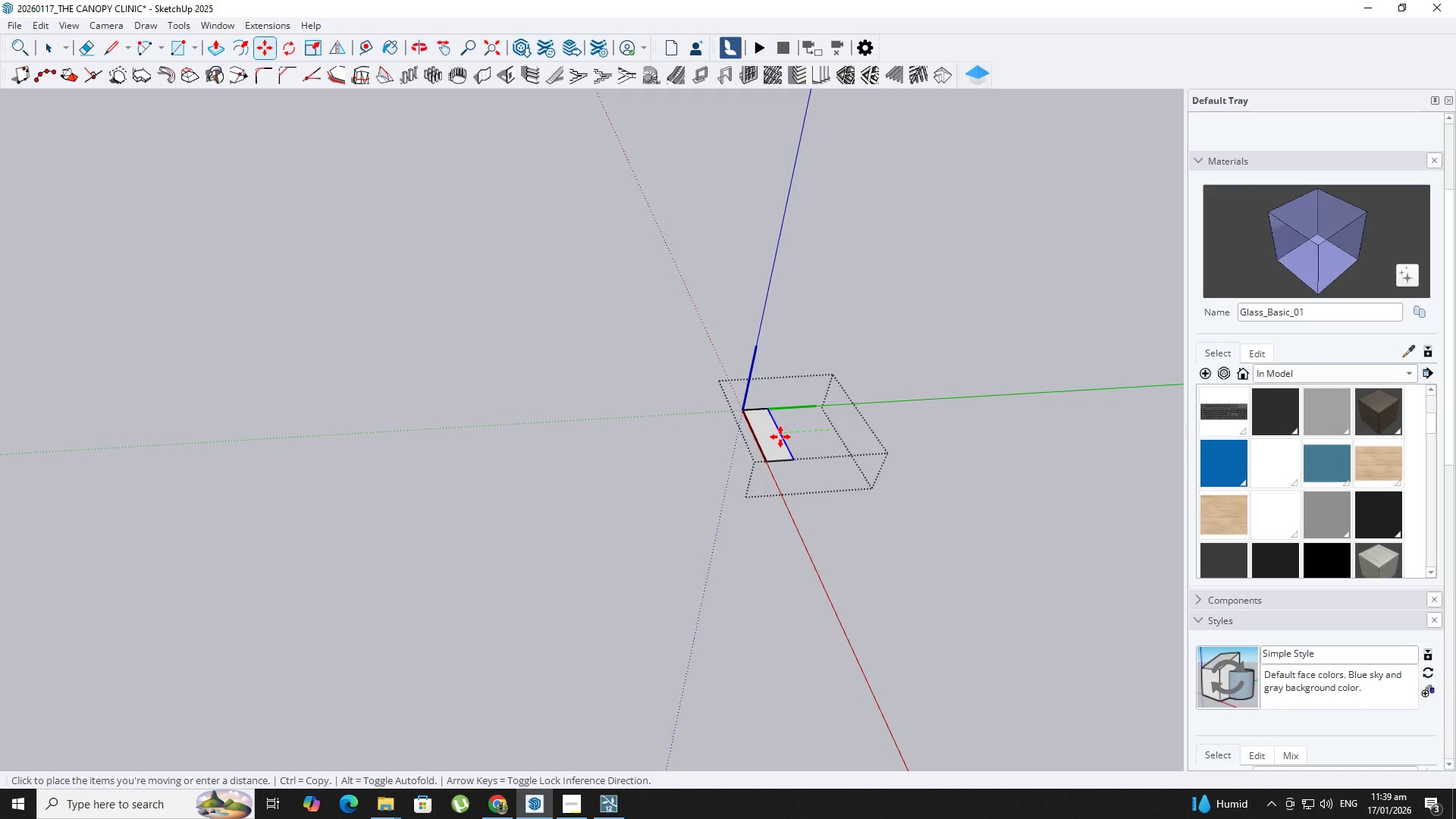 
key(ArrowLeft)
 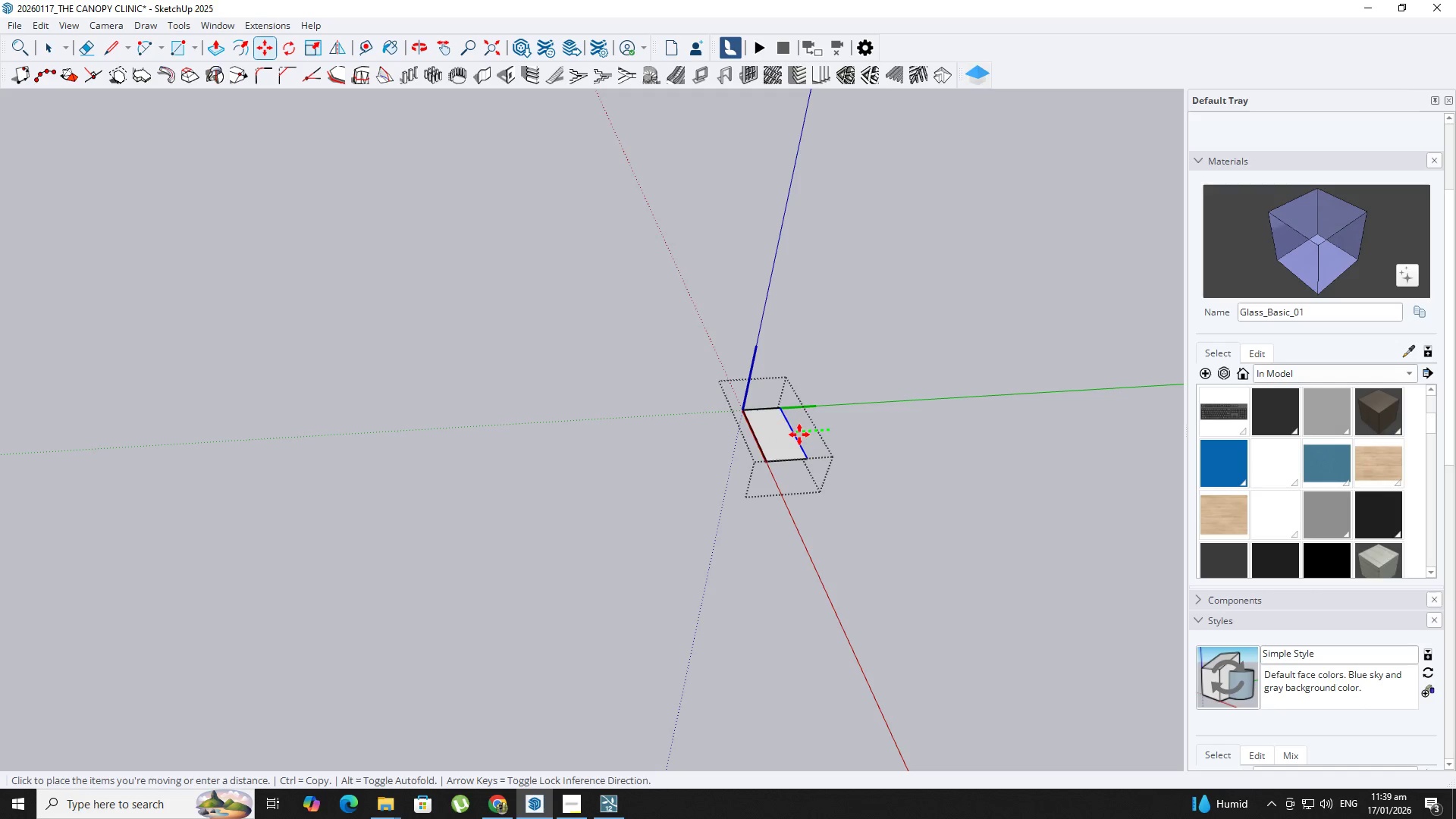 
key(Backquote)
 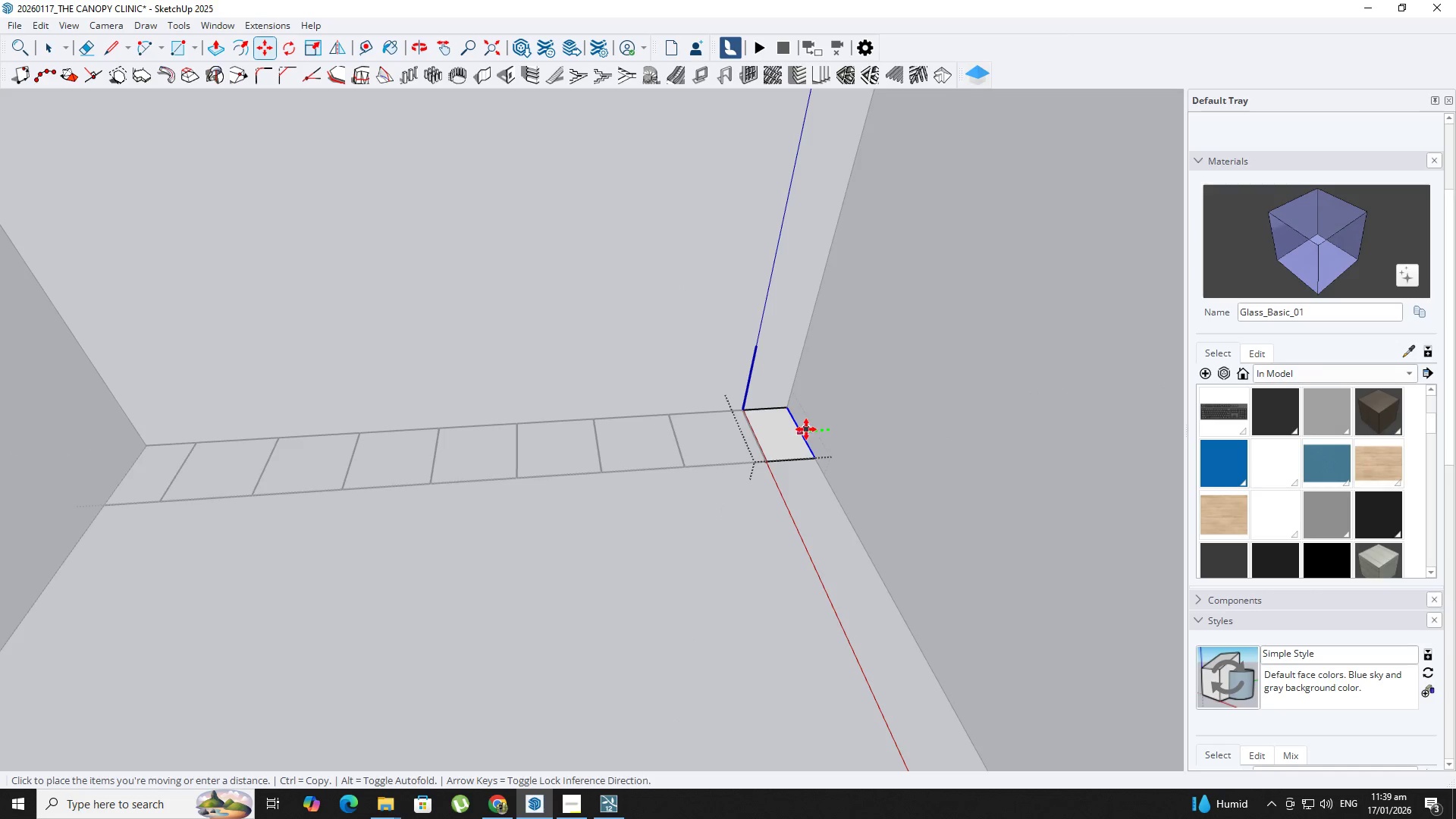 
left_click([806, 429])
 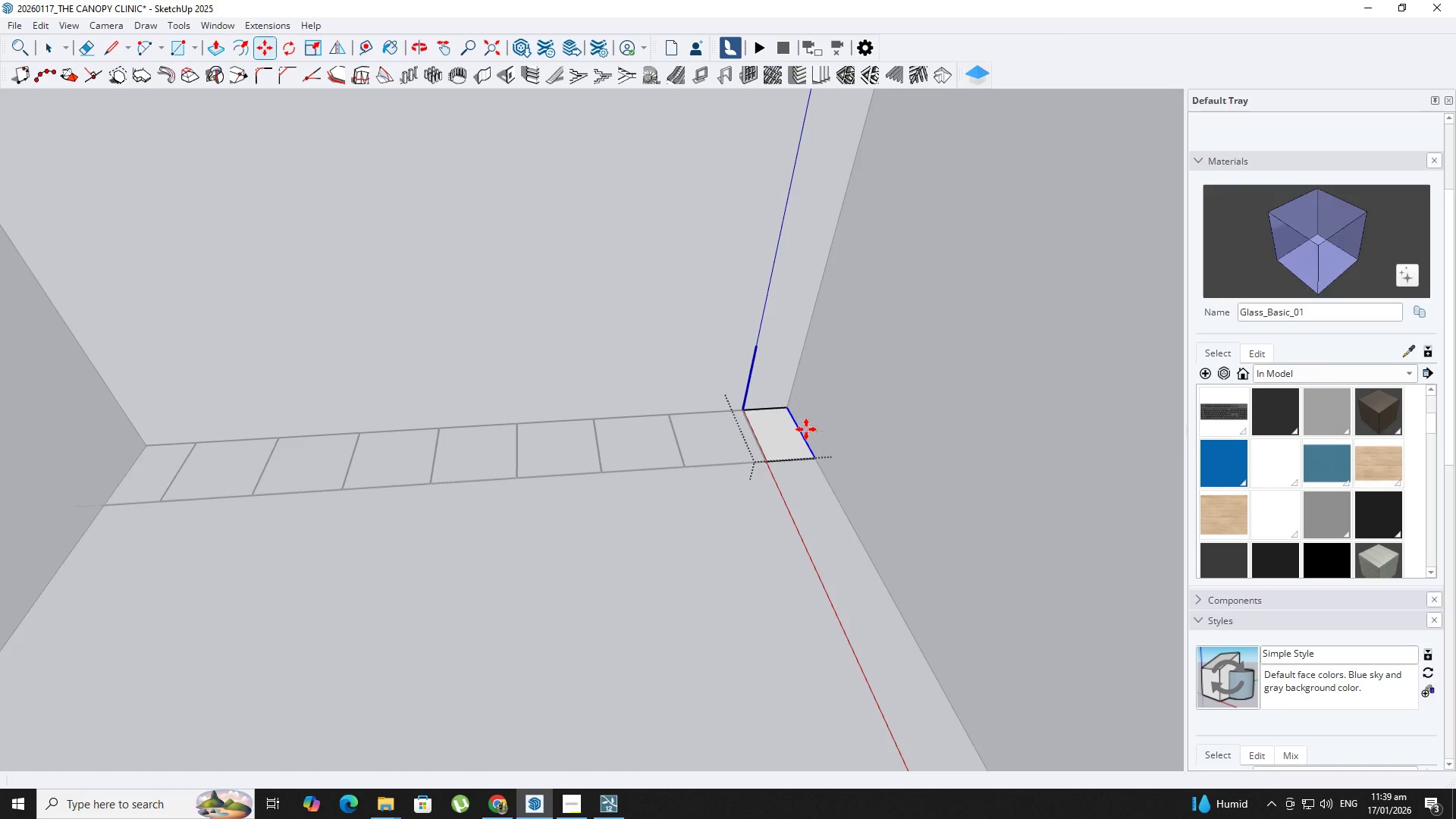 
key(Space)
 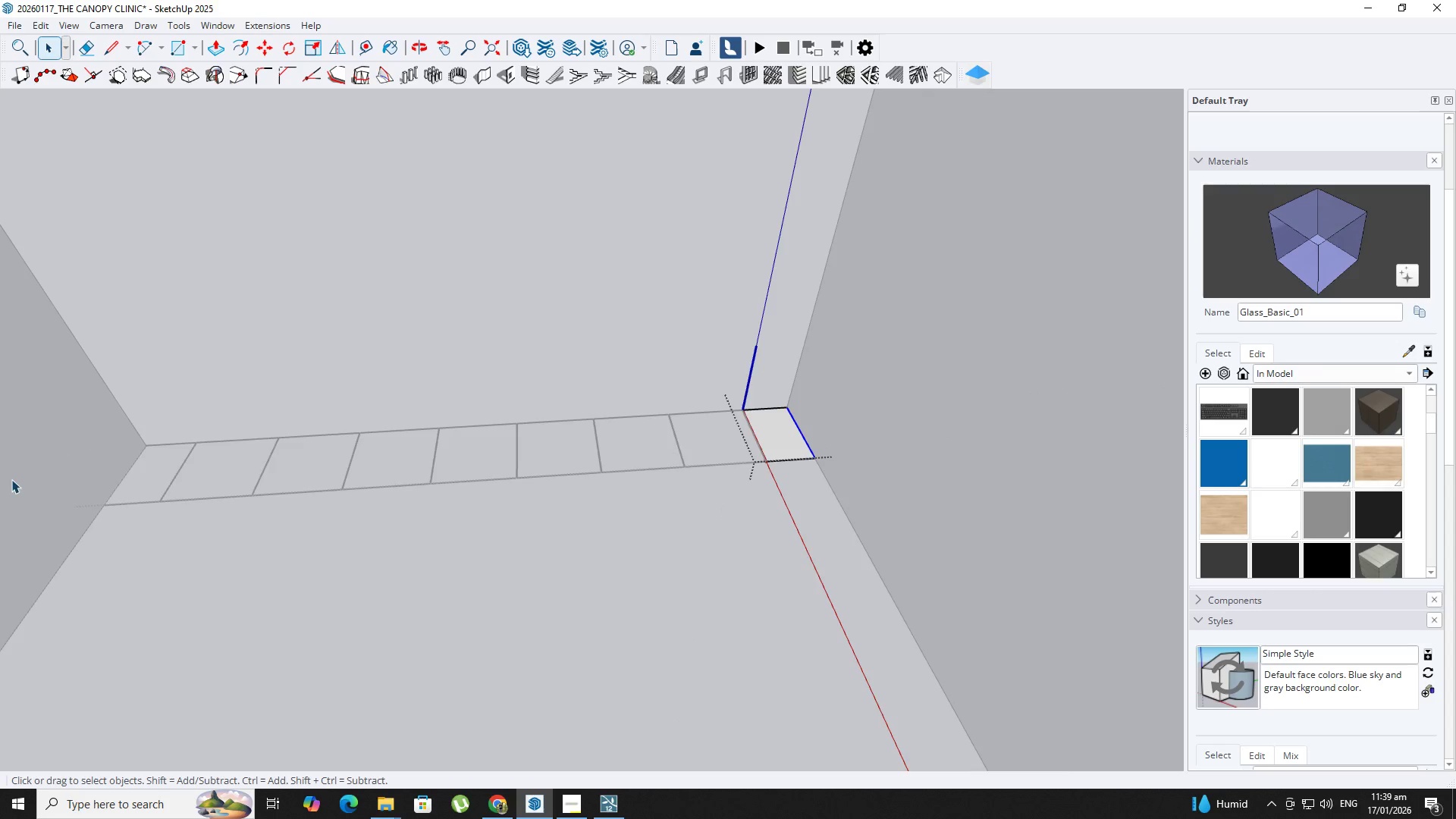 
key(Escape)
 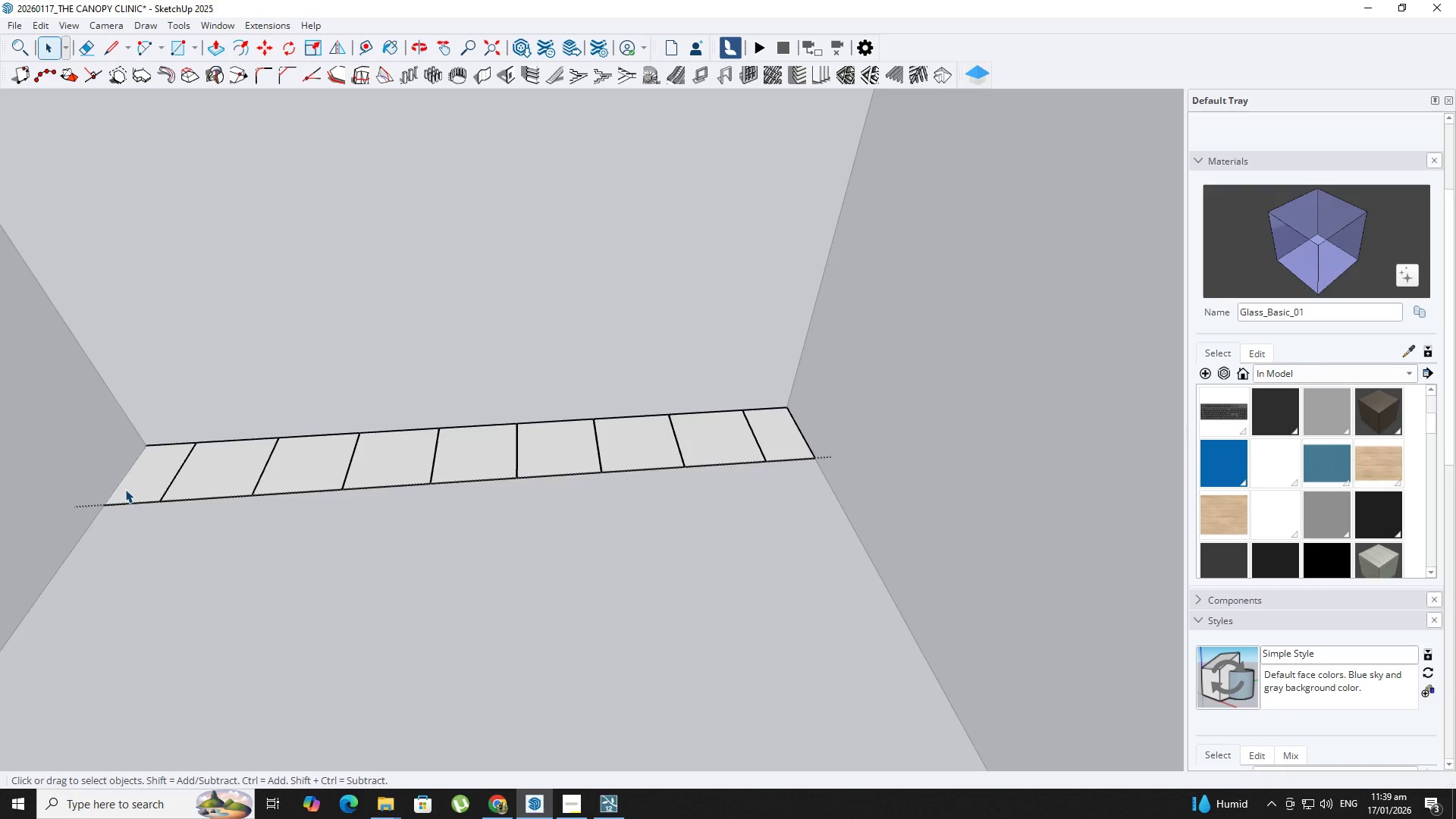 
double_click([125, 489])
 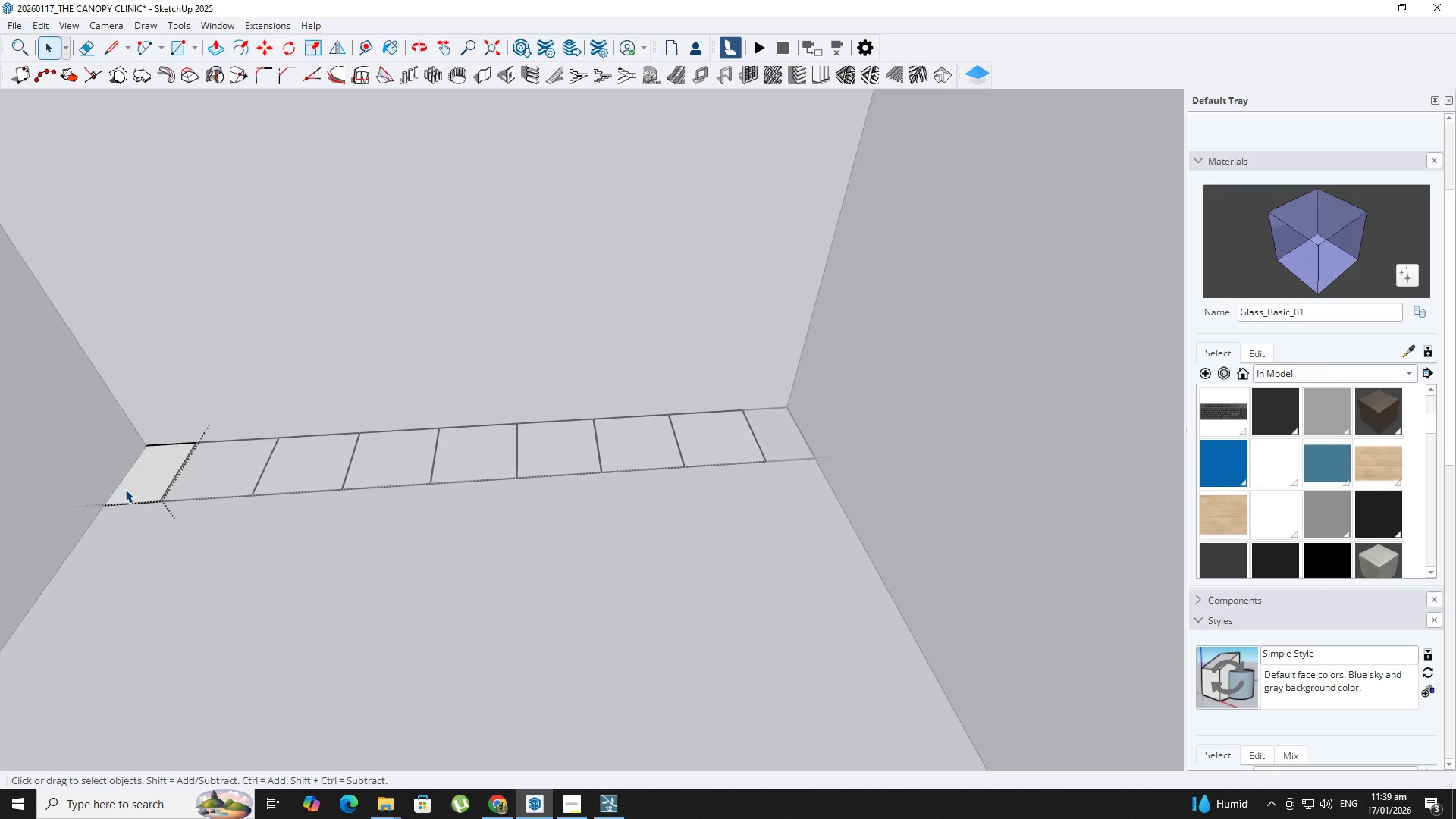 
key(Escape)
 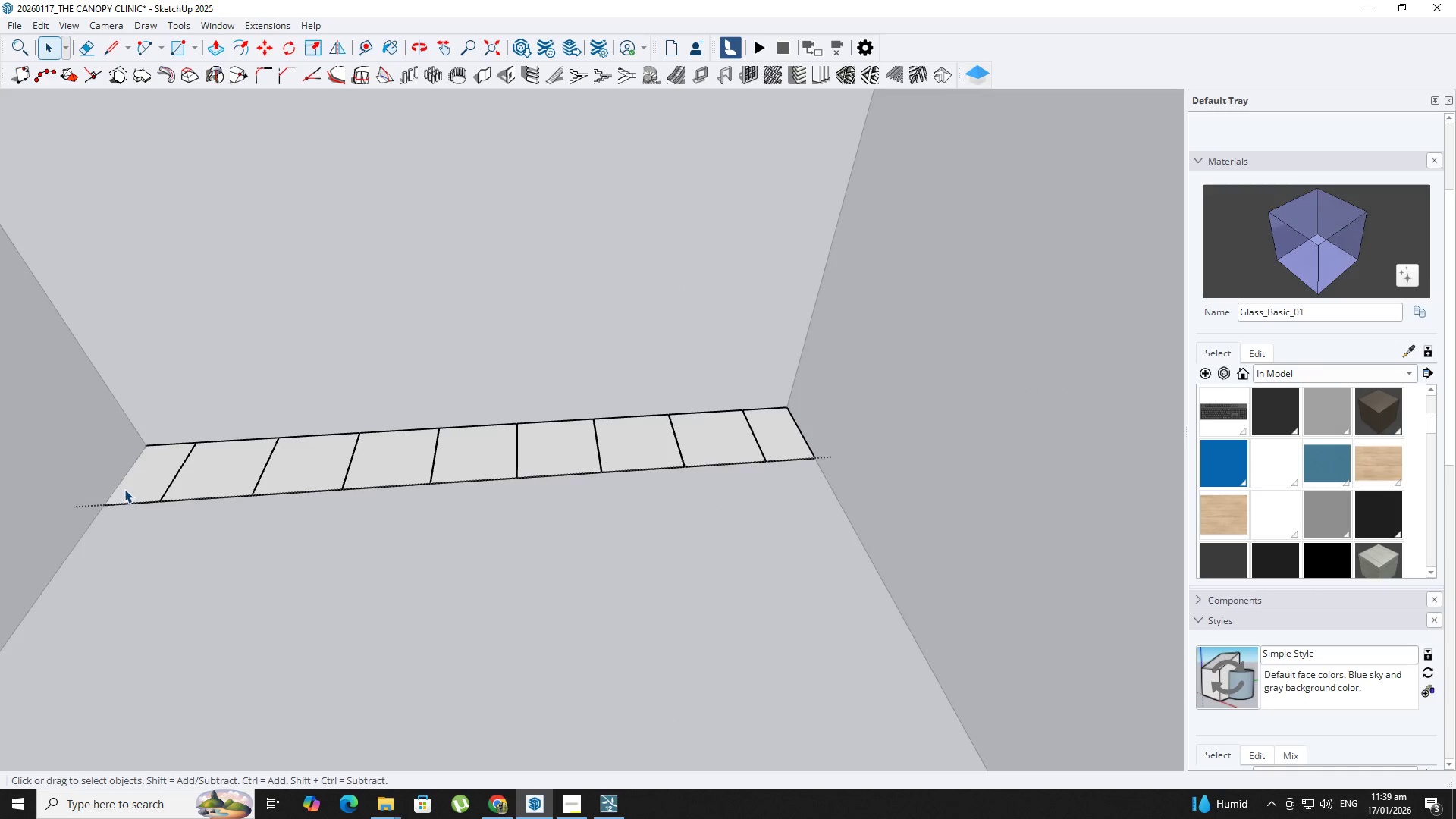 
left_click([124, 490])
 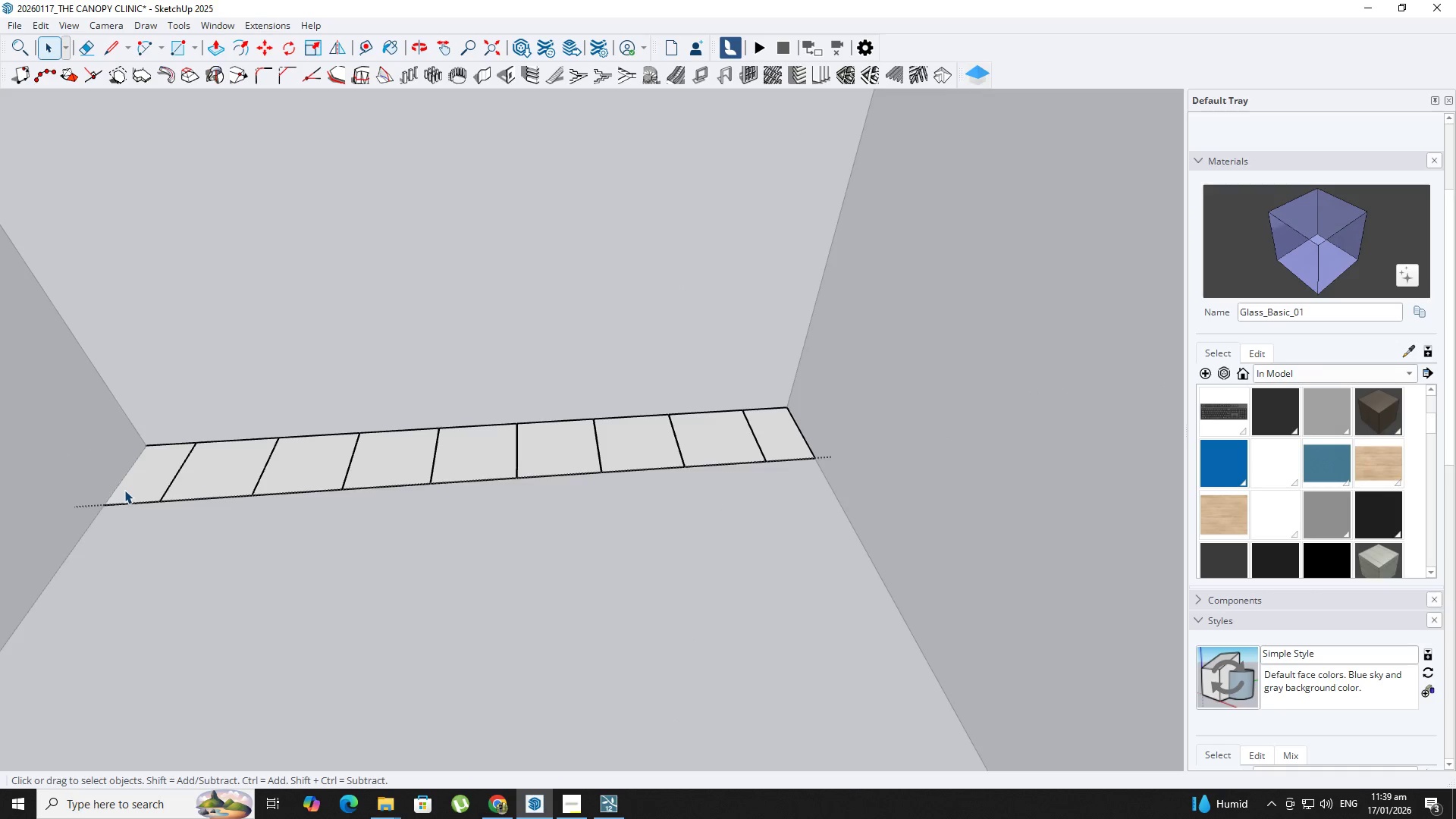 
right_click([124, 490])
 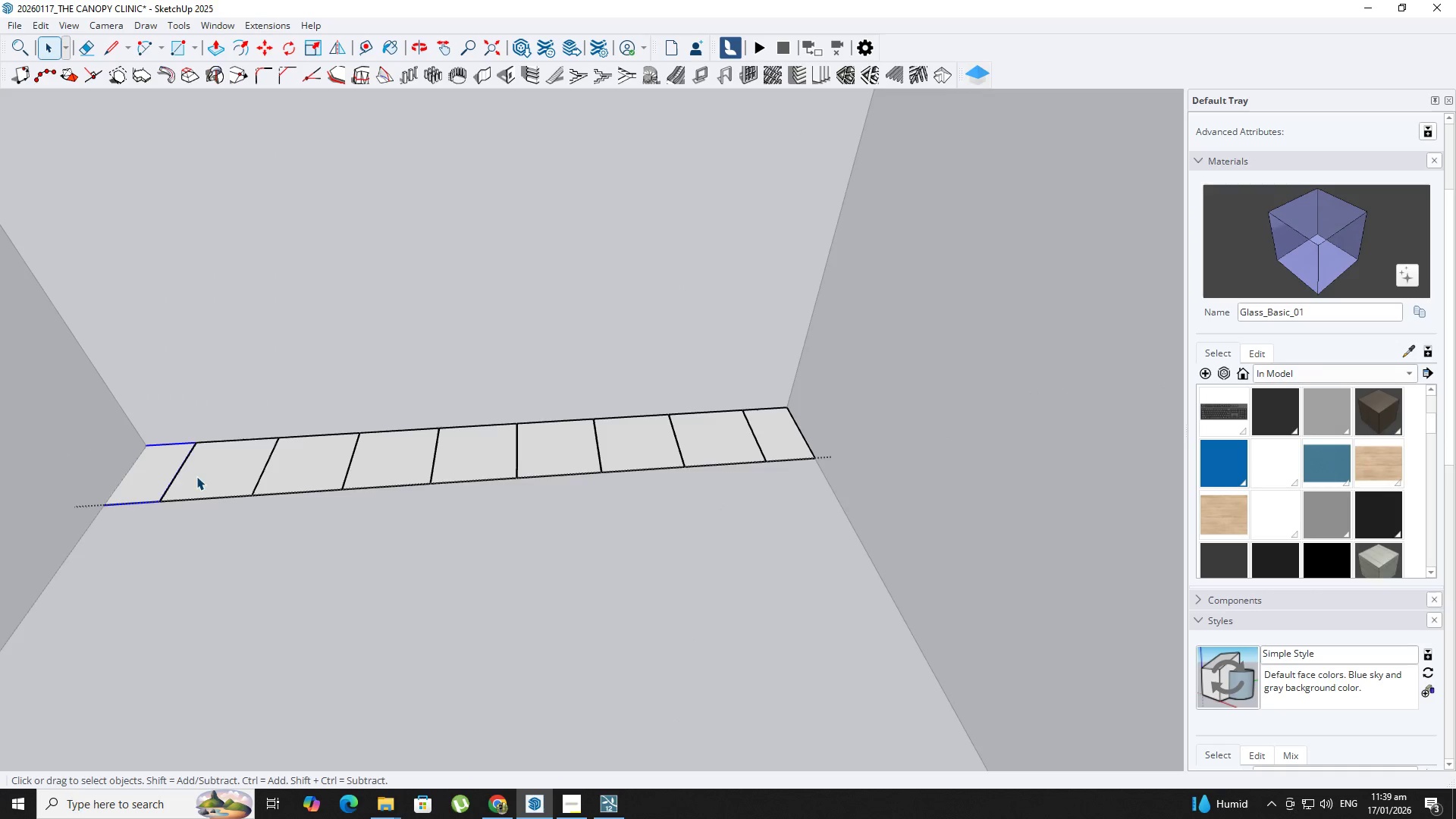 
double_click([141, 461])
 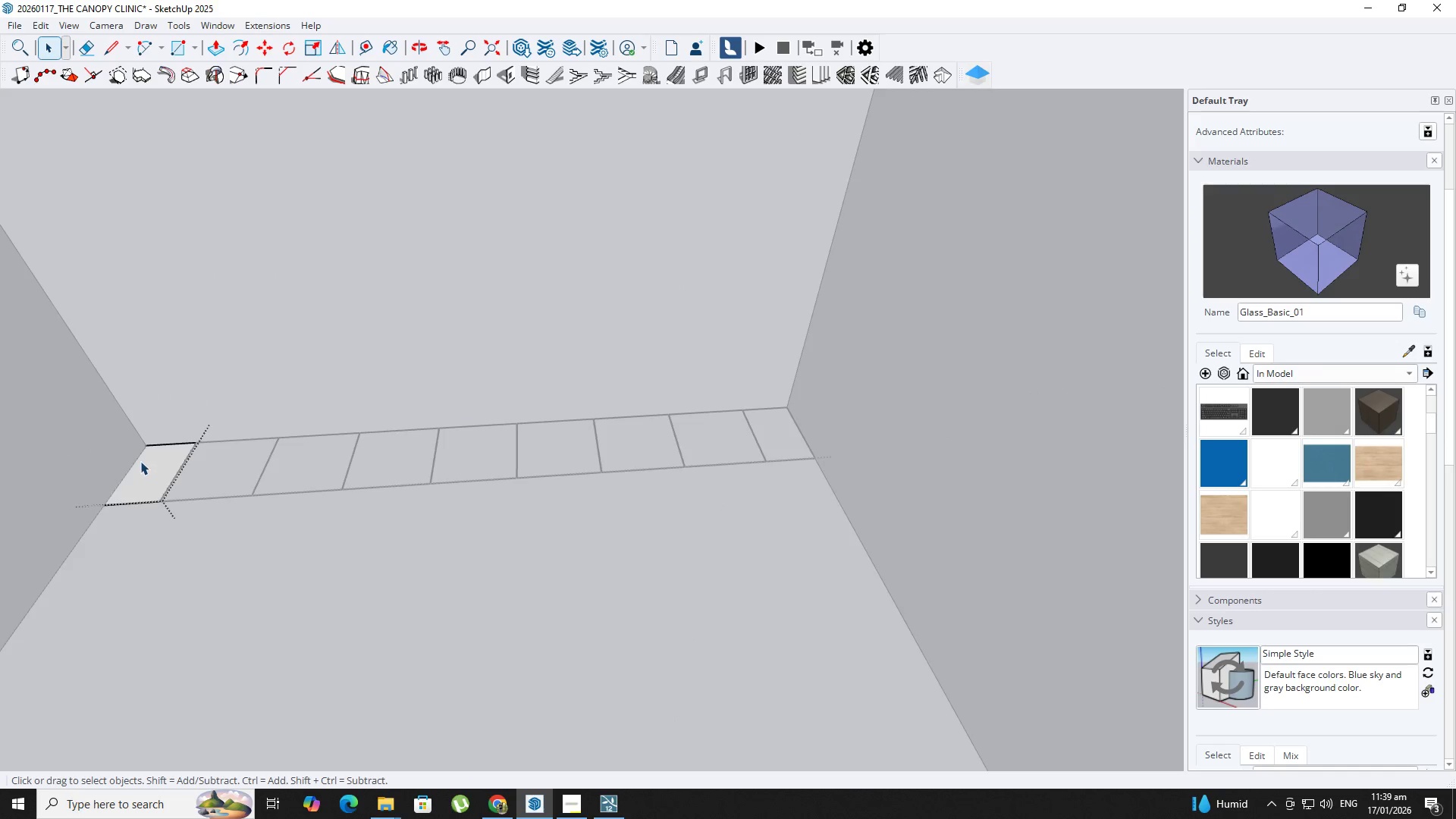 
key(Backquote)
 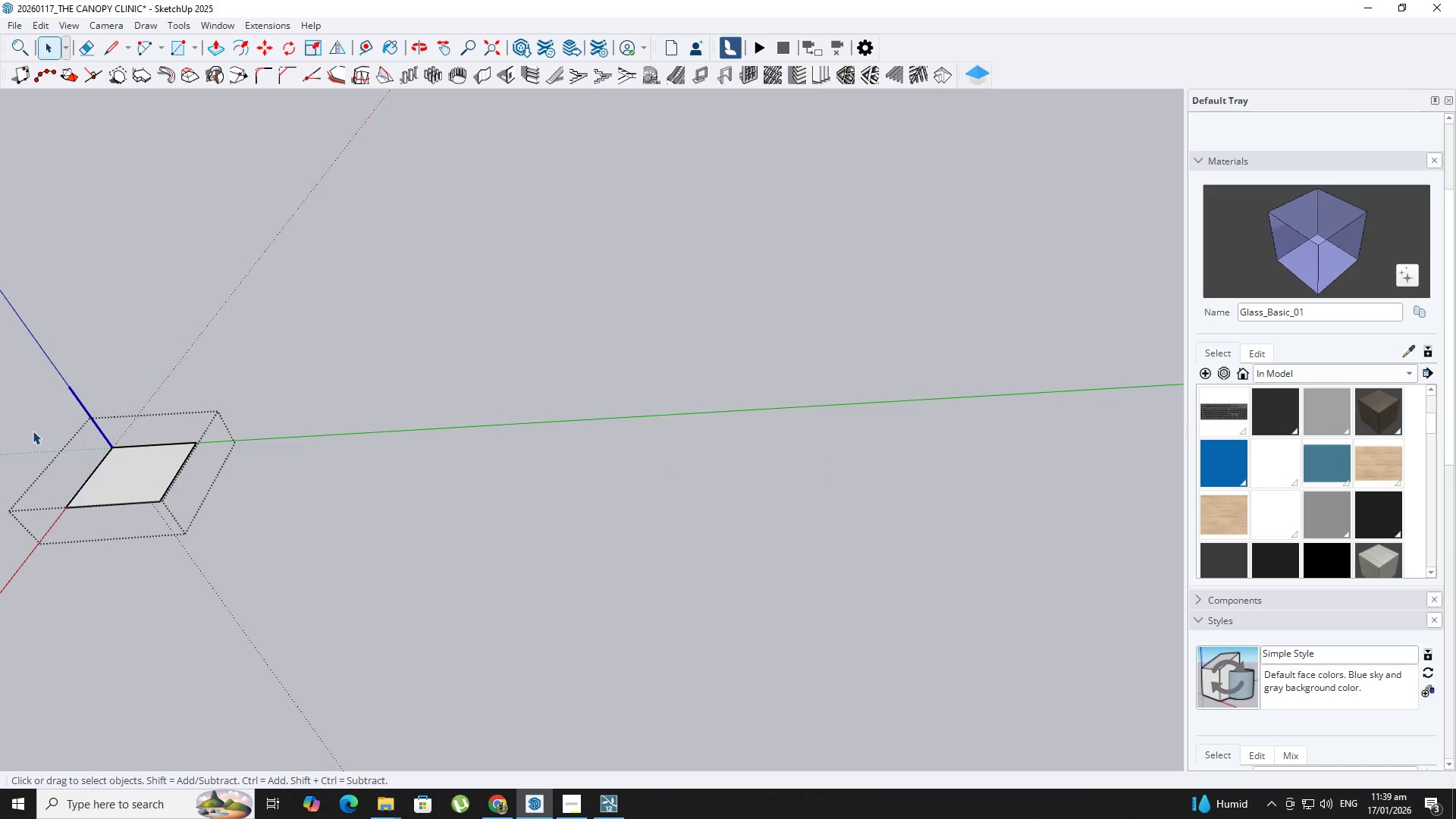 
left_click_drag(start_coordinate=[33, 431], to_coordinate=[123, 567])
 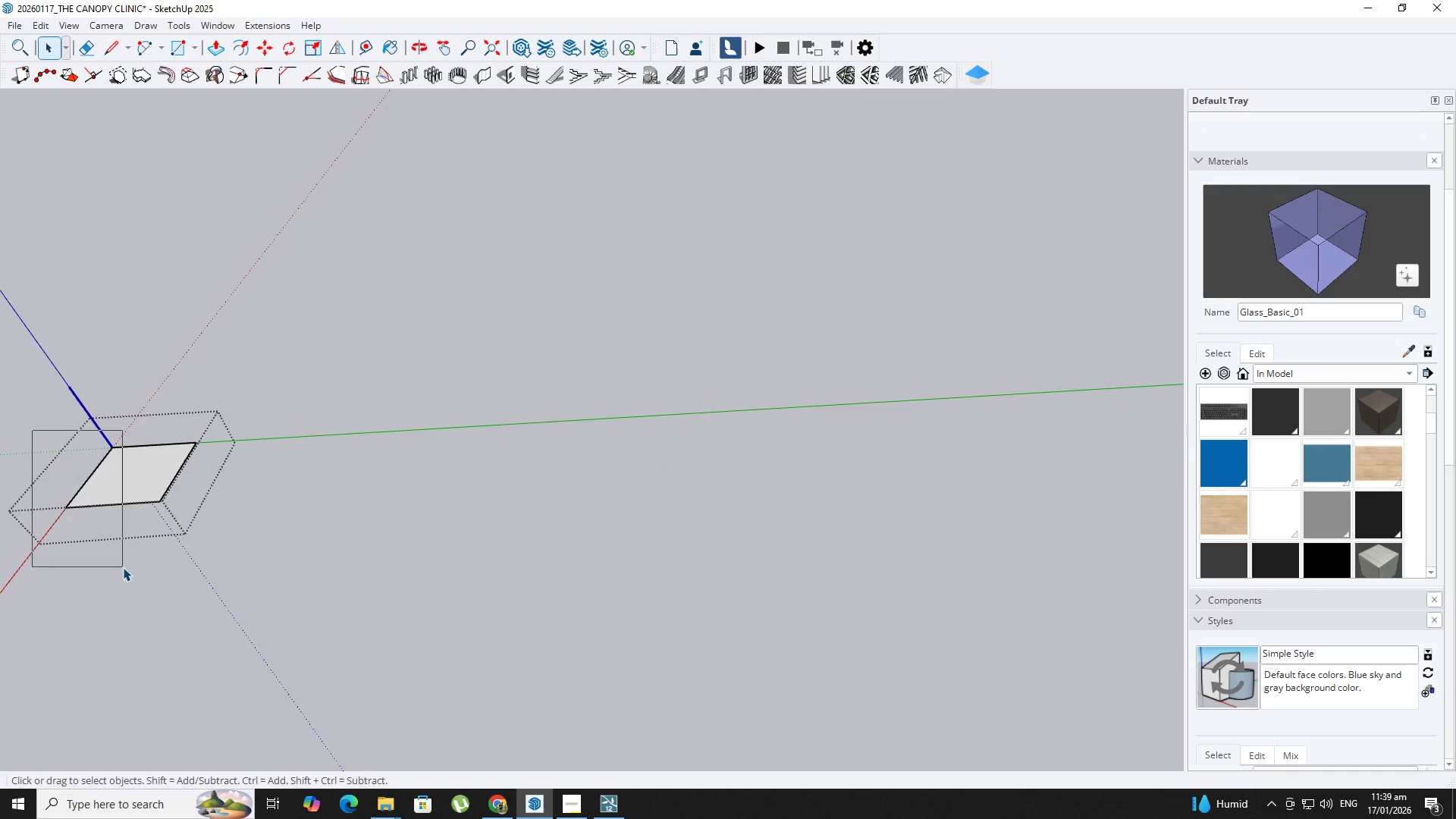 
key(M)
 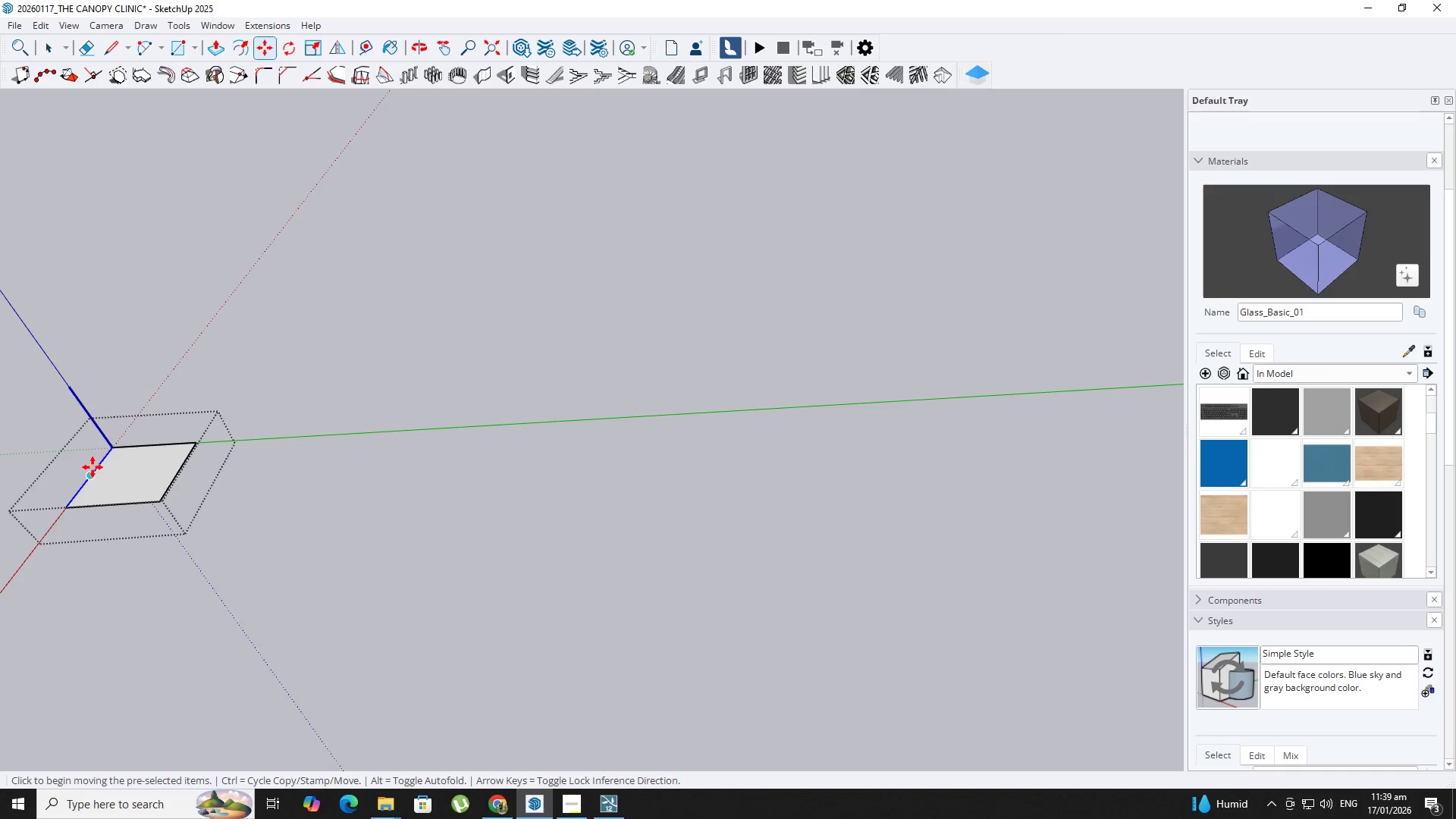 
key(ArrowLeft)
 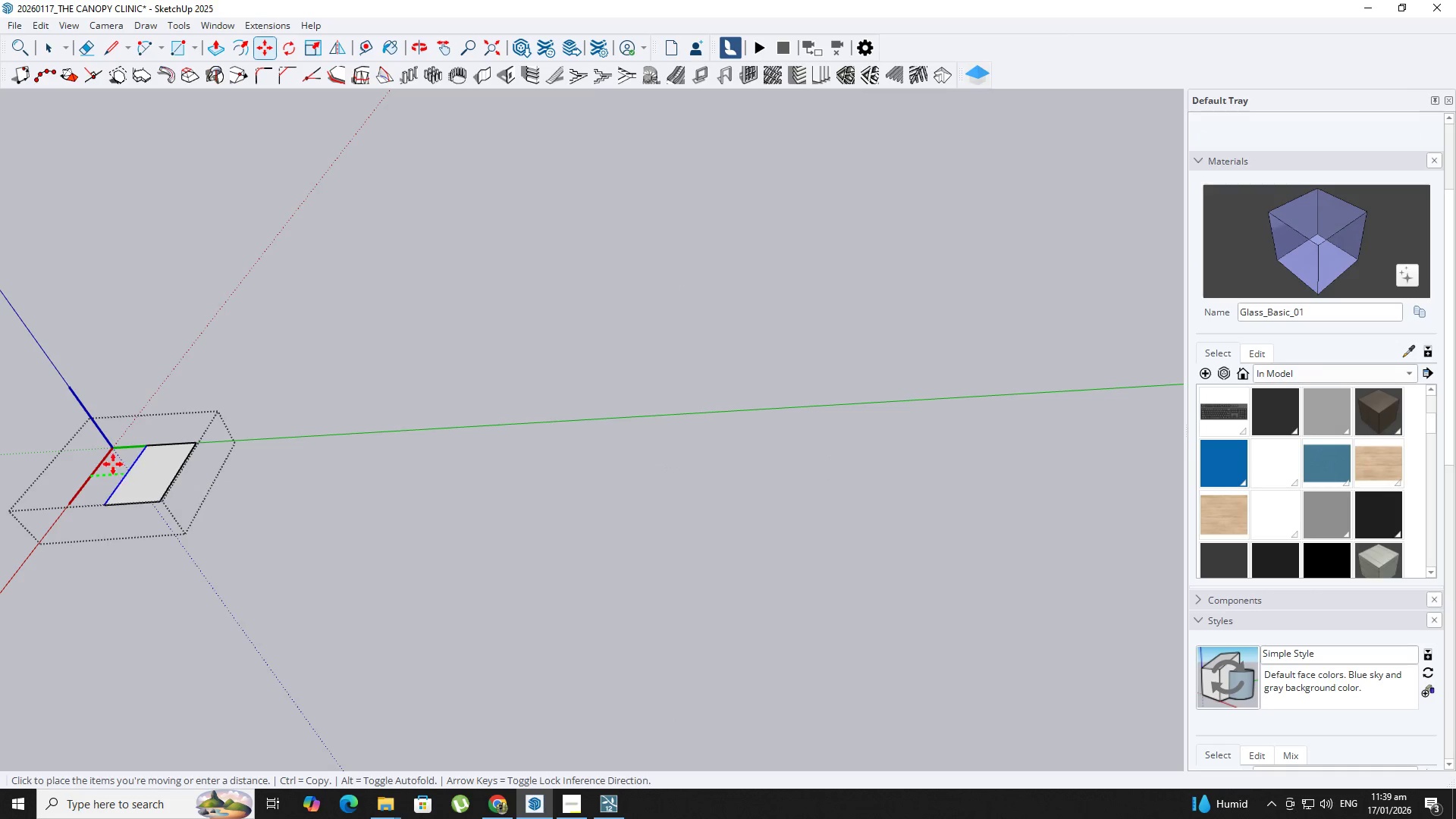 
key(Backquote)
 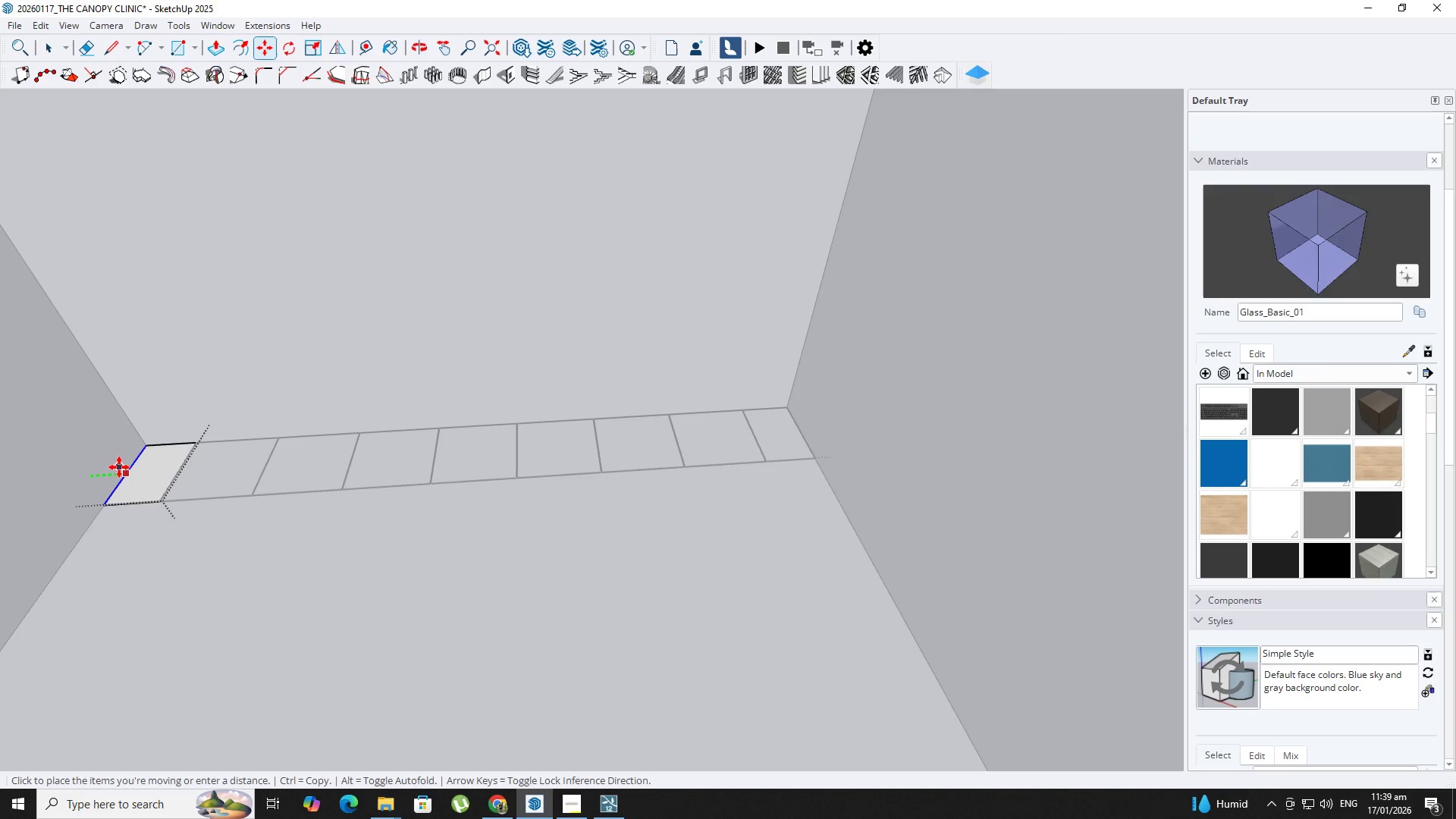 
left_click([119, 467])
 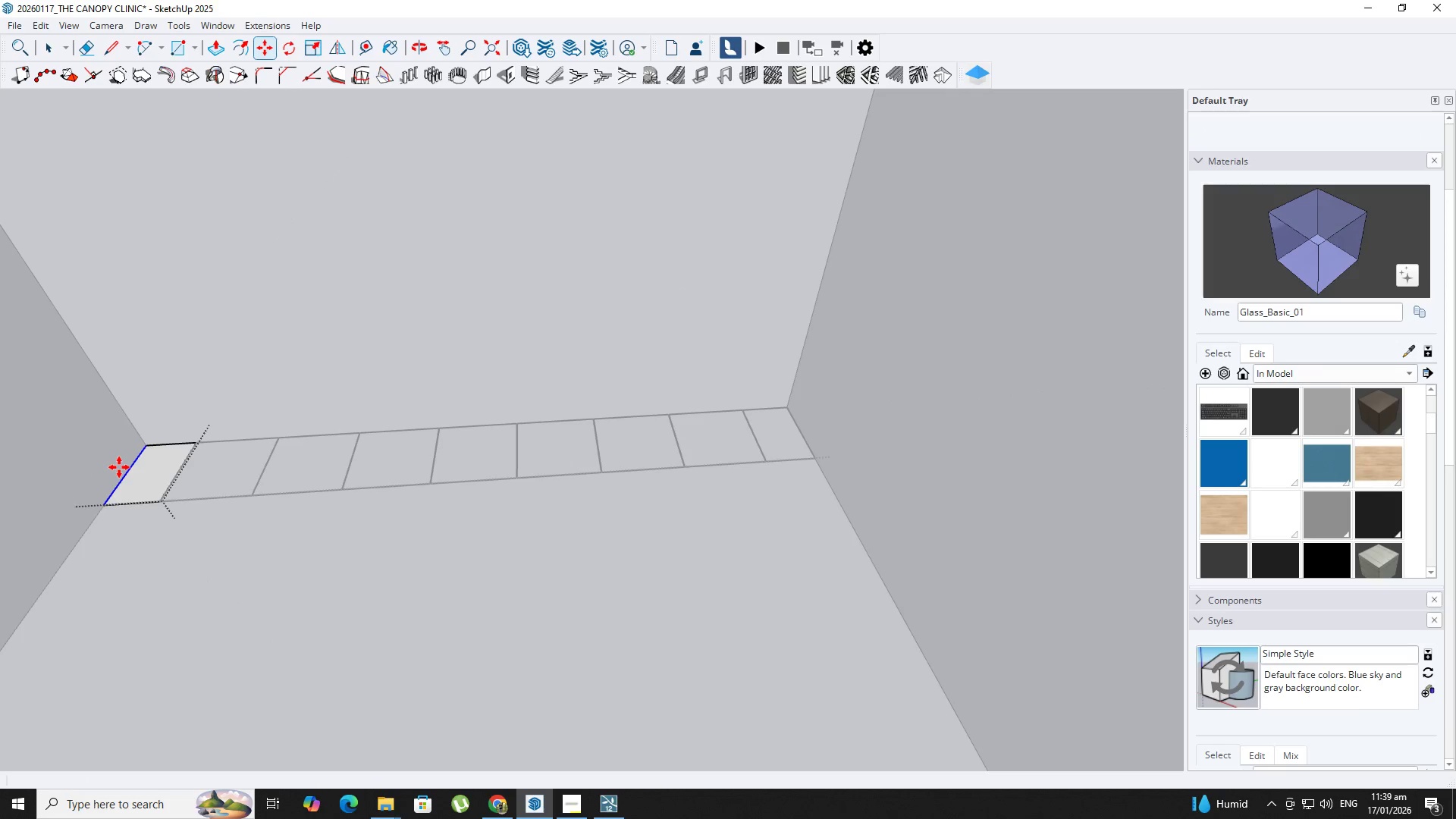 
key(Space)
 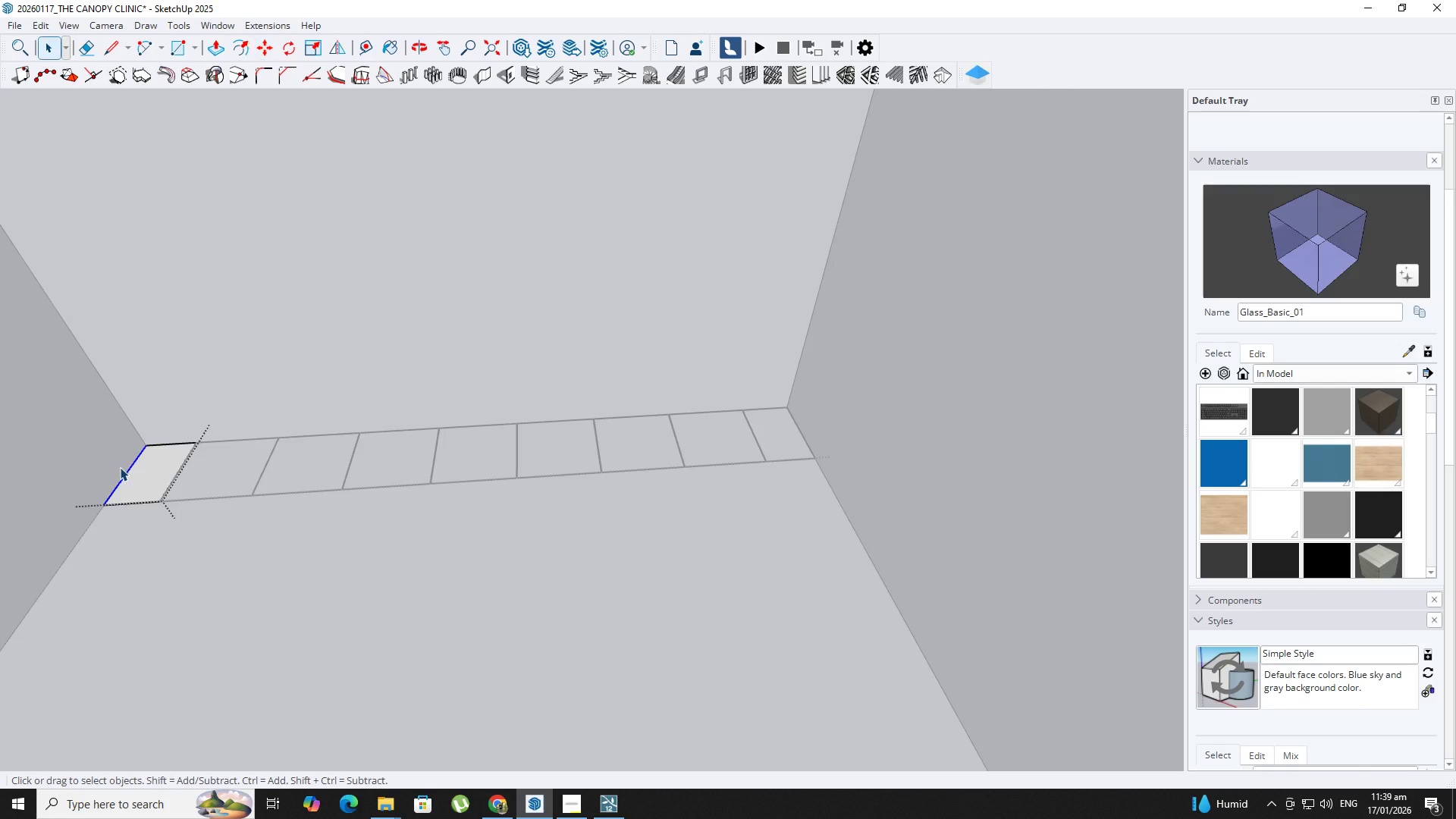 
key(Escape)
 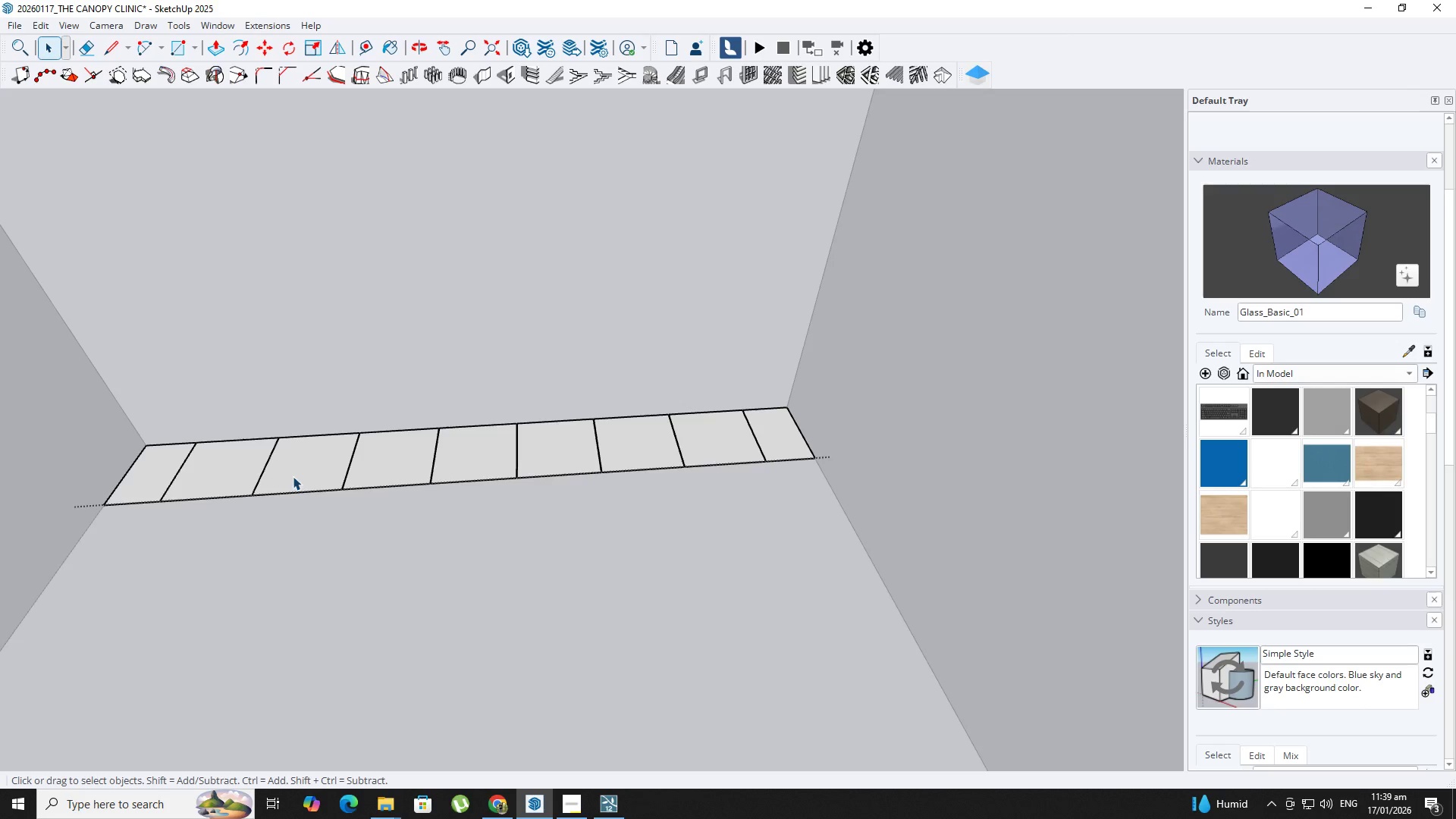 
left_click([295, 478])
 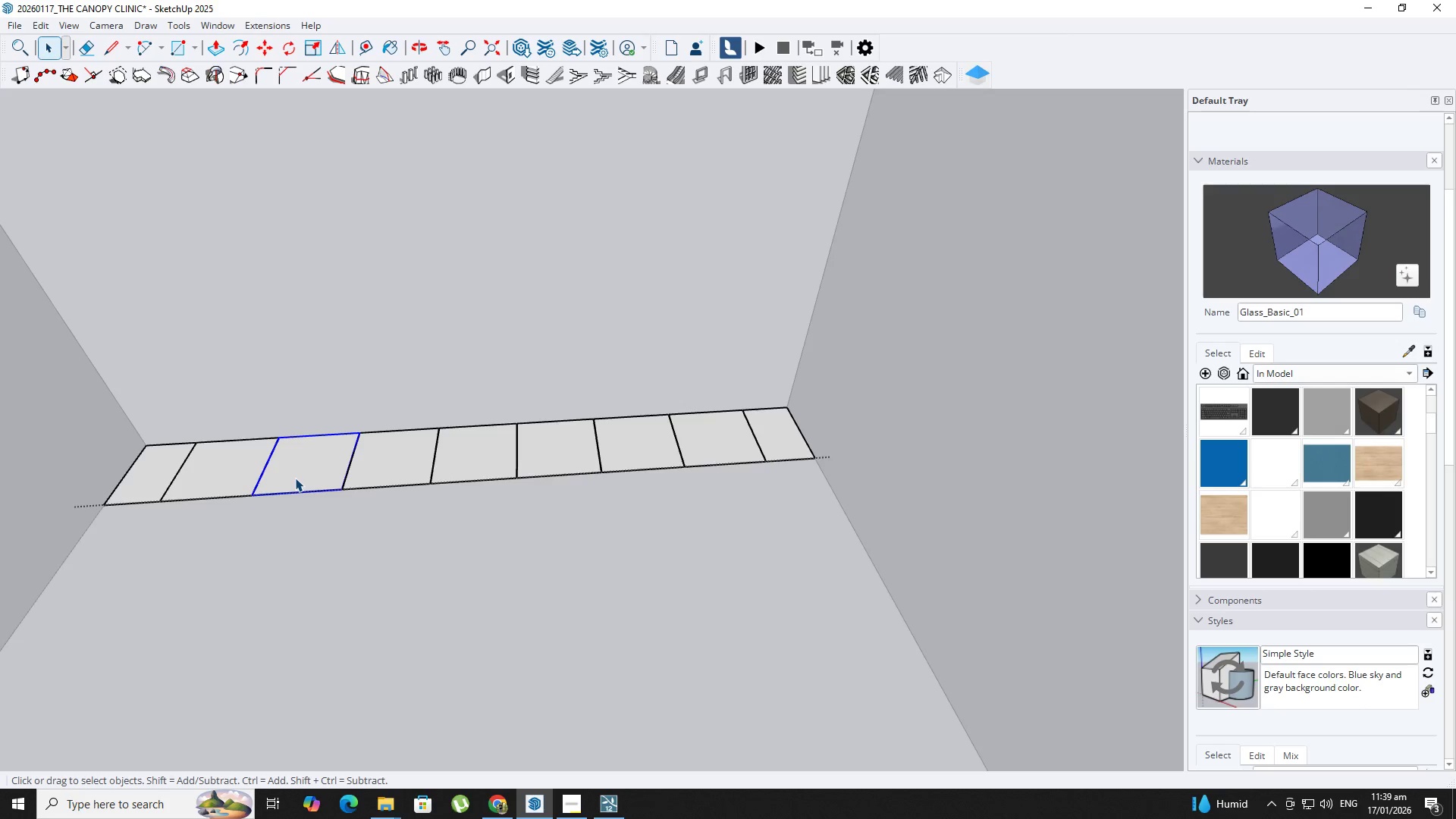 
key(Backquote)
 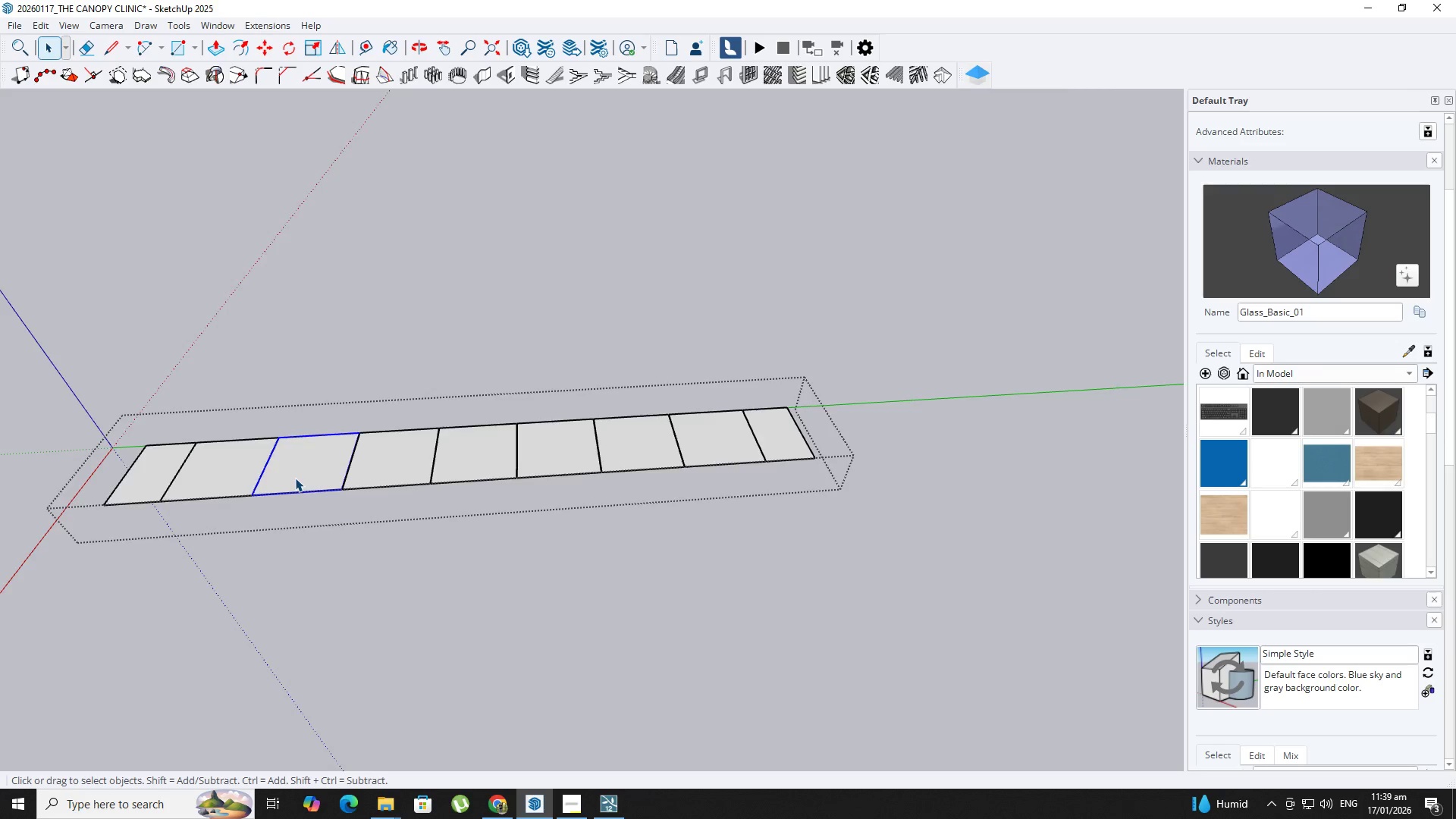 
left_click_drag(start_coordinate=[717, 404], to_coordinate=[175, 549])
 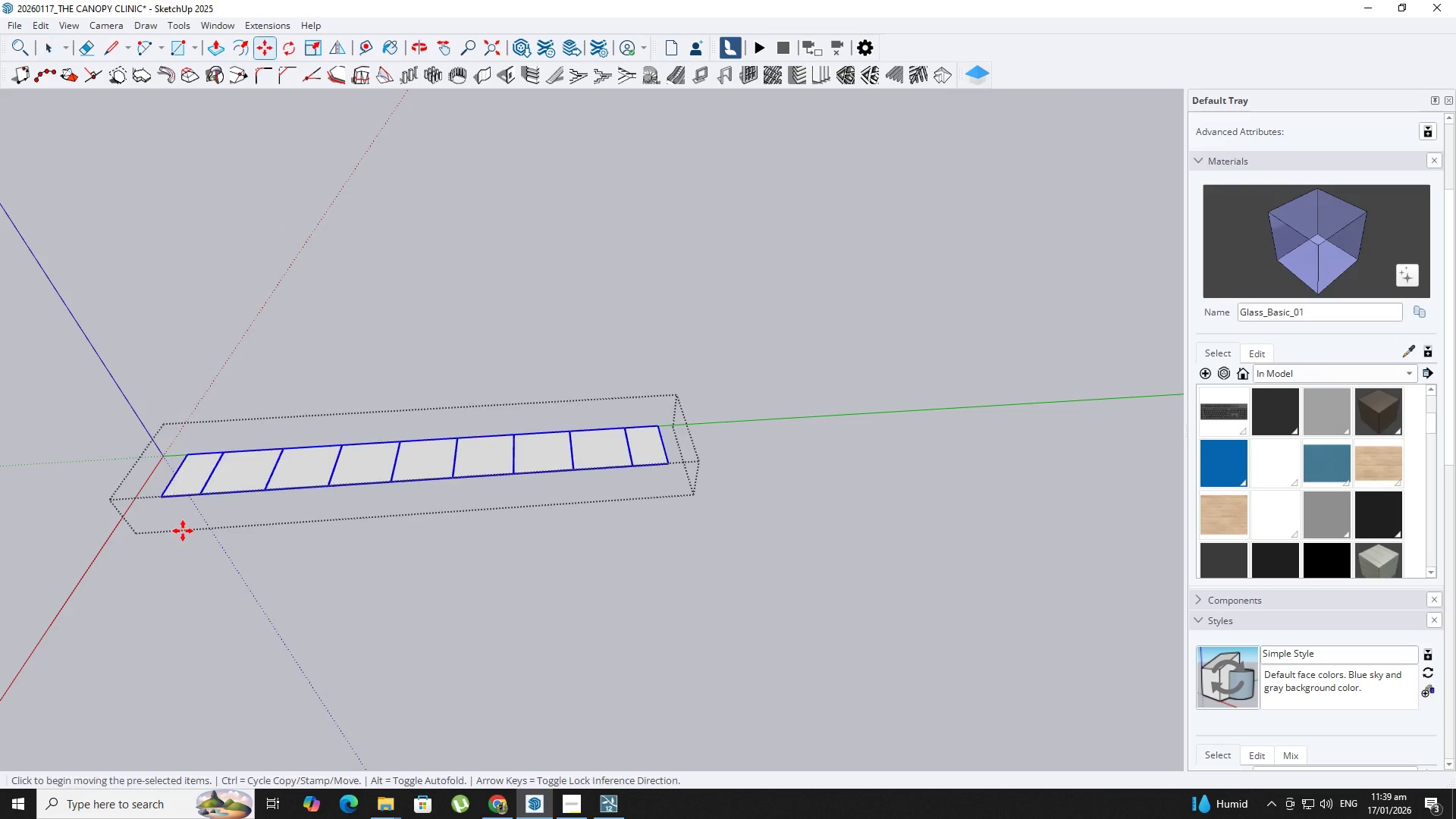 
scroll: coordinate [295, 478], scroll_direction: down, amount: 4.0
 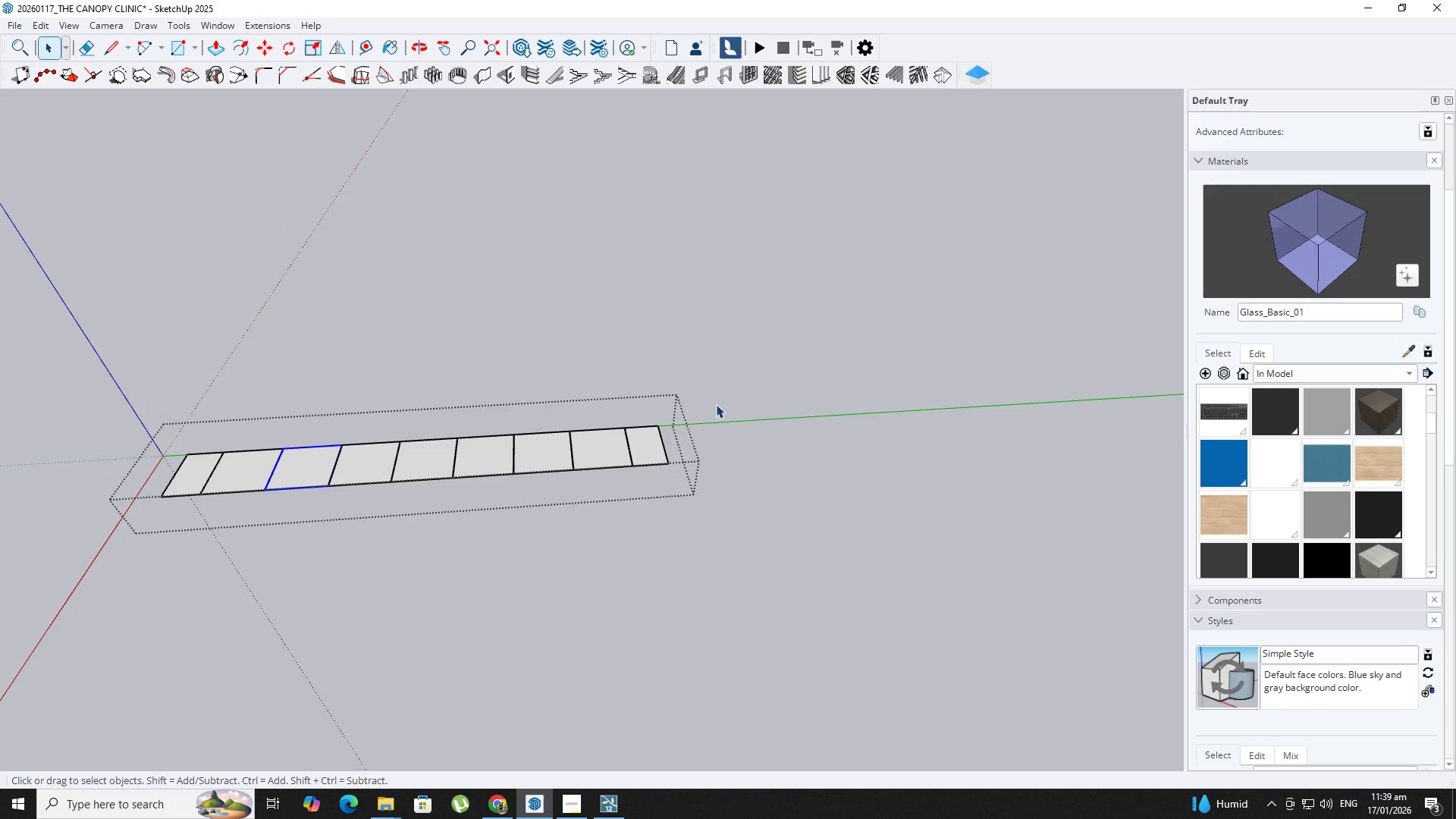 
key(M)
 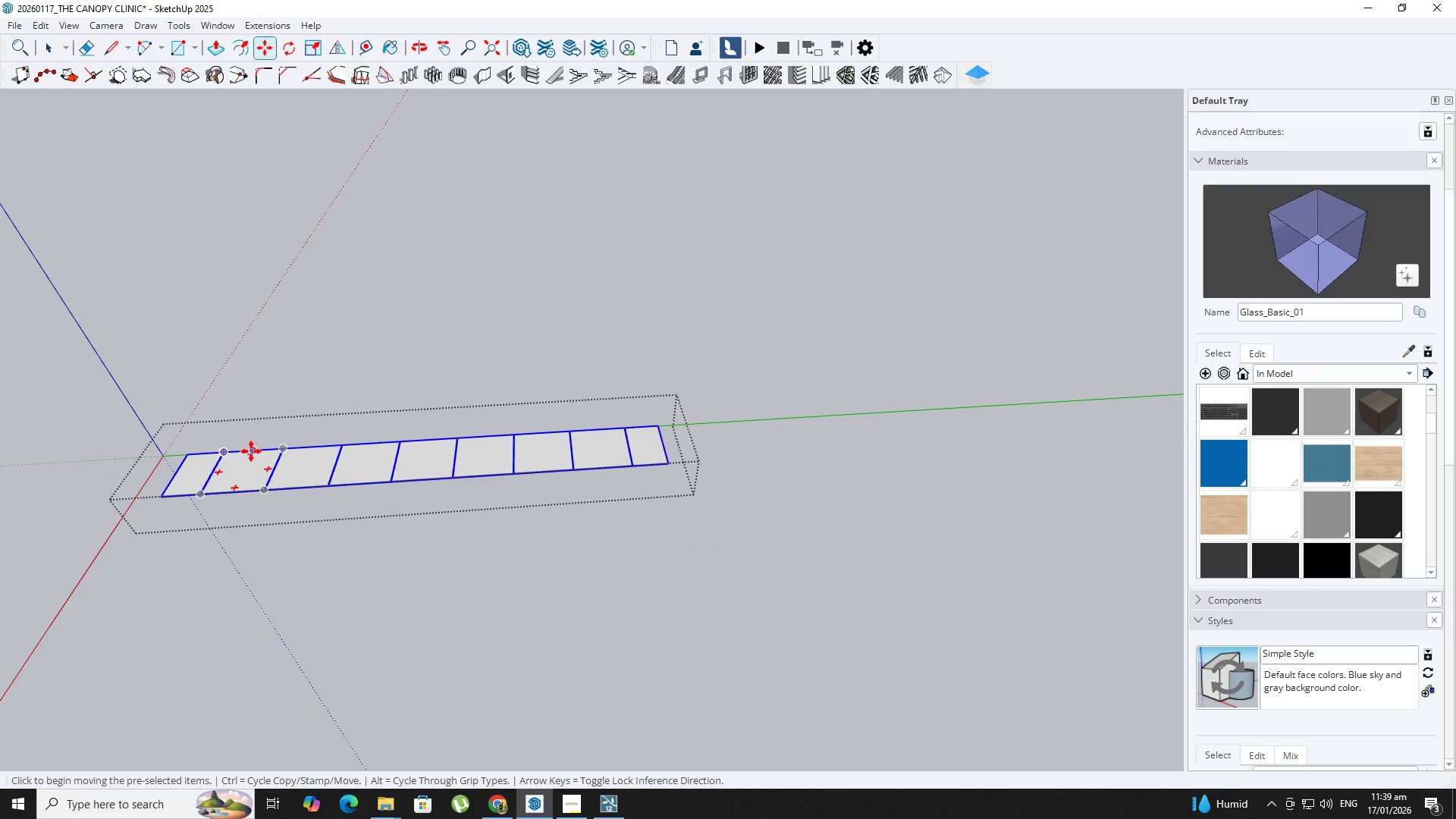 
key(Control+ControlLeft)
 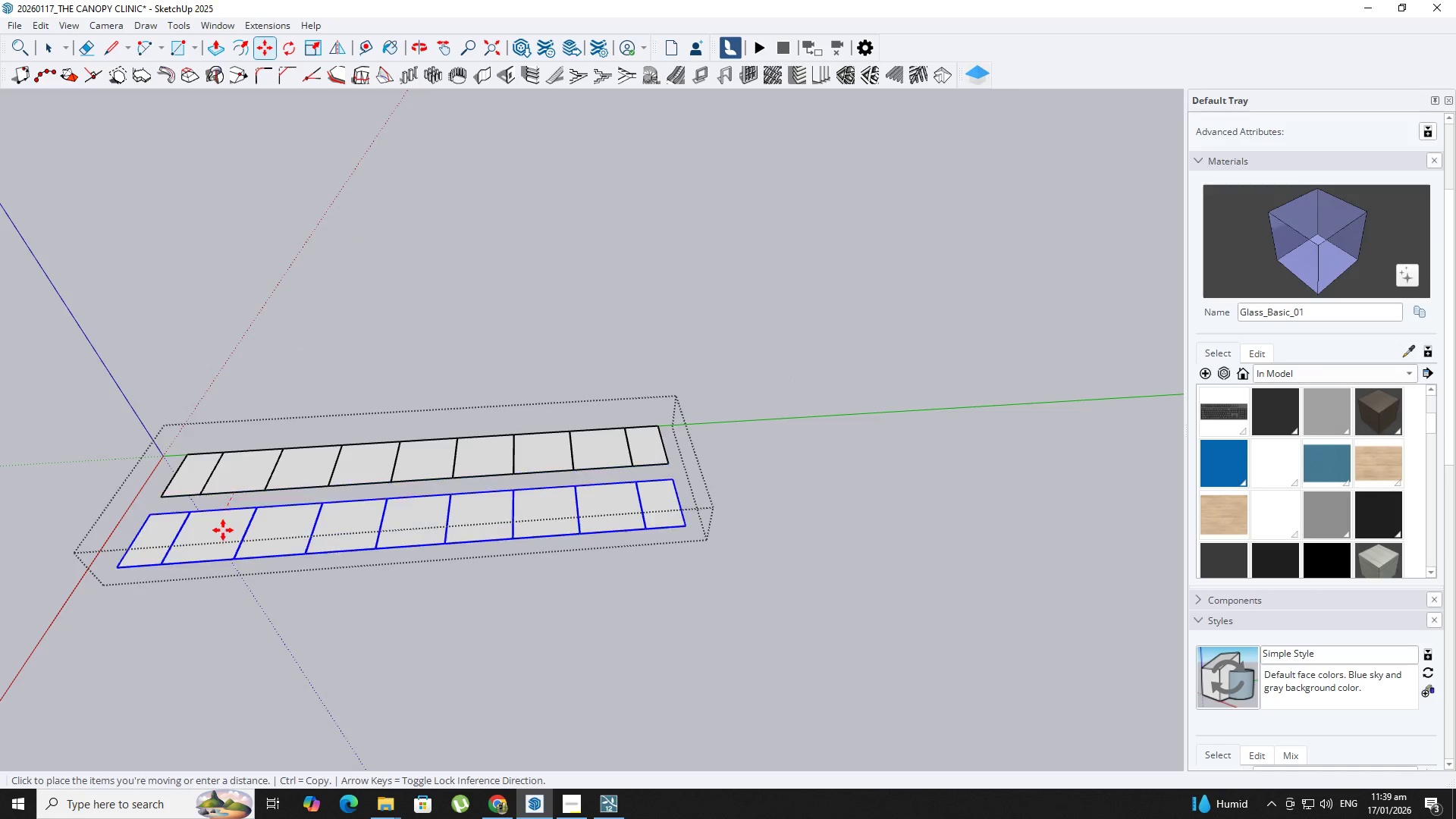 
key(NumpadDecimal)
 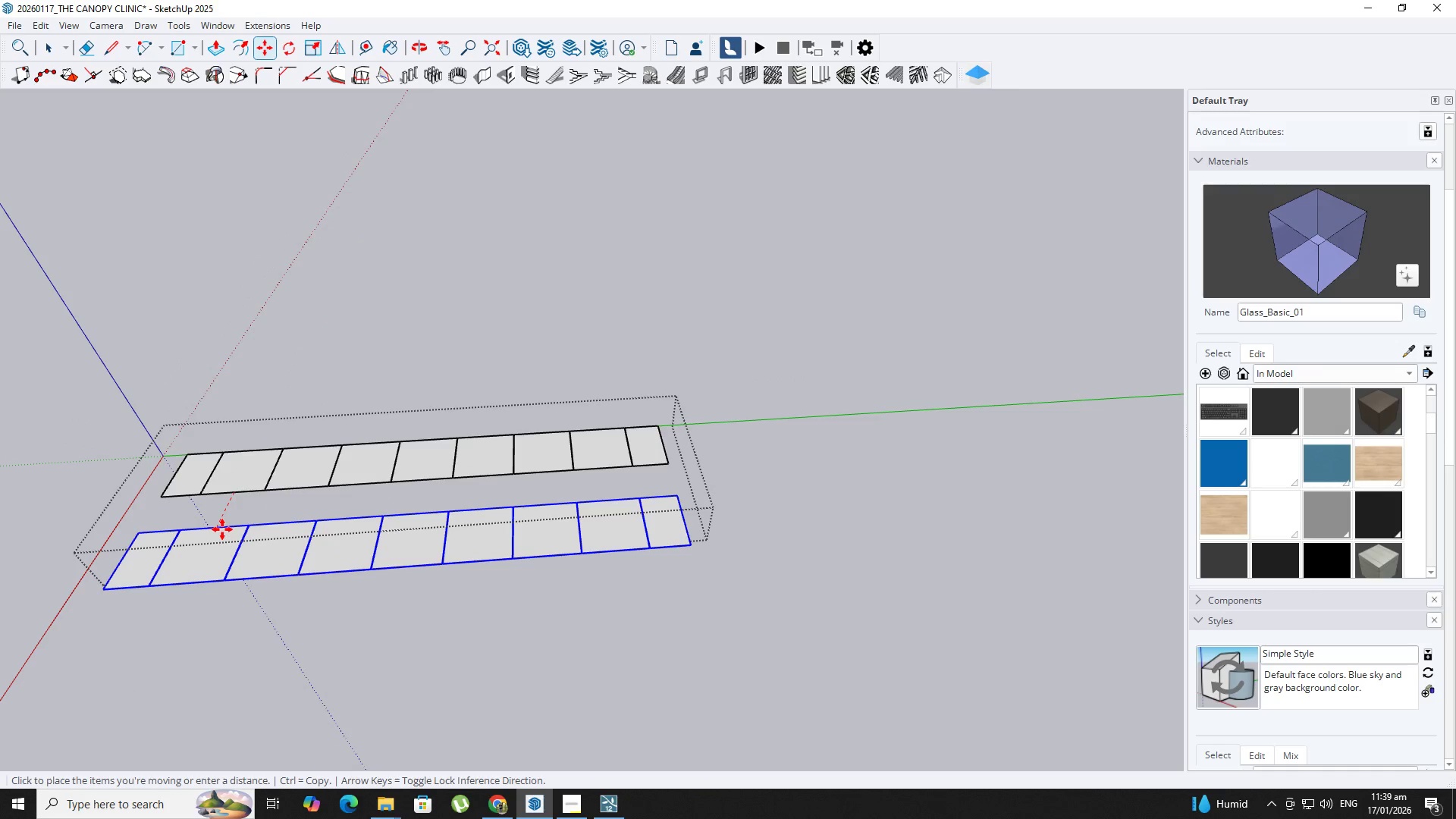 
key(Numpad0)
 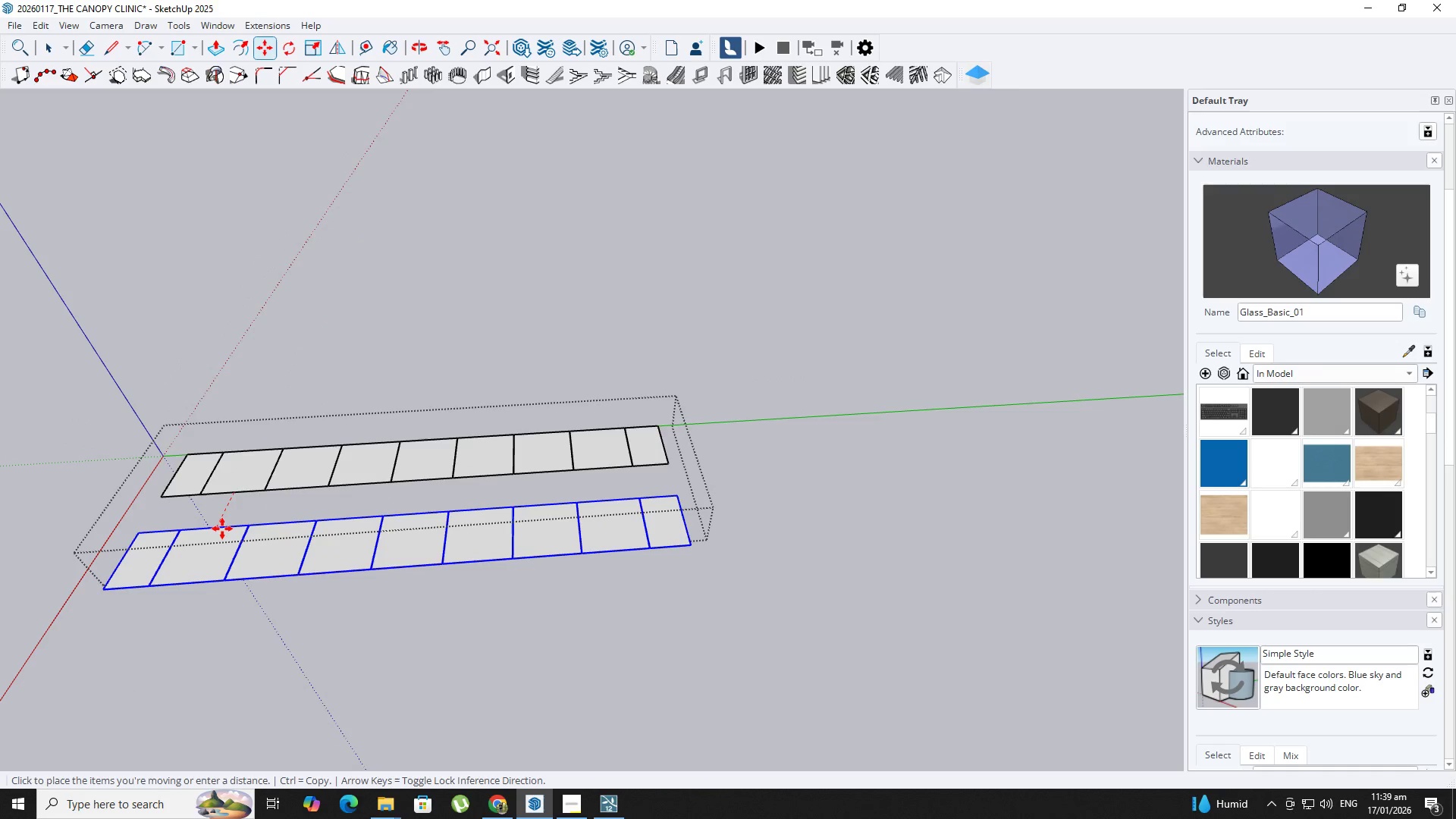 
key(Numpad0)
 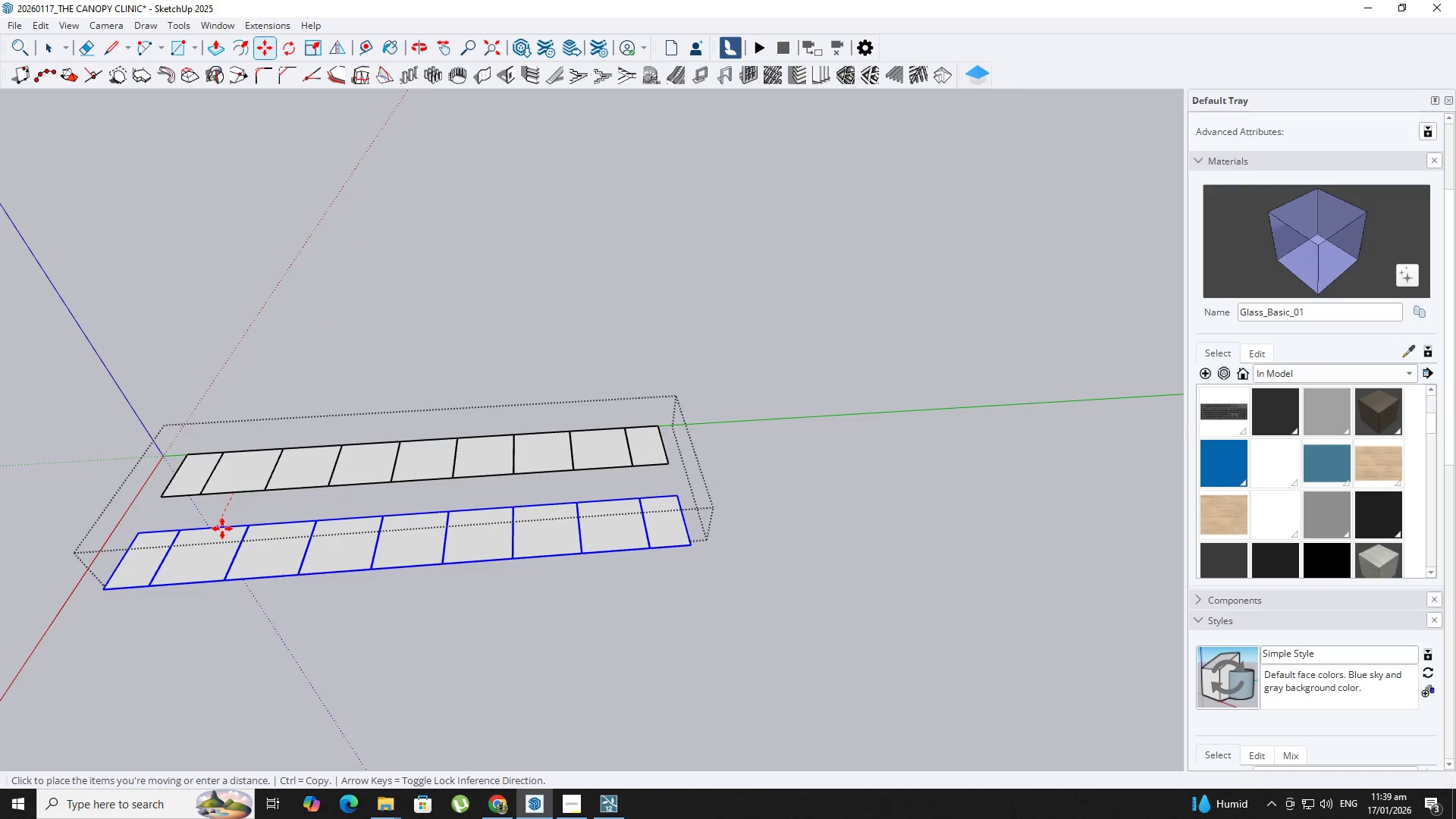 
key(Numpad2)
 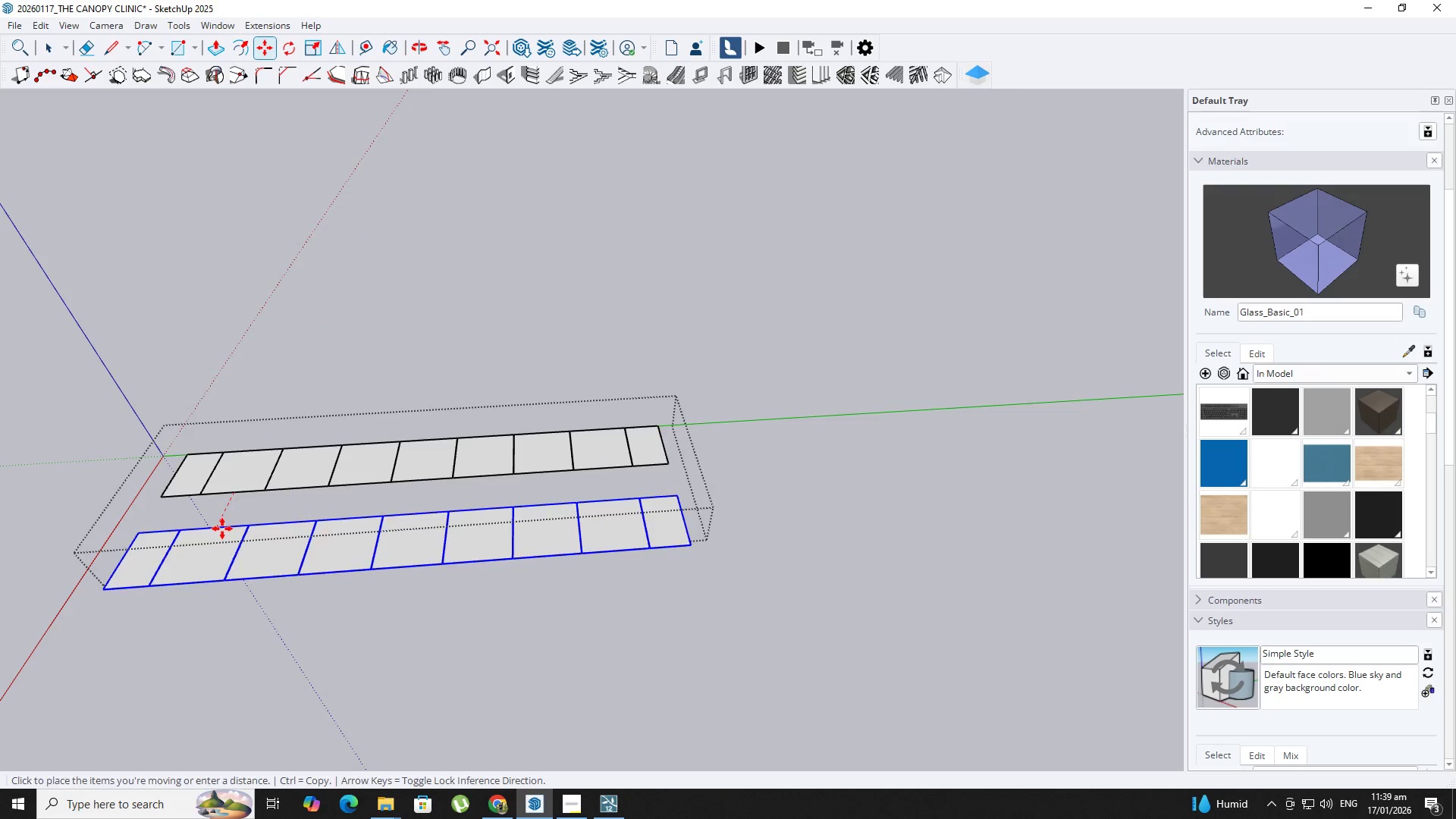 
key(NumpadEnter)
 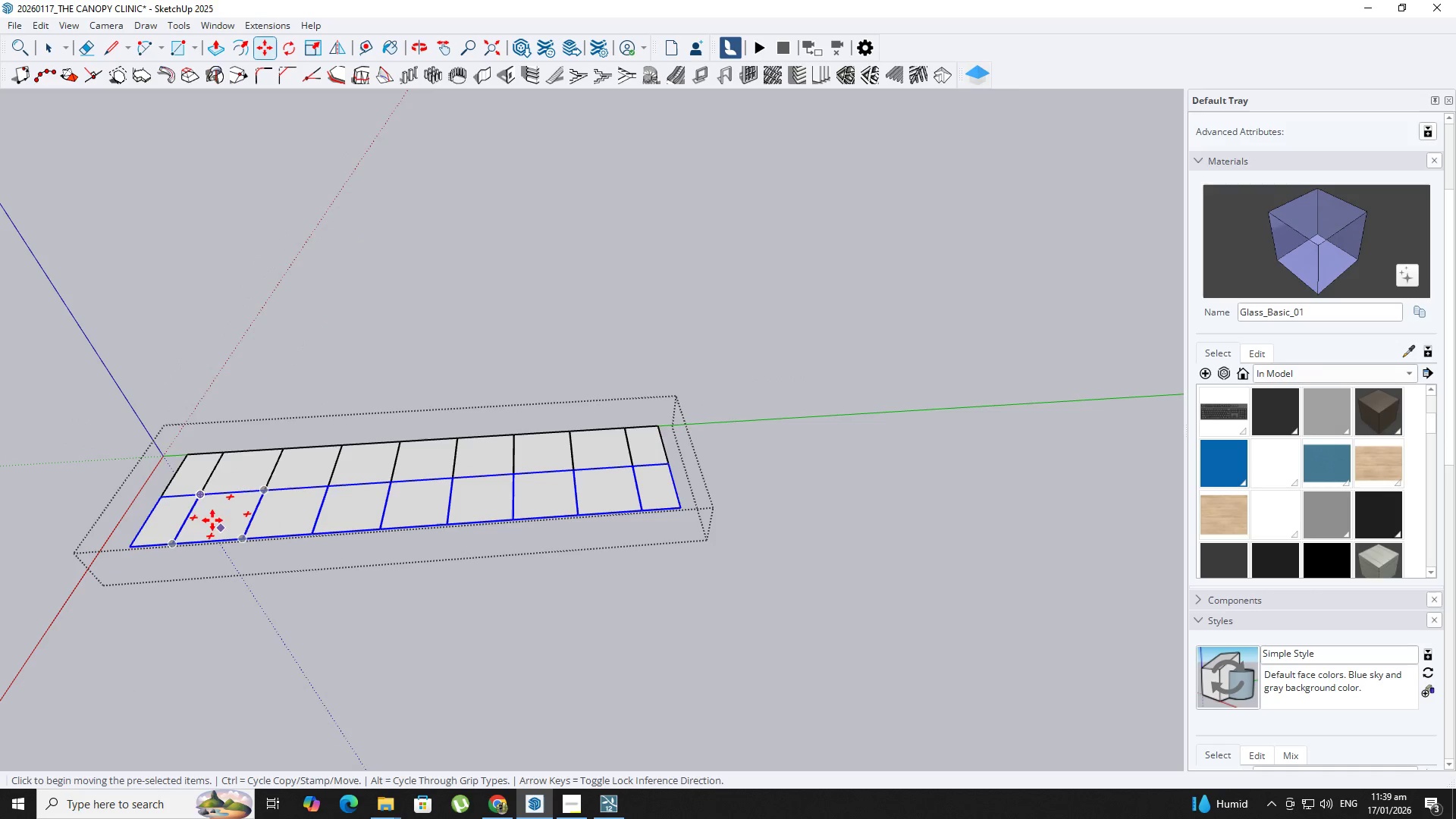 
scroll: coordinate [88, 470], scroll_direction: up, amount: 42.0
 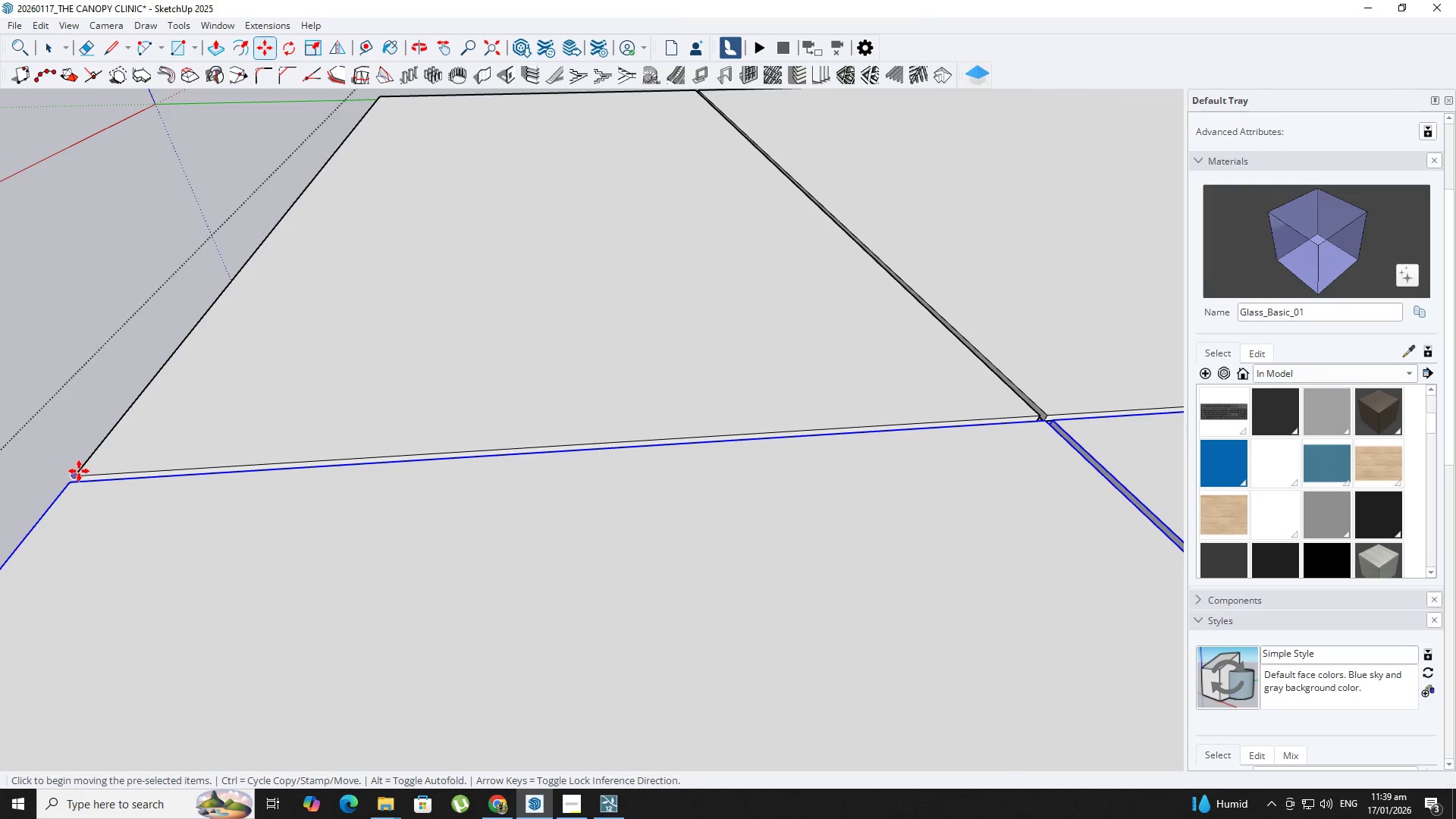 
left_click([79, 471])
 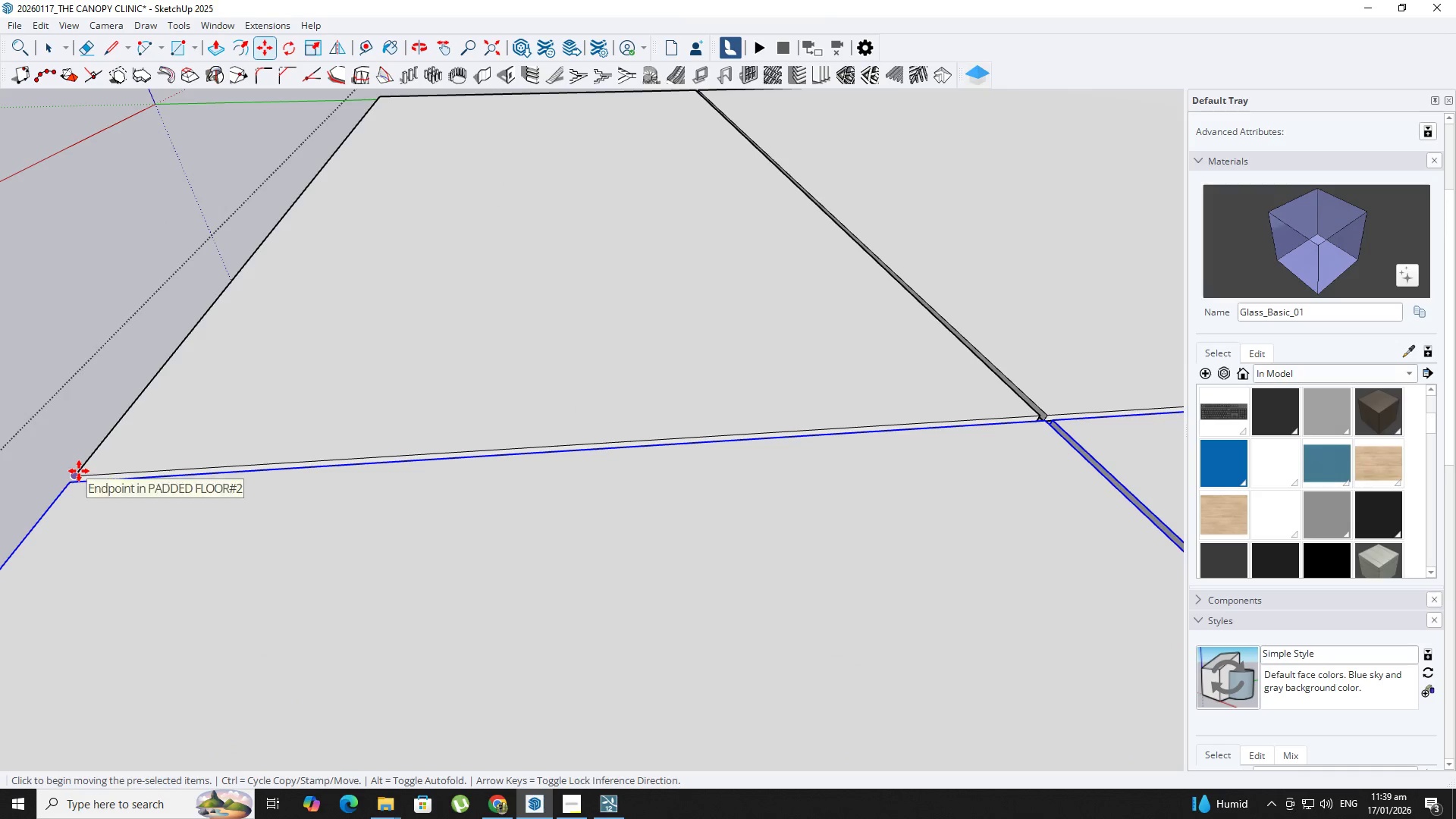 
key(Control+ControlLeft)
 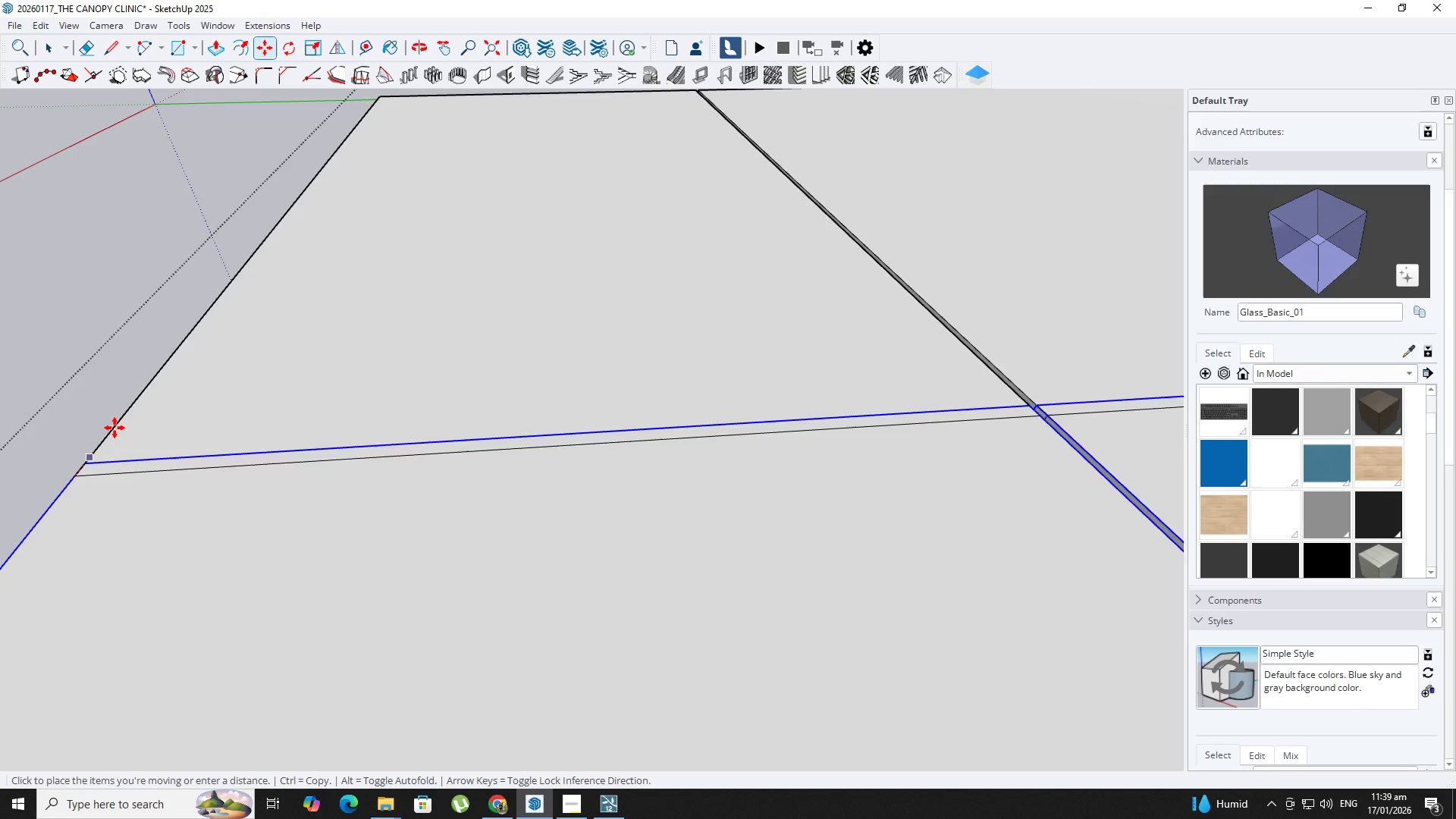 
hold_key(key=ShiftLeft, duration=0.33)
hold_key(key=ShiftLeft, duration=0.34)
scroll: coordinate [234, 453], scroll_direction: down, amount: 31.0
 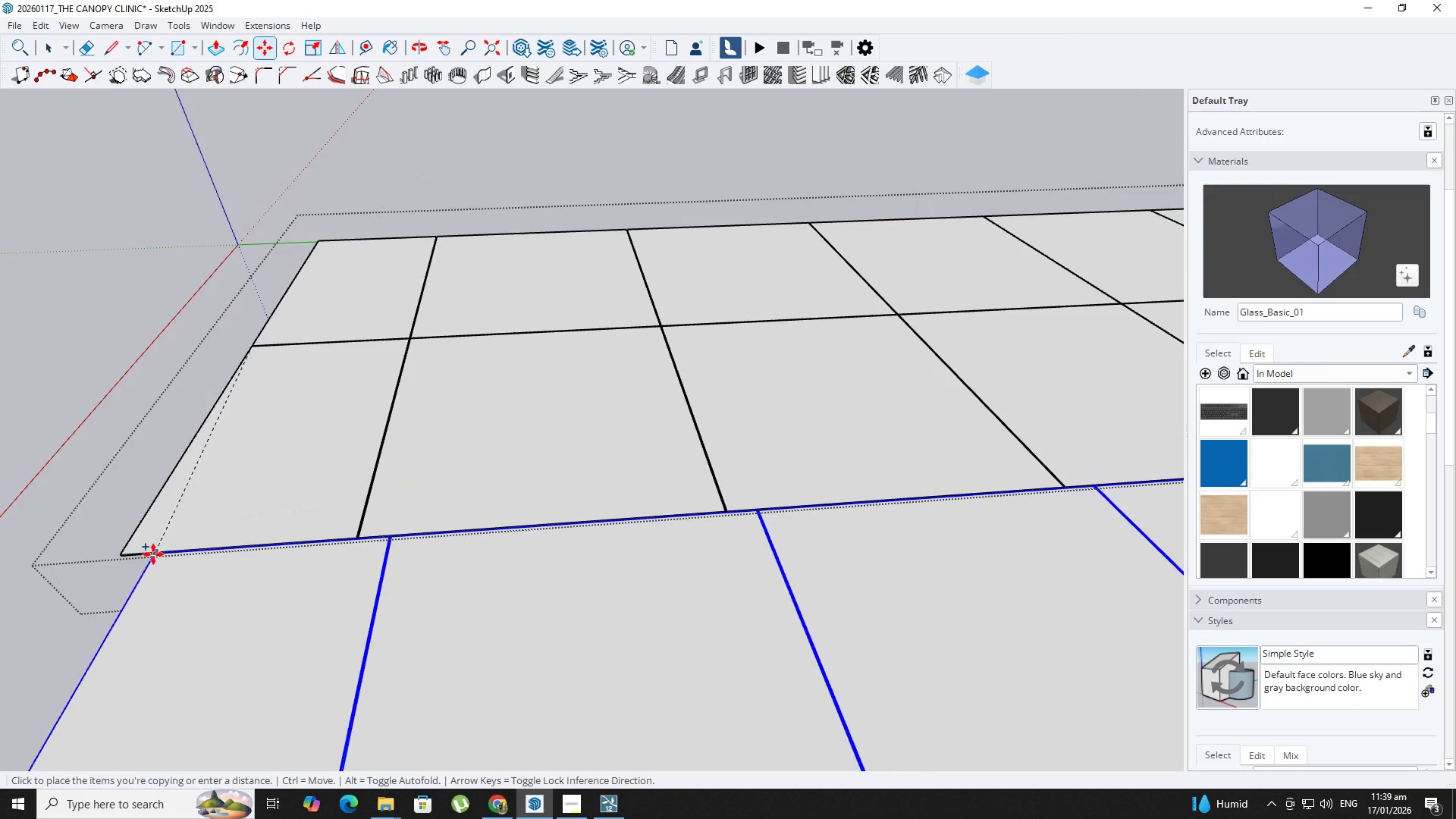 
left_click([116, 554])
 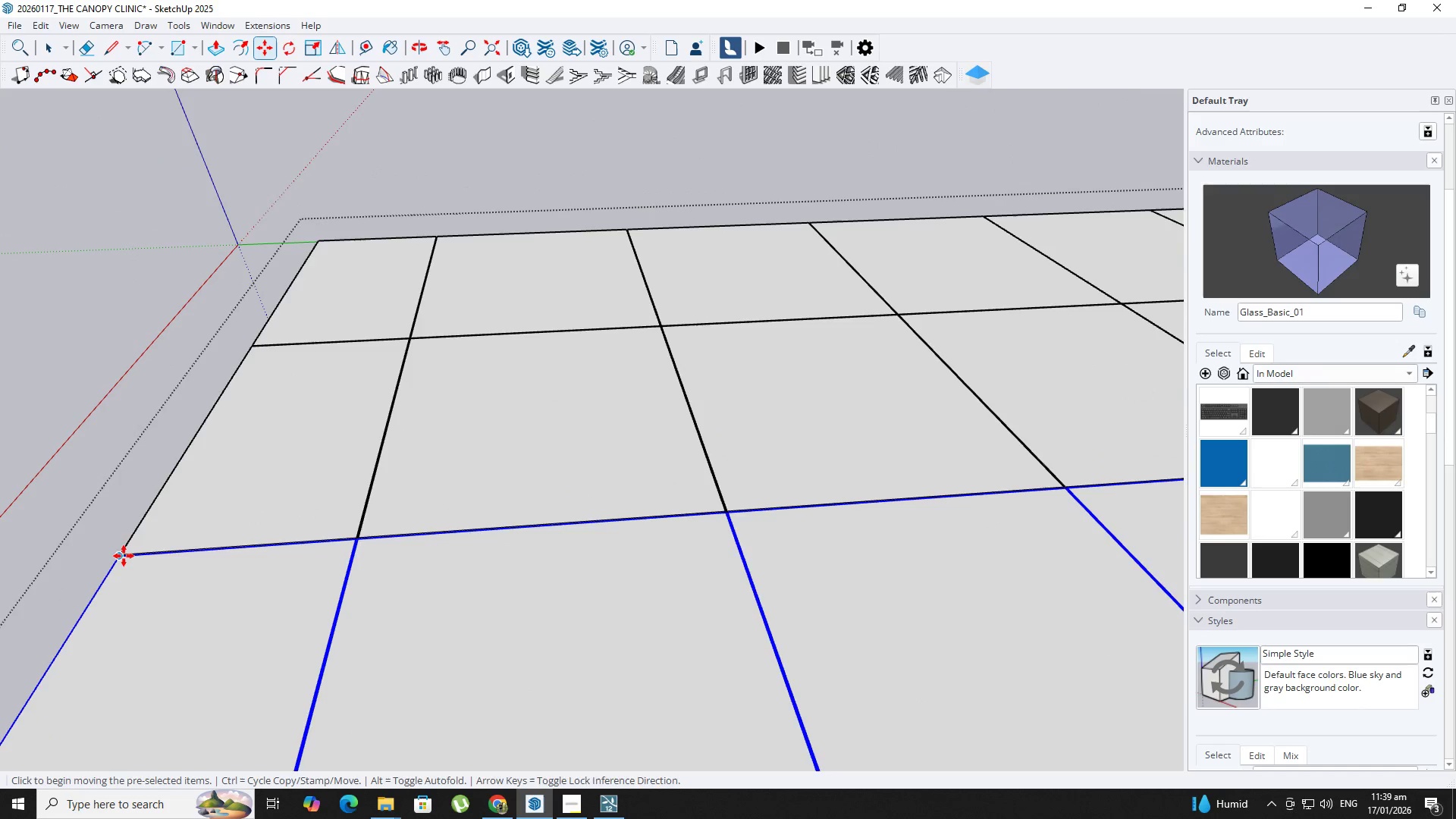 
key(Backquote)
 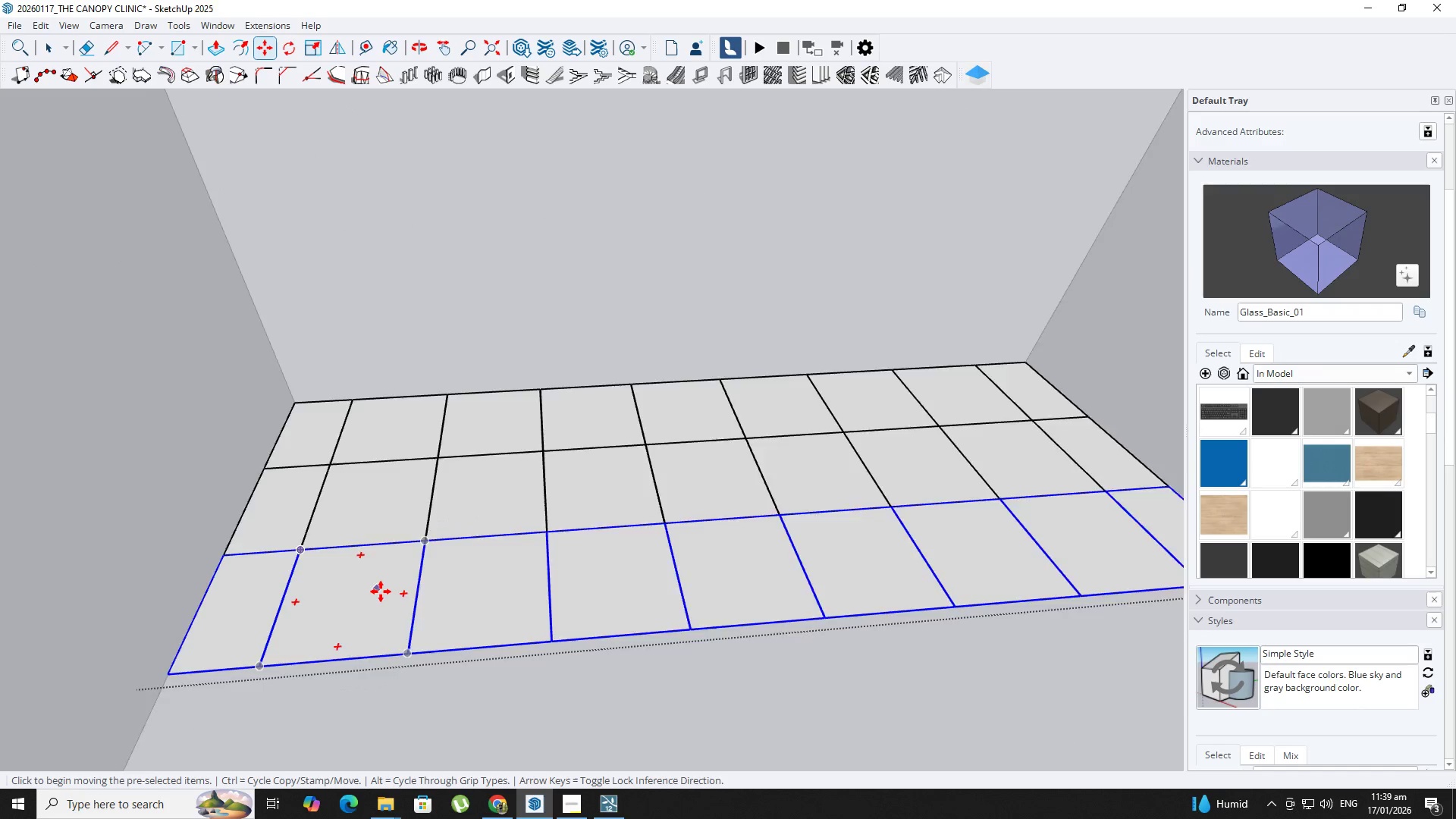 
key(Shift+ShiftLeft)
 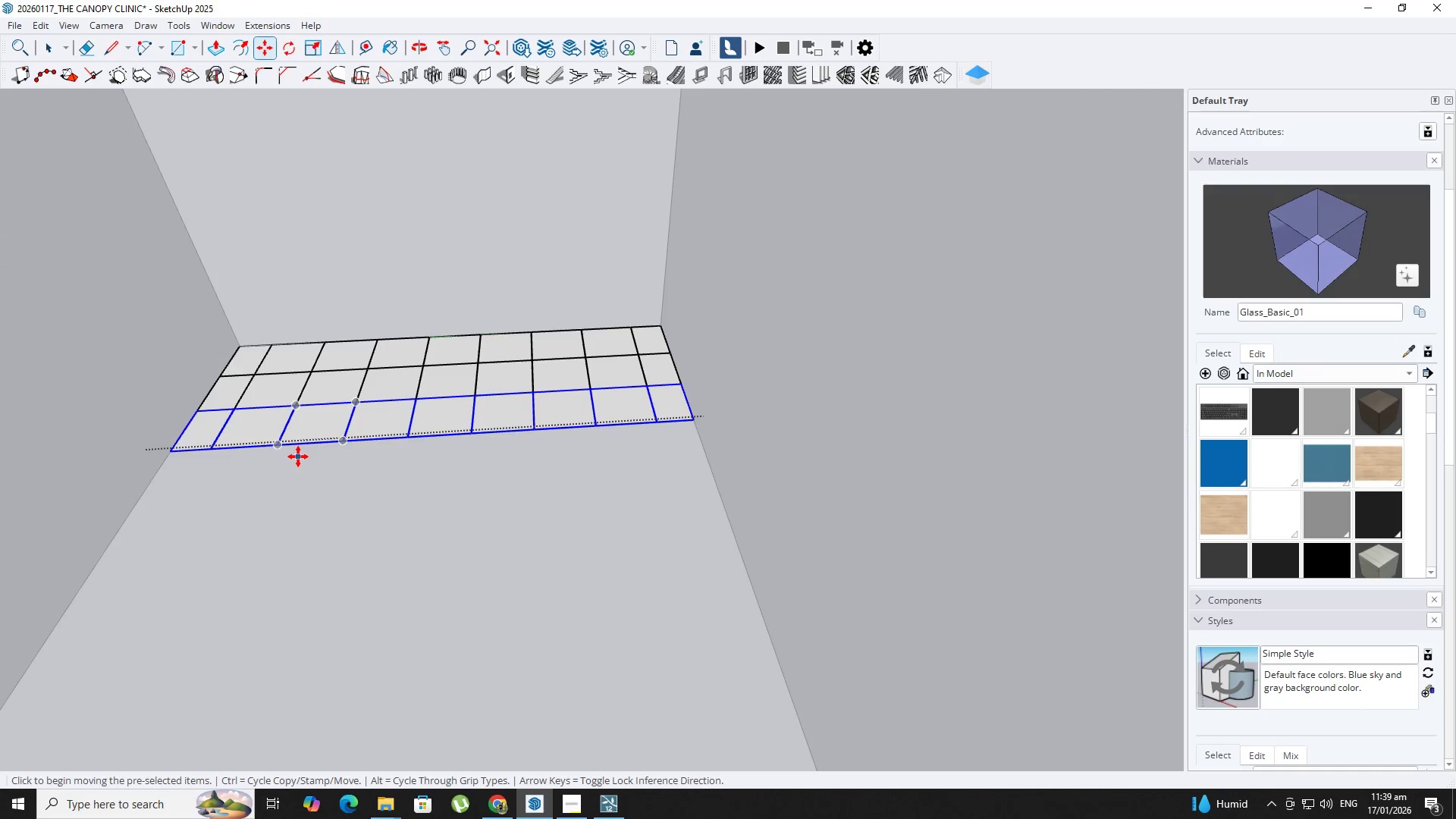 
scroll: coordinate [295, 455], scroll_direction: down, amount: 24.0
 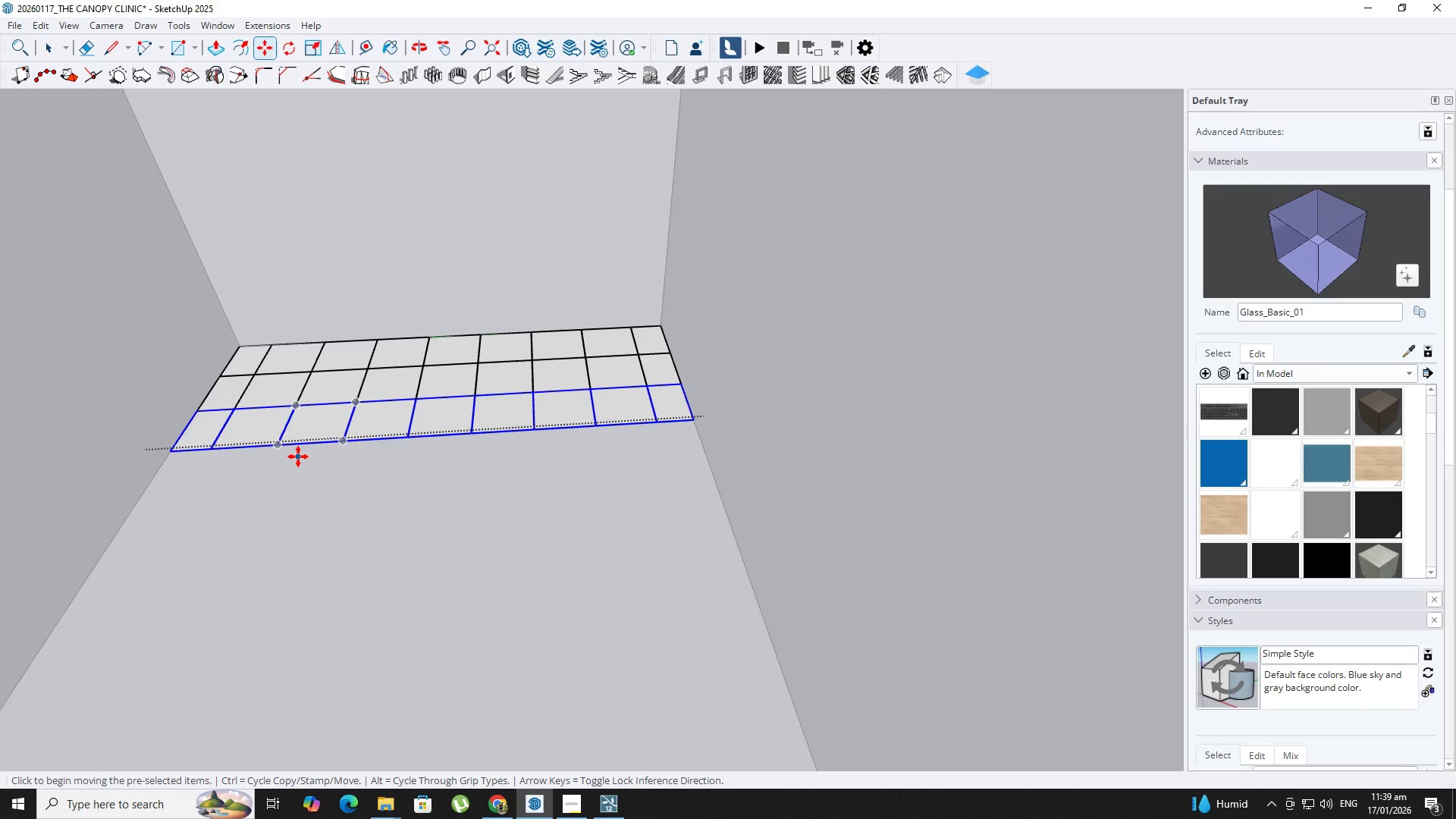 
key(NumpadMultiply)
 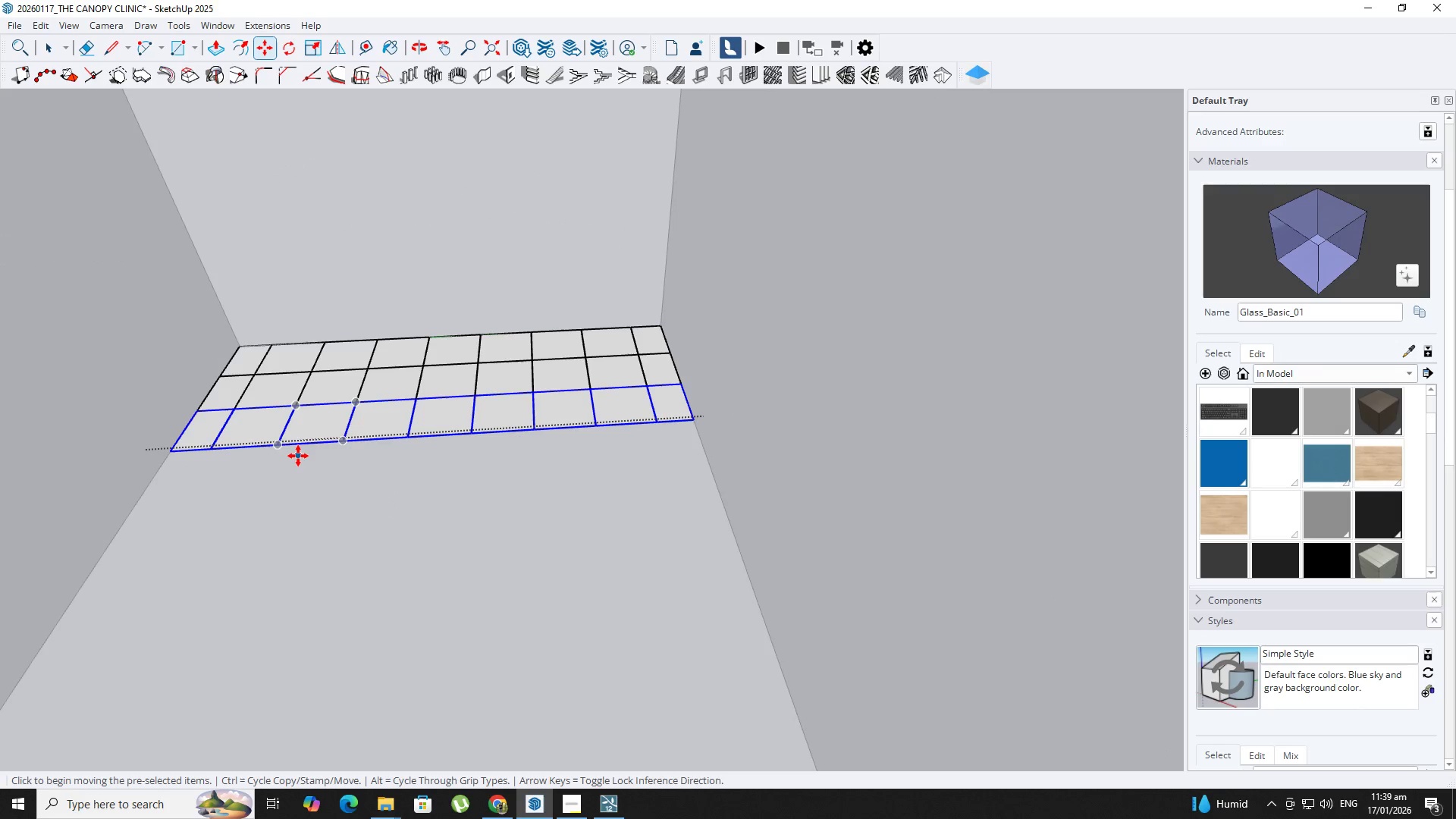 
key(Numpad9)
 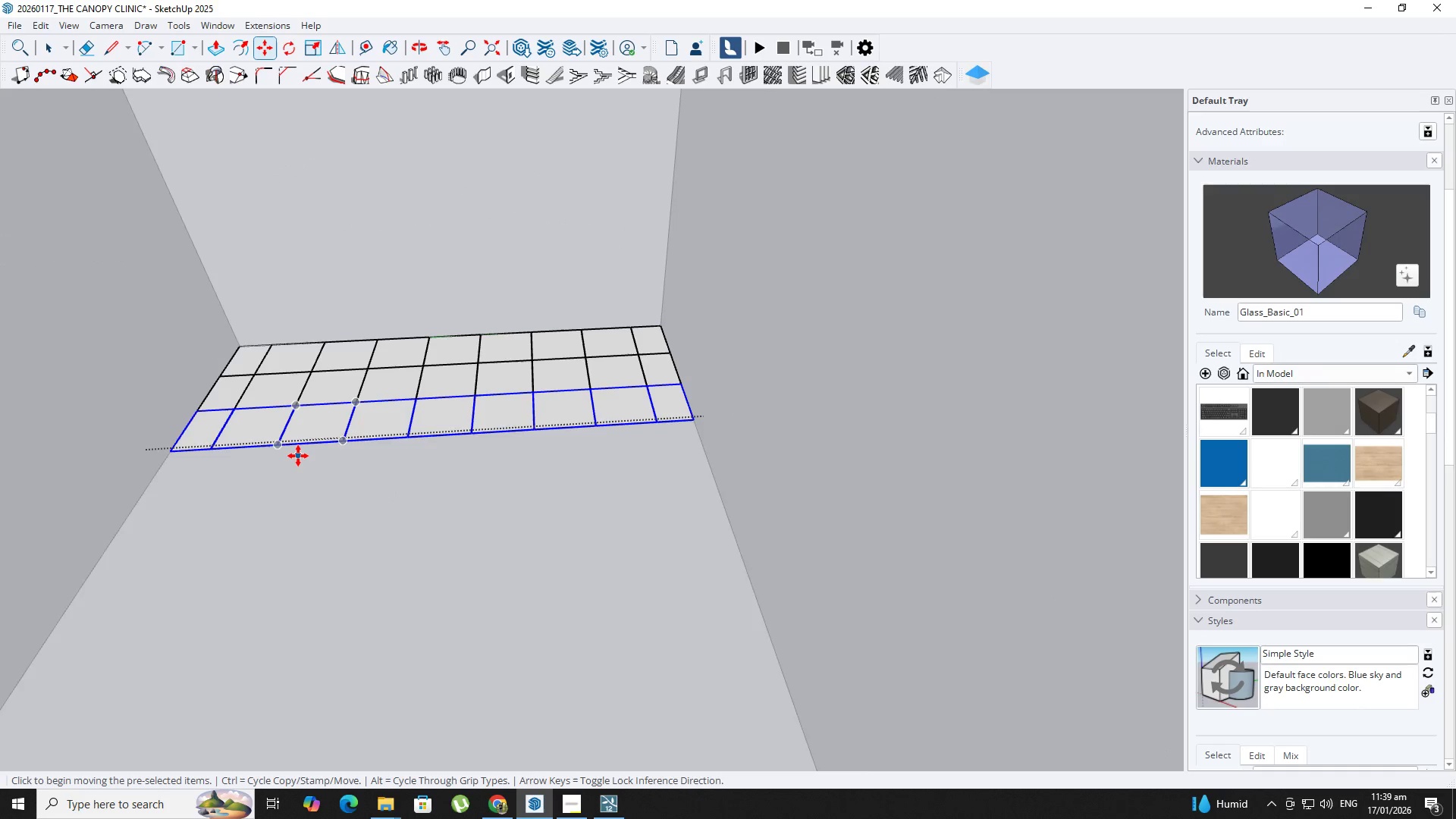 
key(NumpadEnter)
 